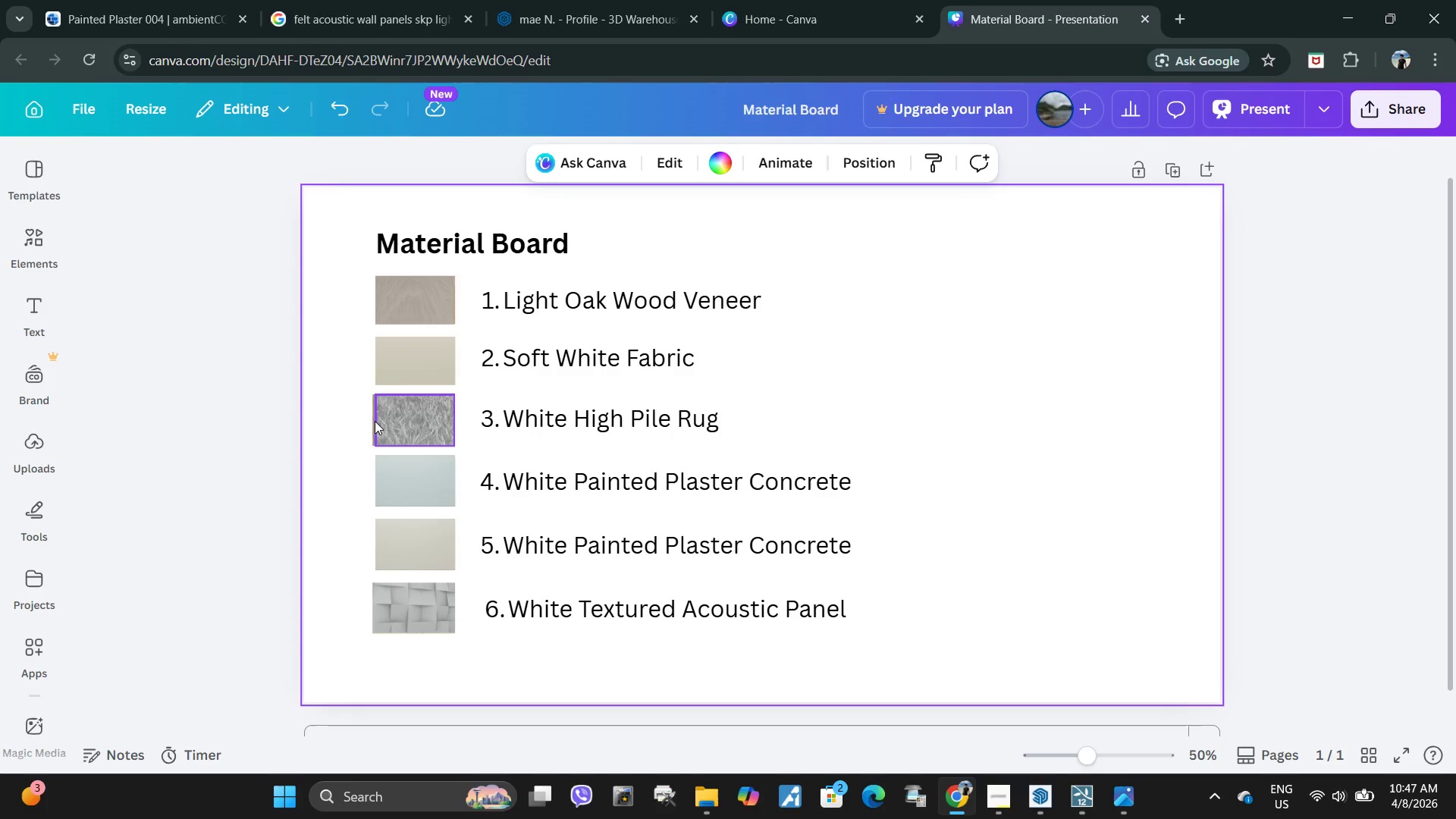 
left_click([372, 422])
 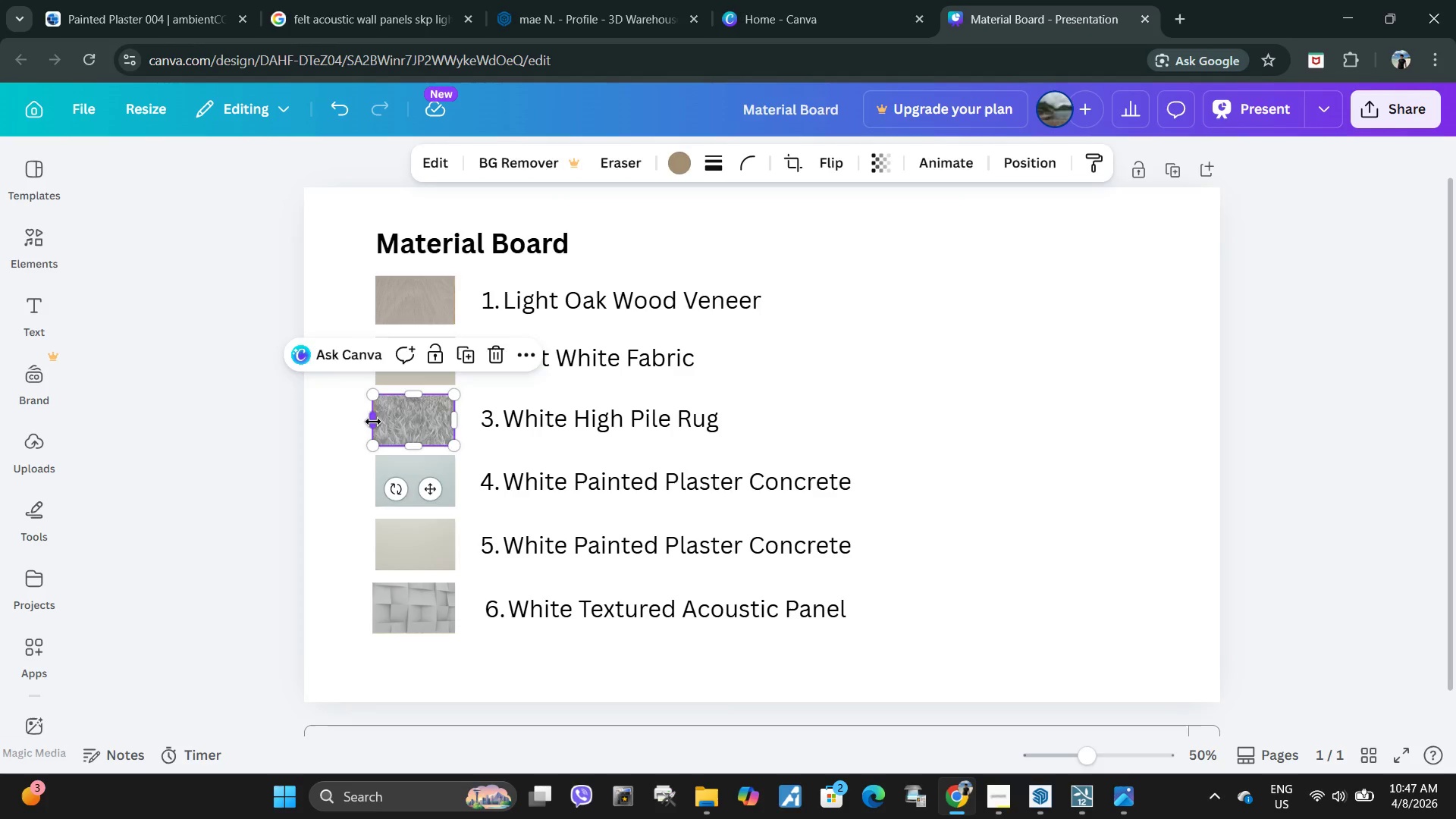 
key(Control+Delete)
 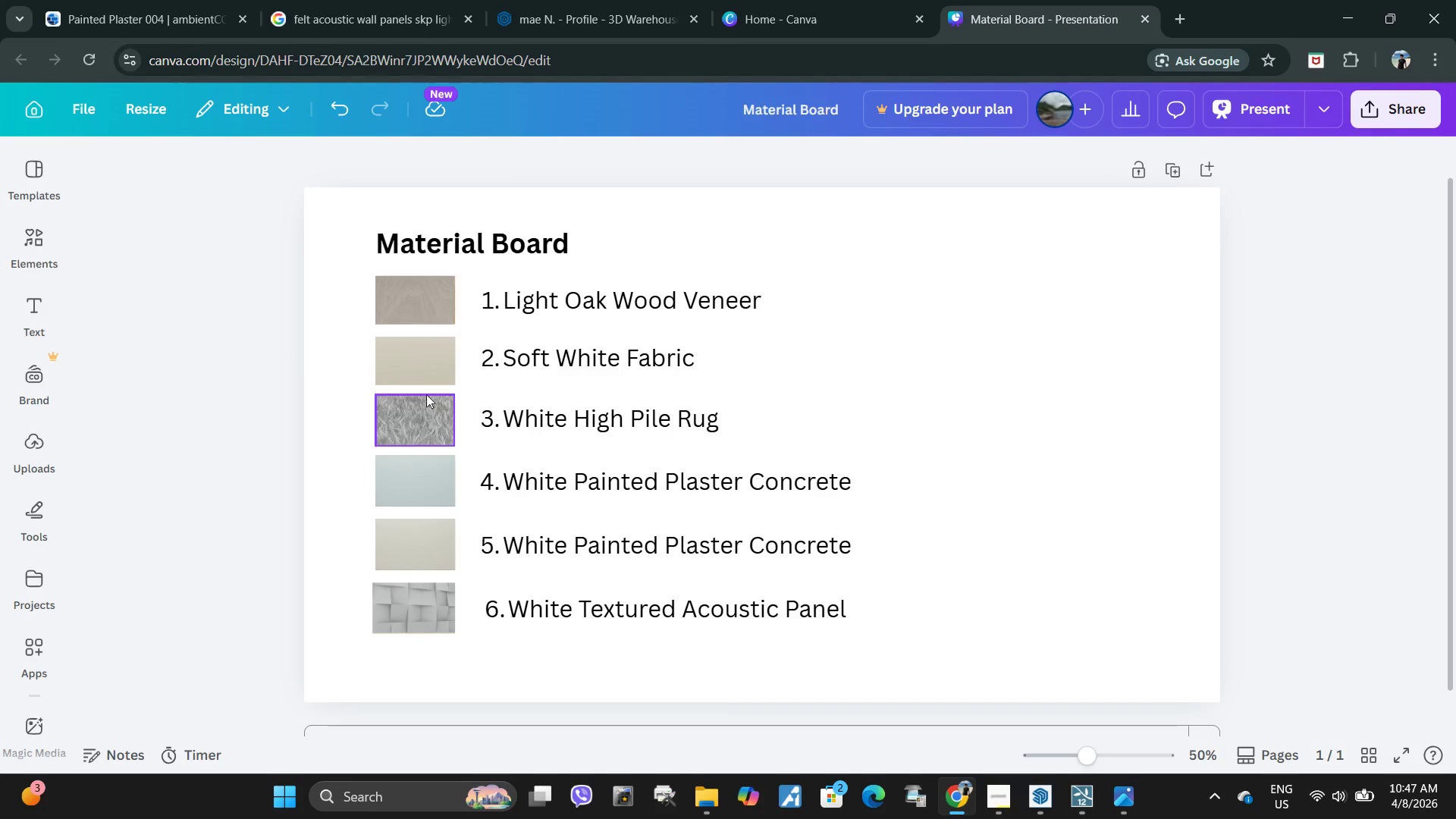 
left_click([425, 394])
 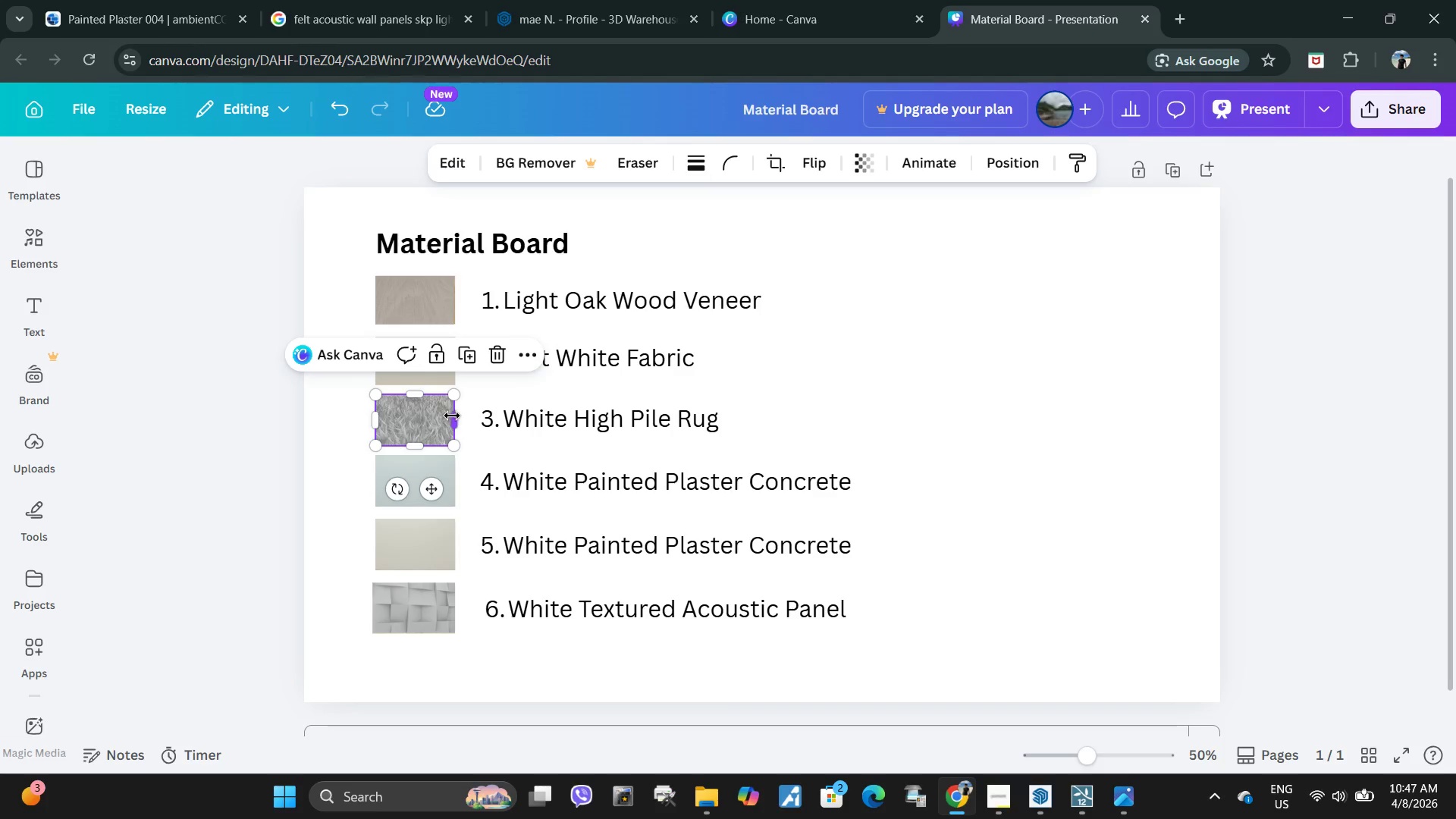 
left_click_drag(start_coordinate=[454, 416], to_coordinate=[458, 419])
 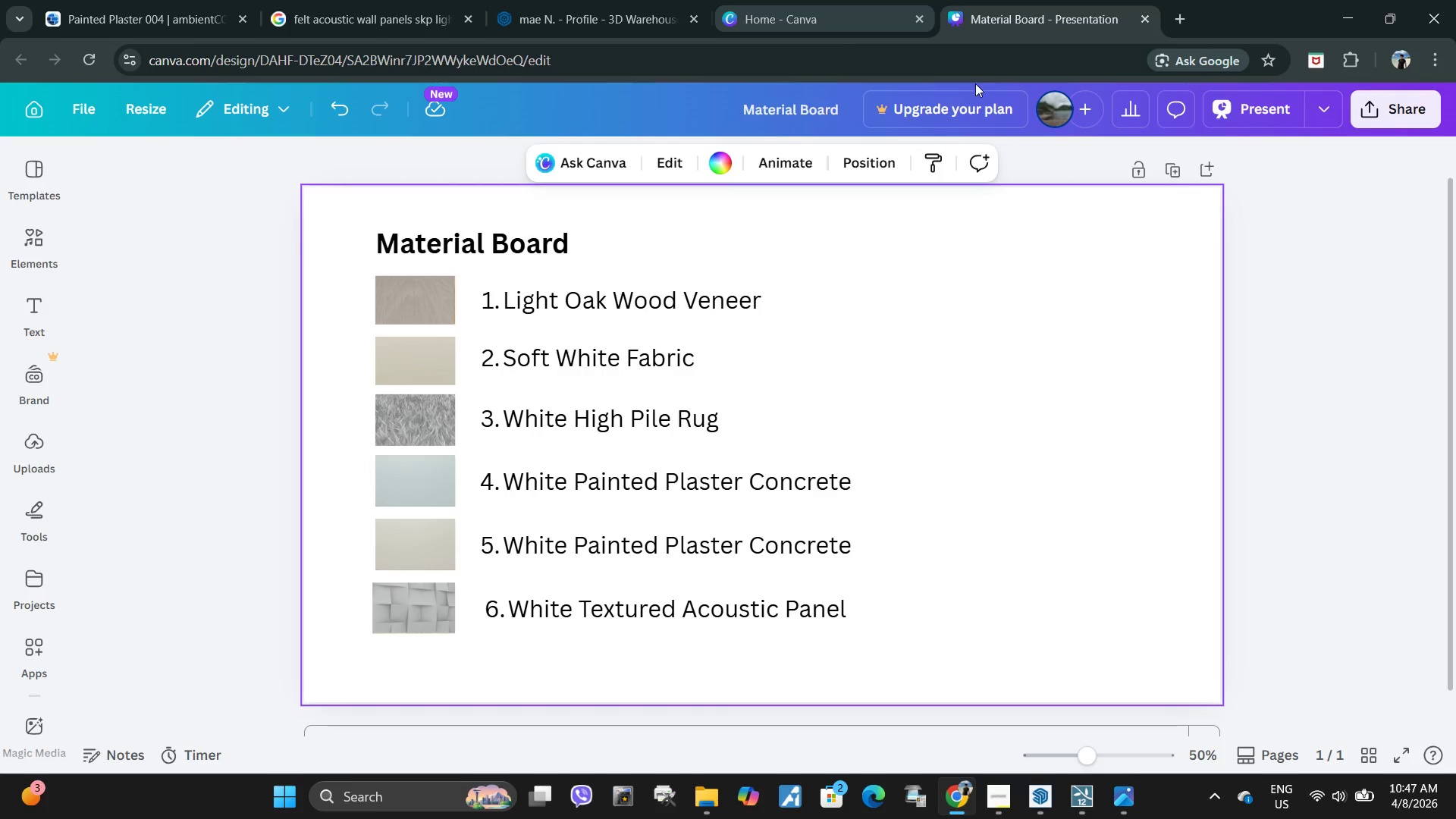 
left_click([1181, 17])
 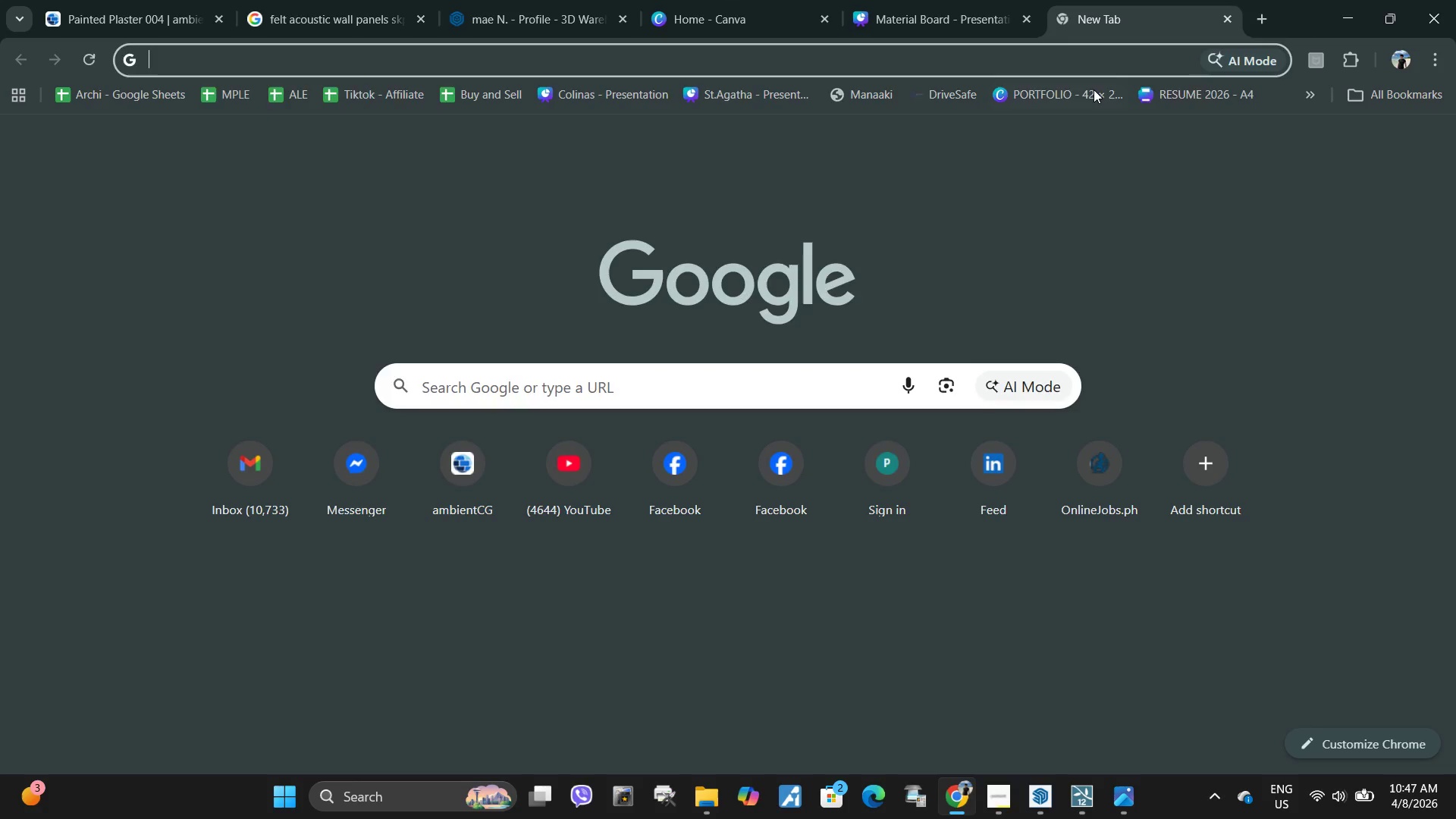 
type(sage green)
 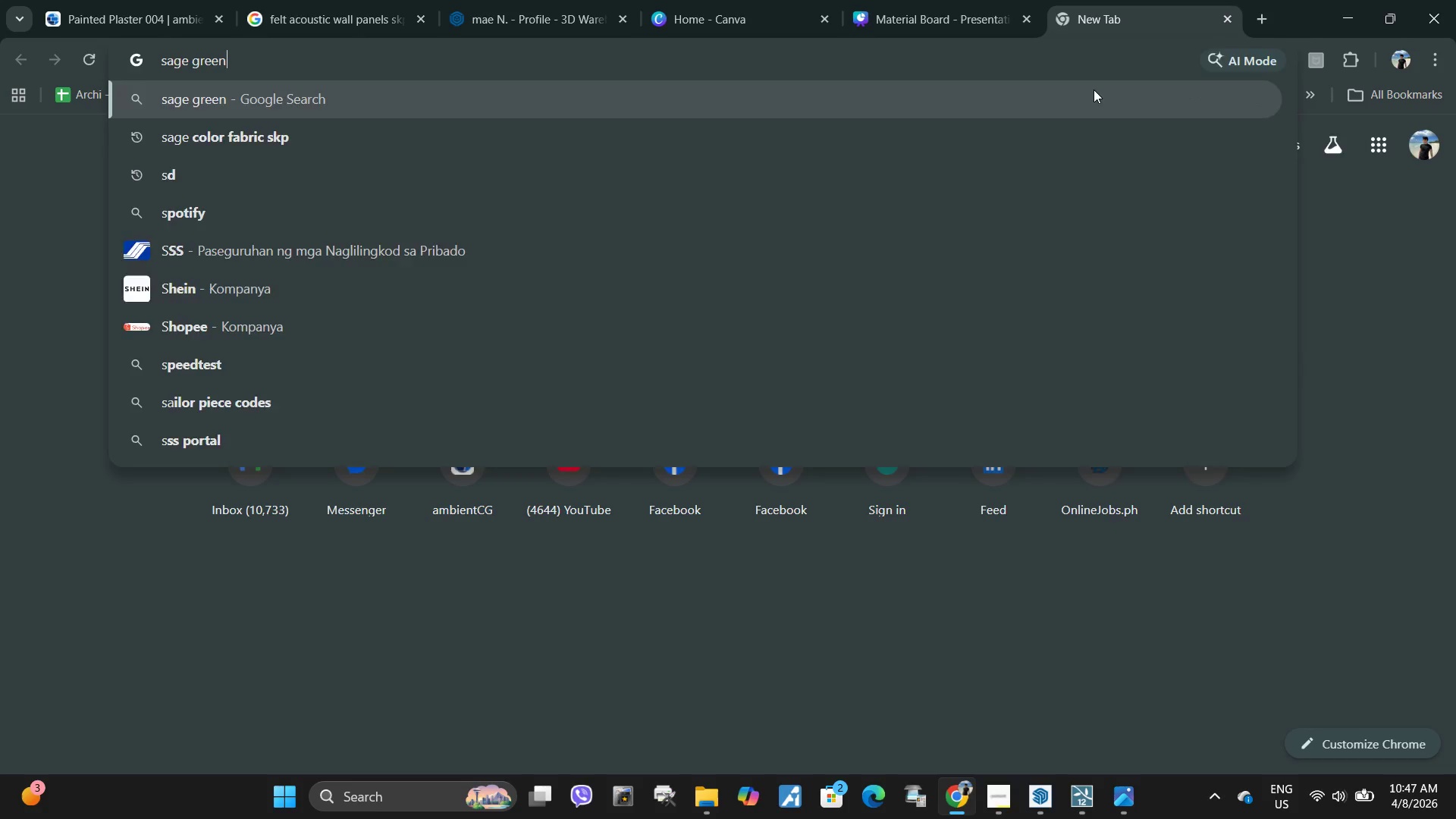 
key(Enter)
 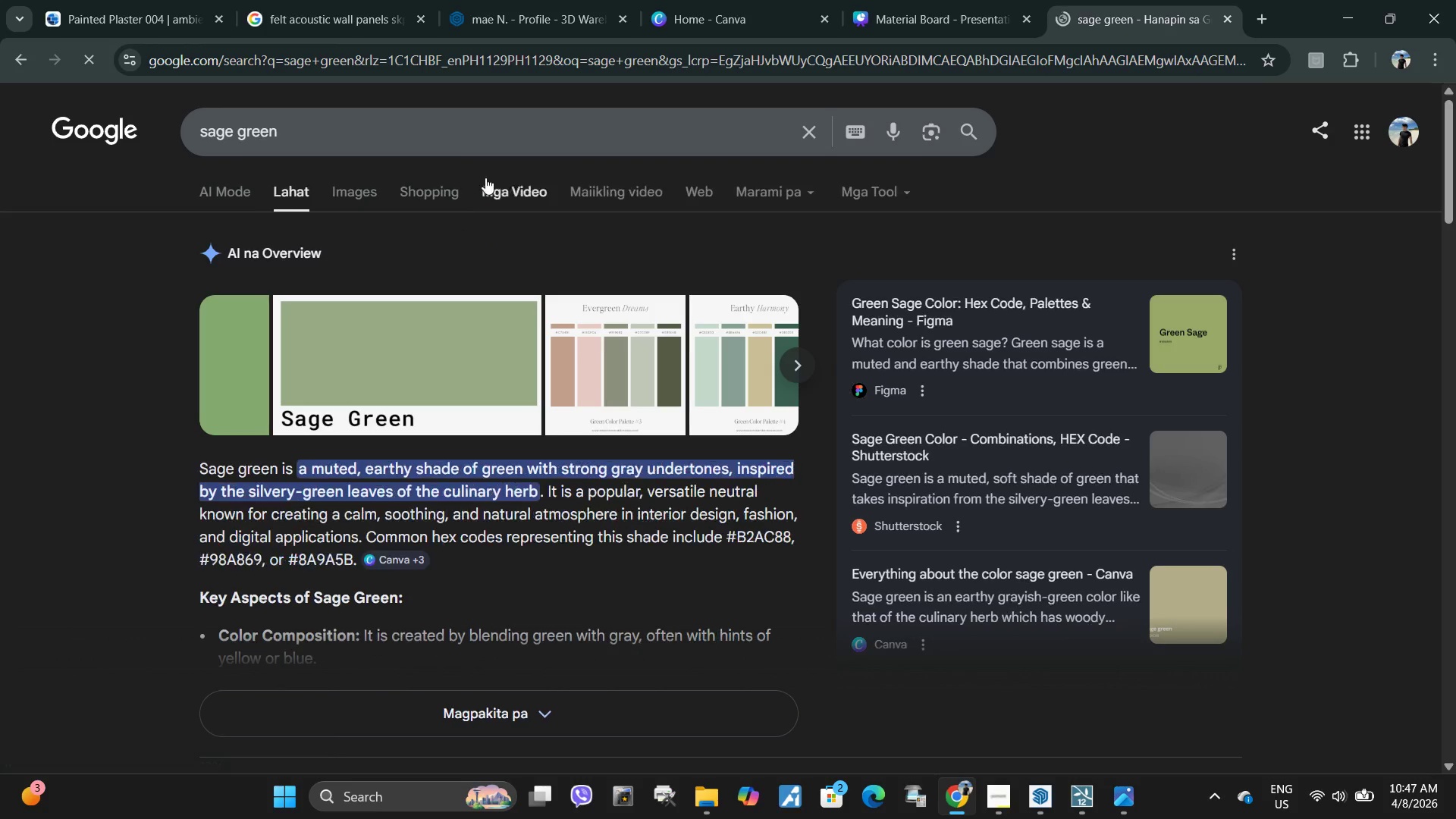 
left_click([342, 0])
 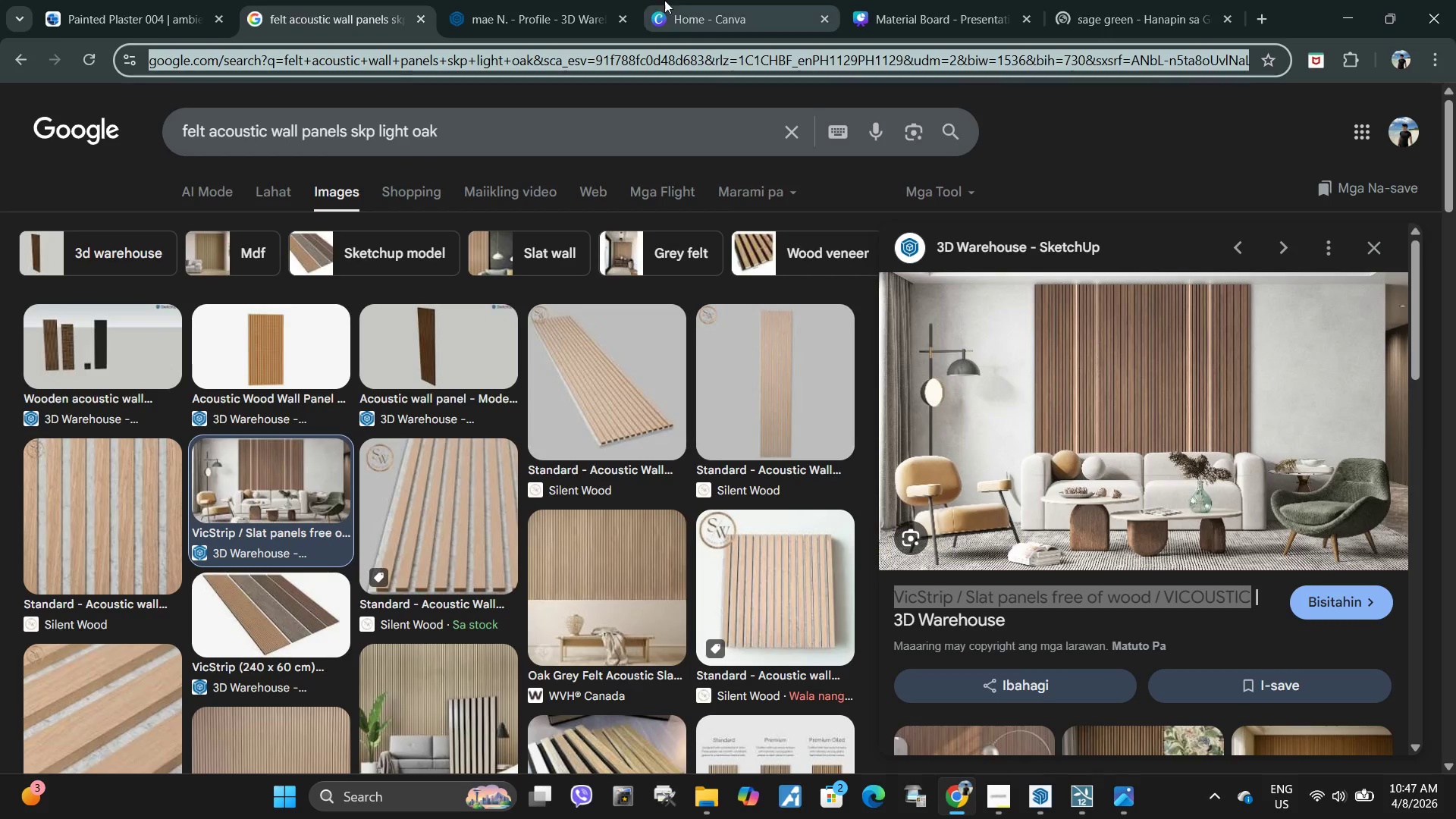 
left_click([673, 0])
 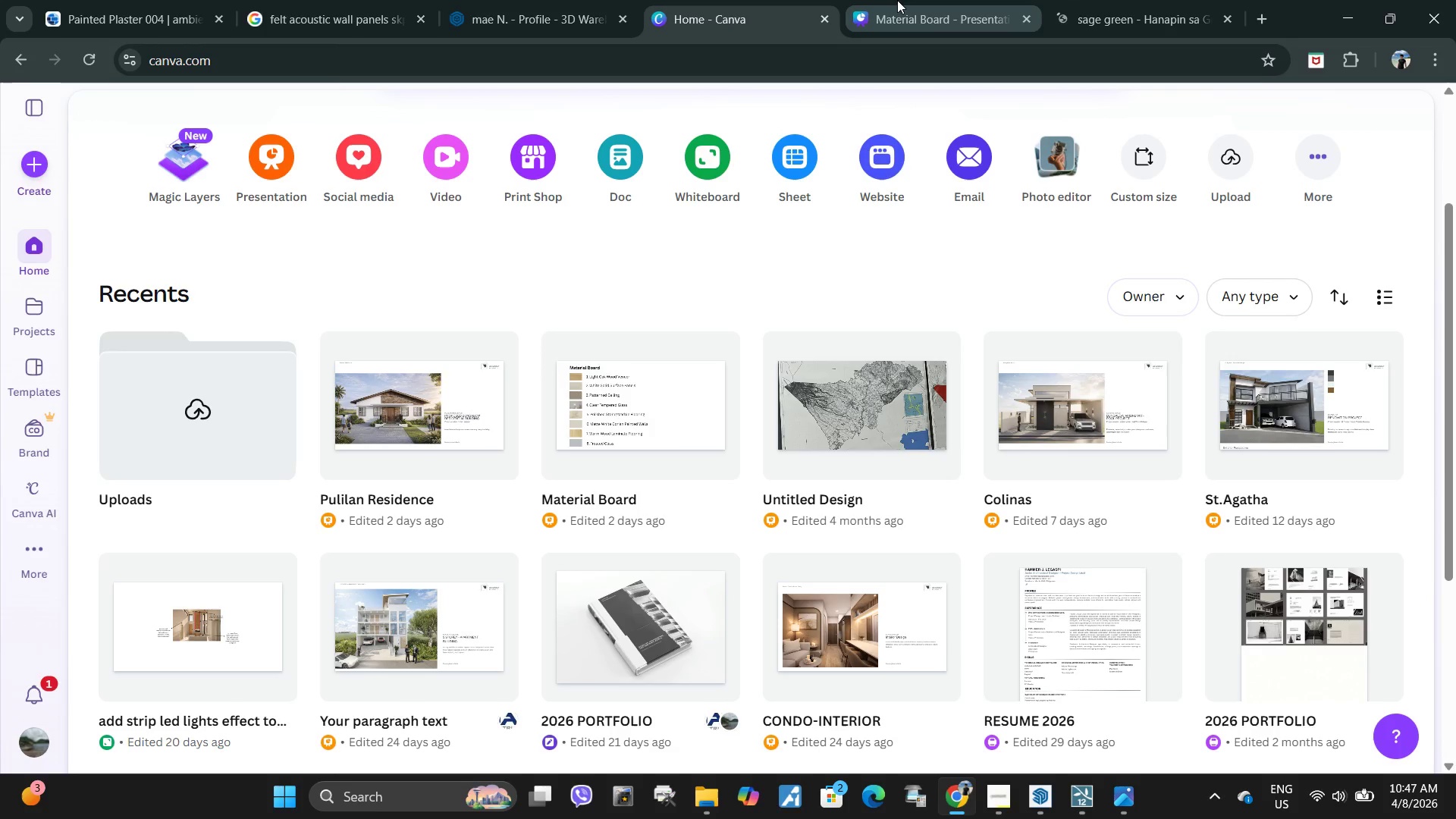 
left_click([912, 0])
 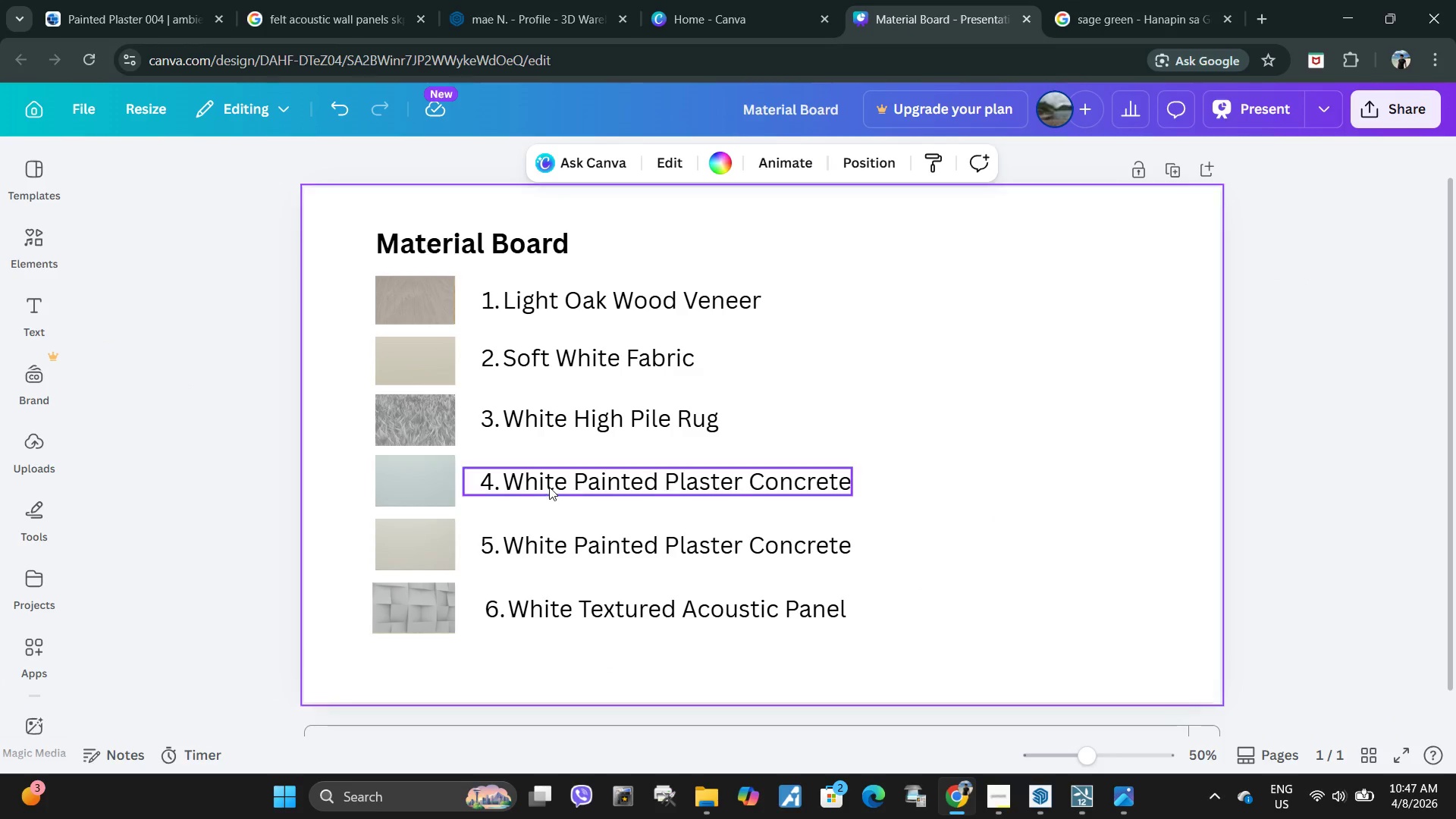 
double_click([549, 487])
 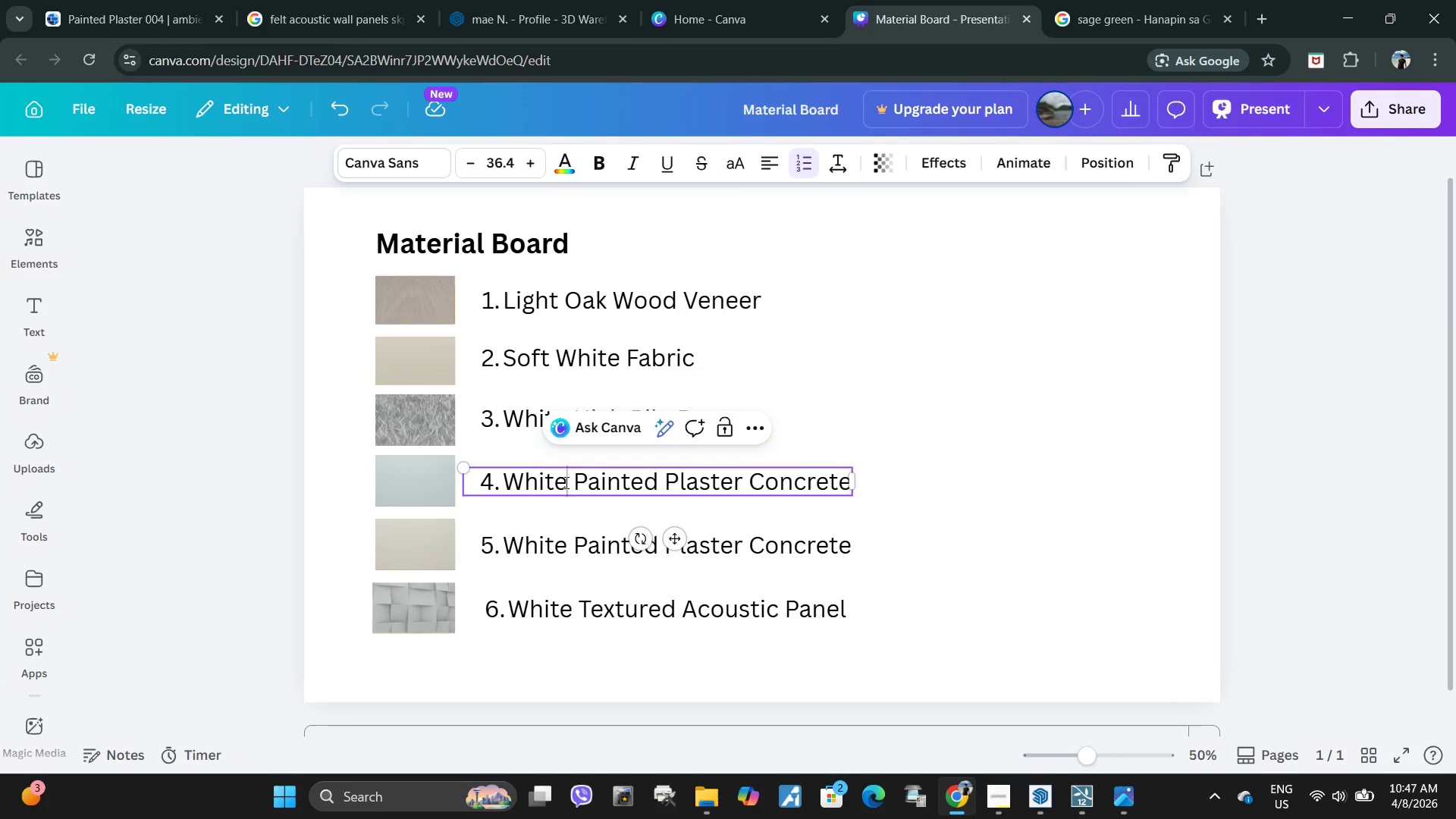 
left_click_drag(start_coordinate=[568, 482], to_coordinate=[490, 480])
 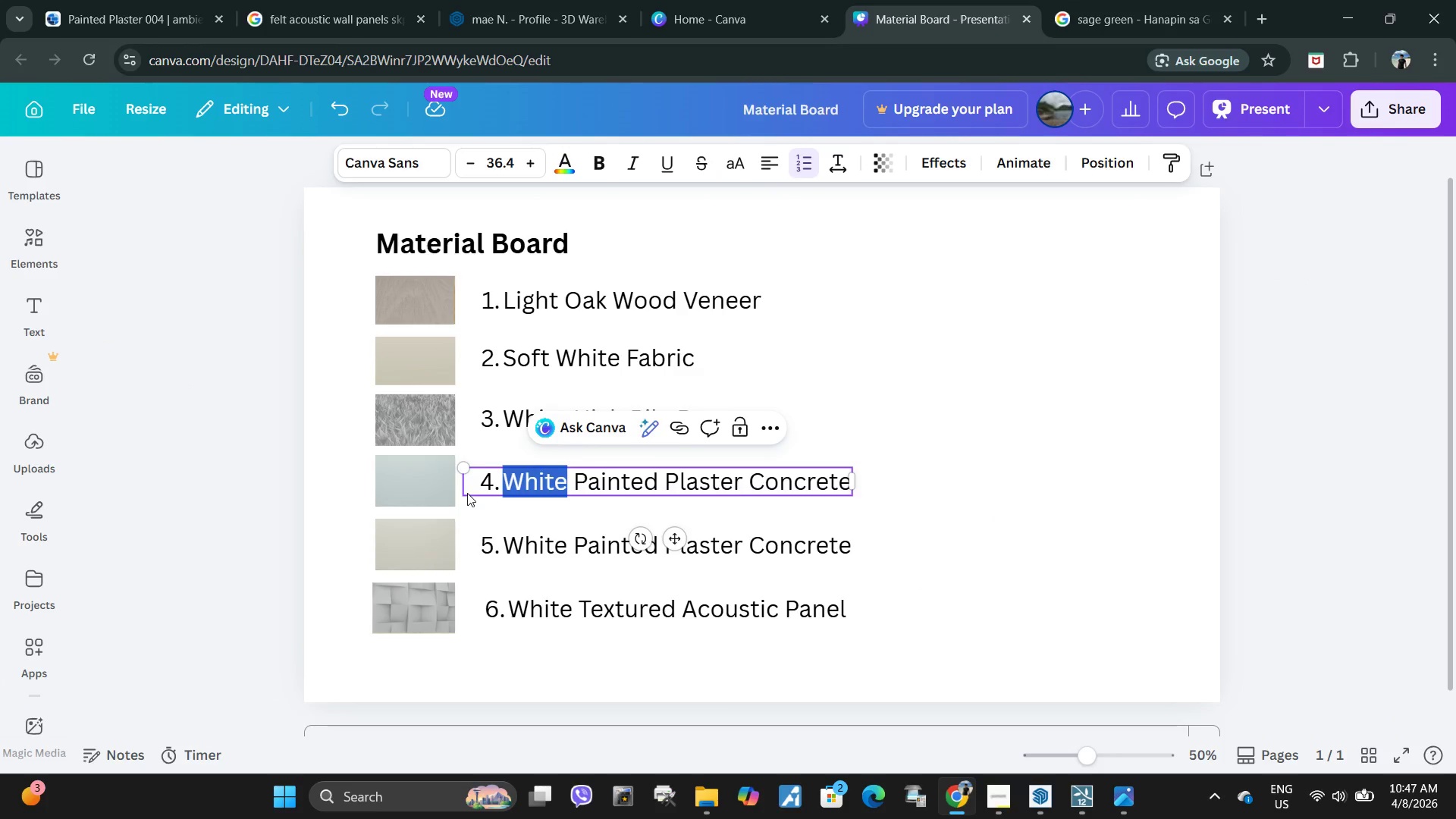 
type(l)
key(Backspace)
type(Light sag)
key(Backspace)
key(Backspace)
key(Backspace)
type(Sage Green)
 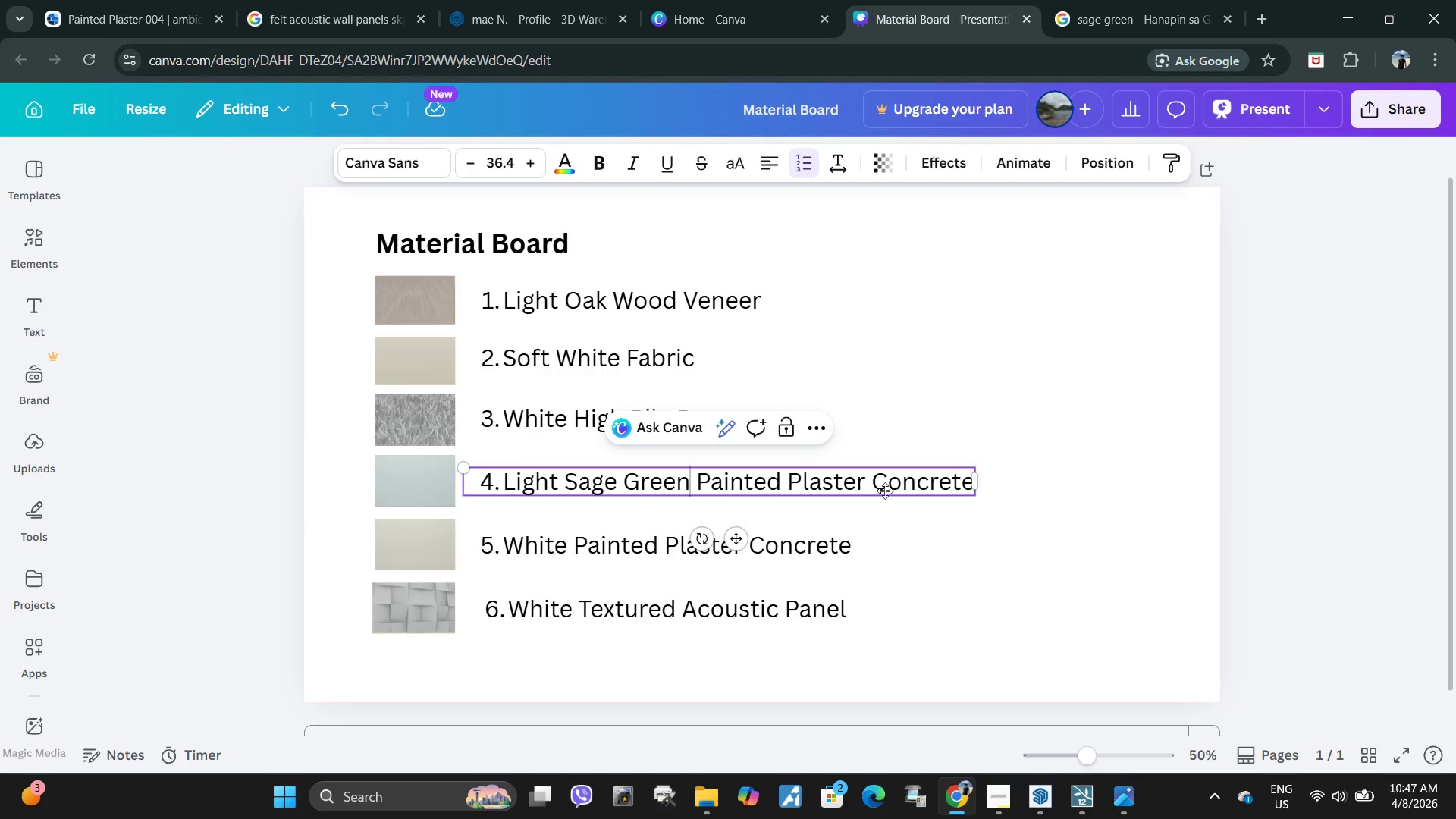 
left_click([1081, 571])
 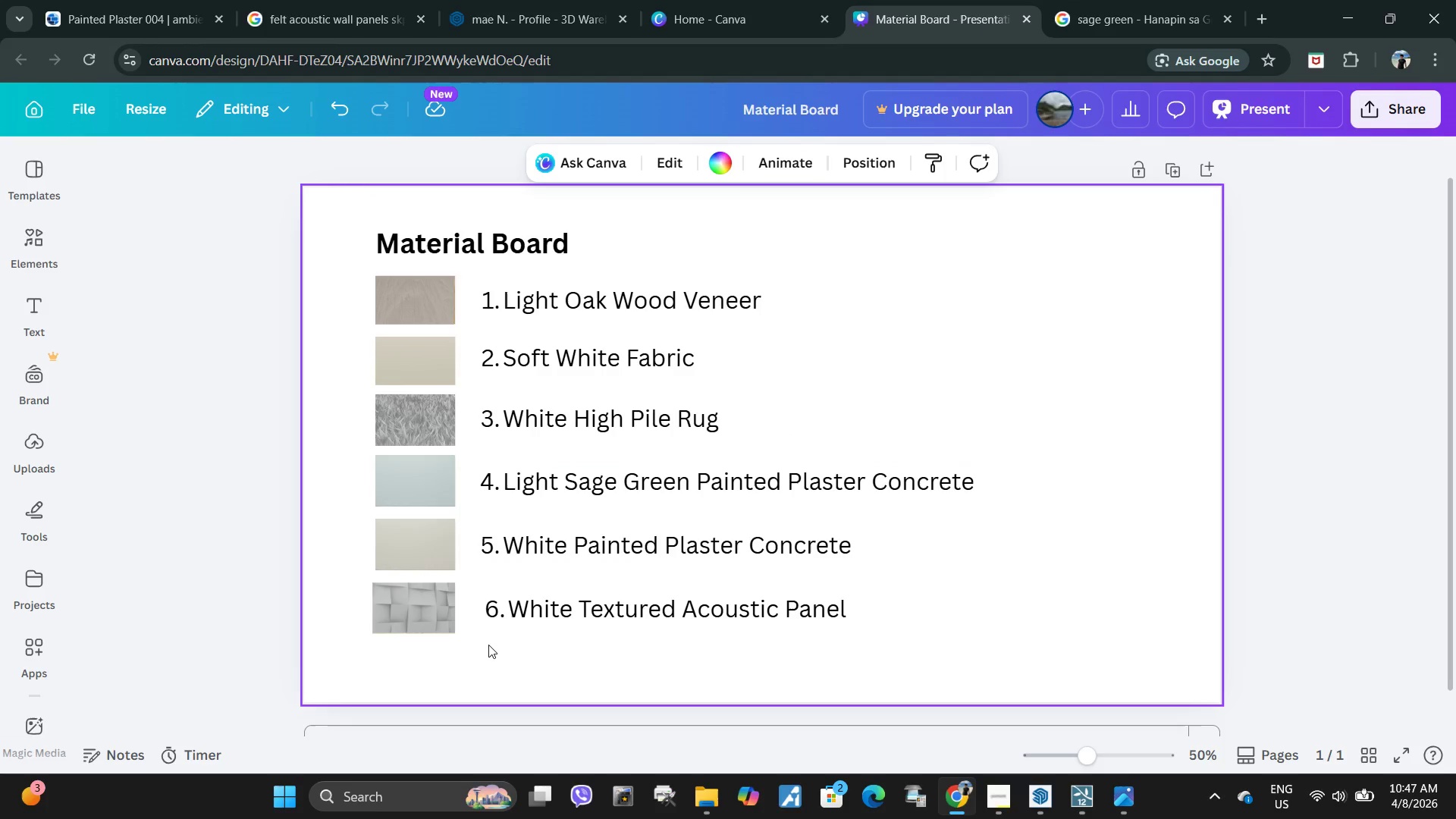 
left_click([410, 607])
 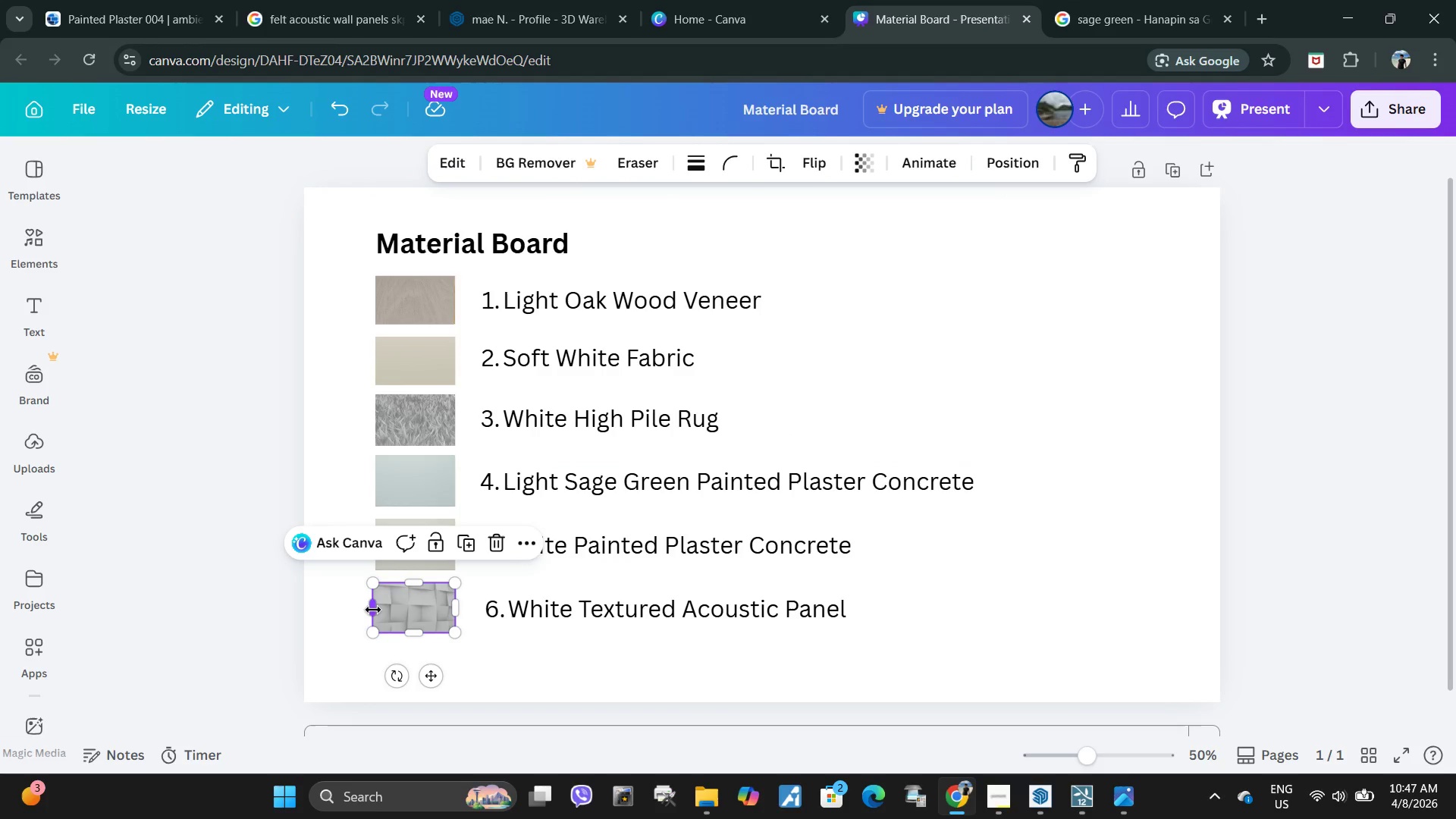 
left_click_drag(start_coordinate=[373, 610], to_coordinate=[380, 610])
 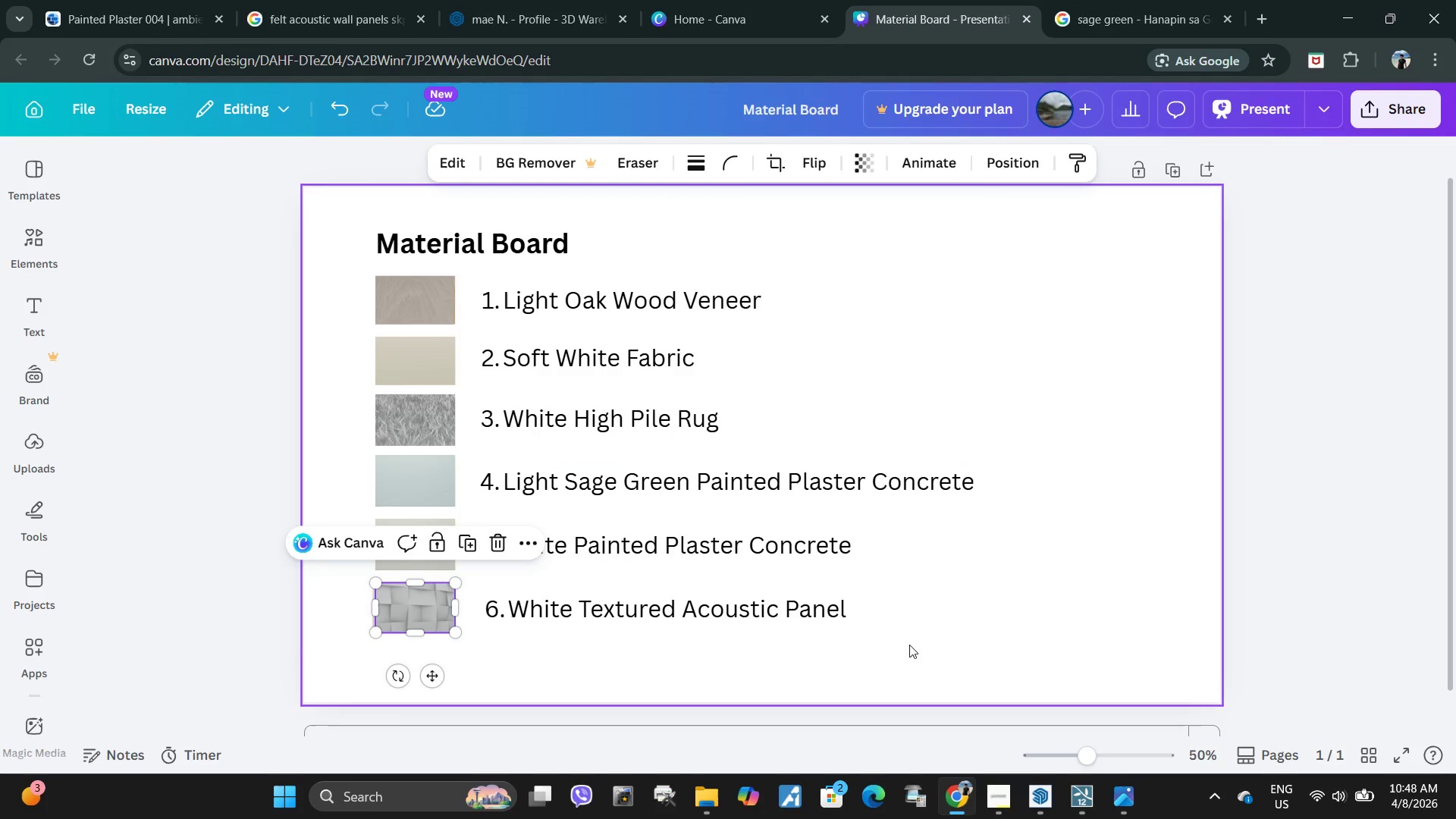 
left_click([1027, 667])
 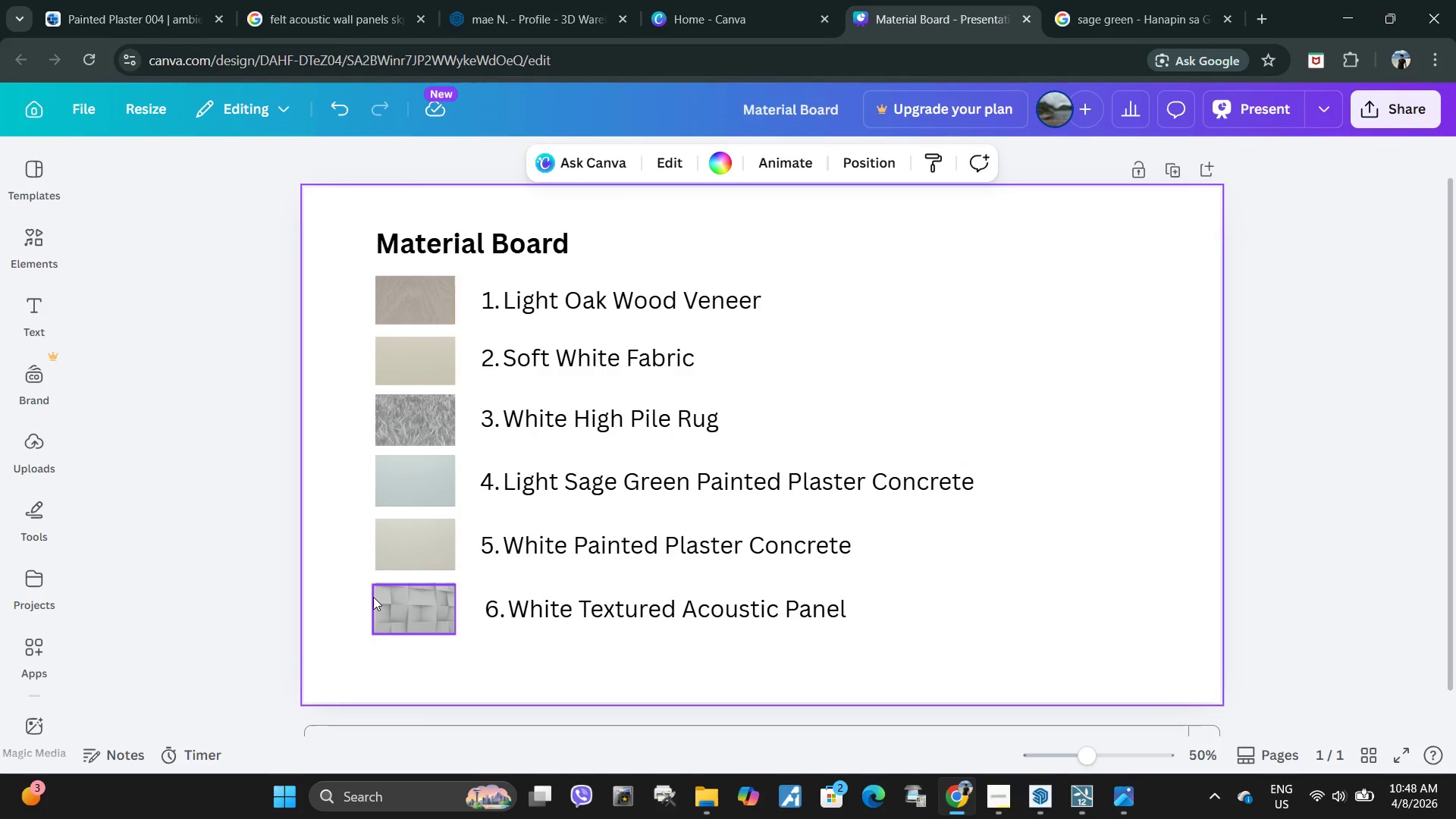 
left_click([373, 597])
 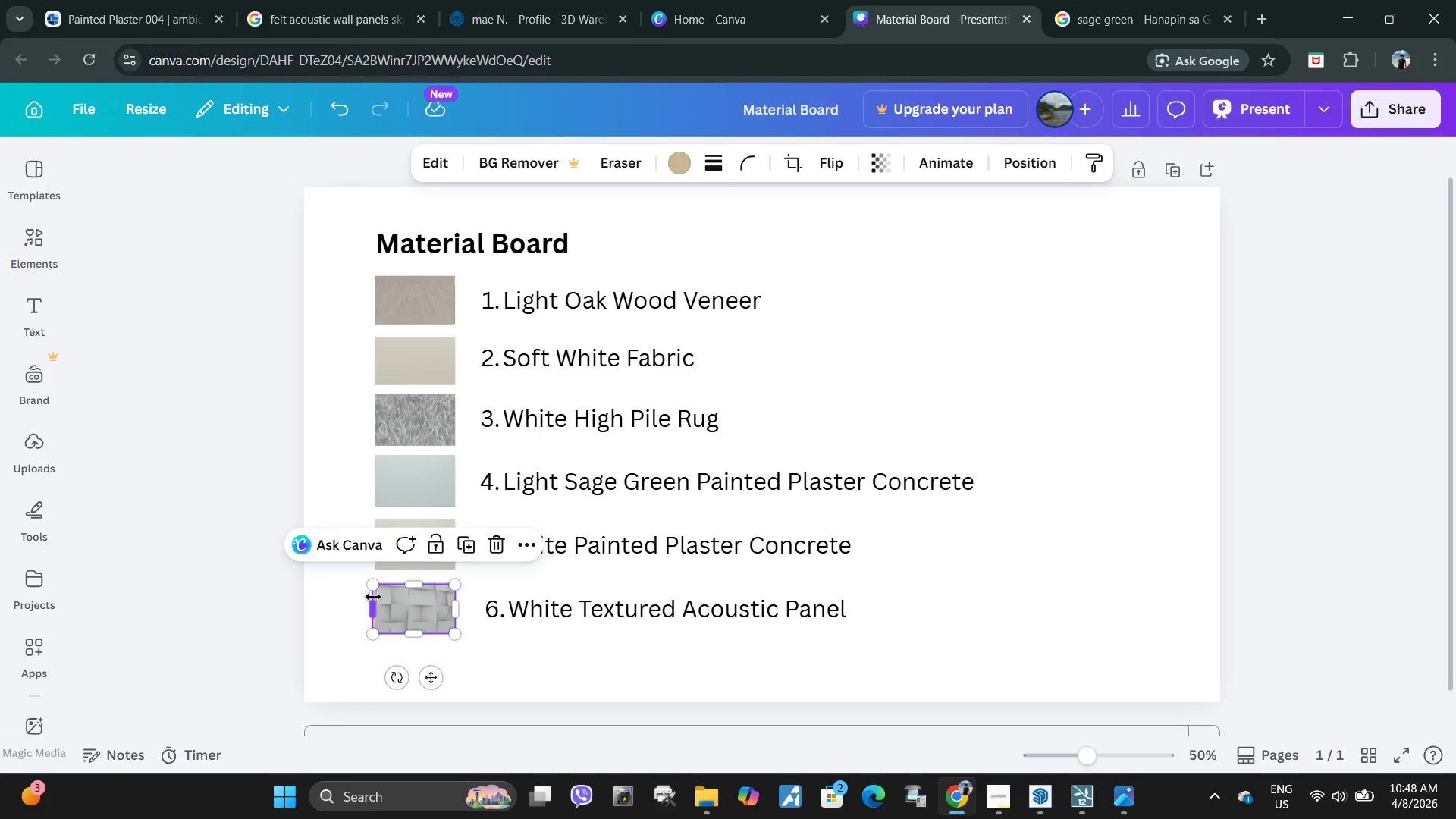 
key(Delete)
 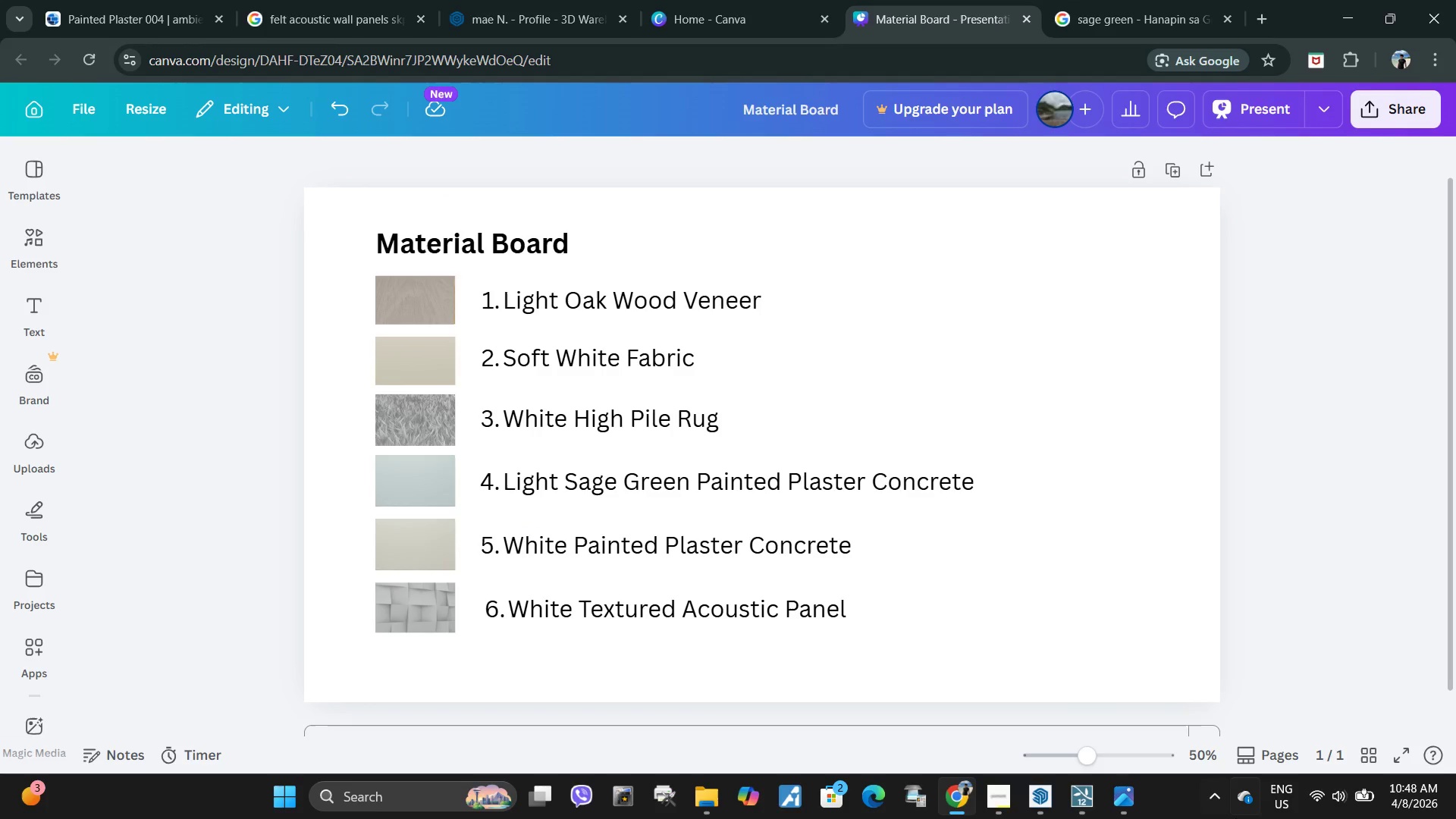 
left_click([1030, 793])
 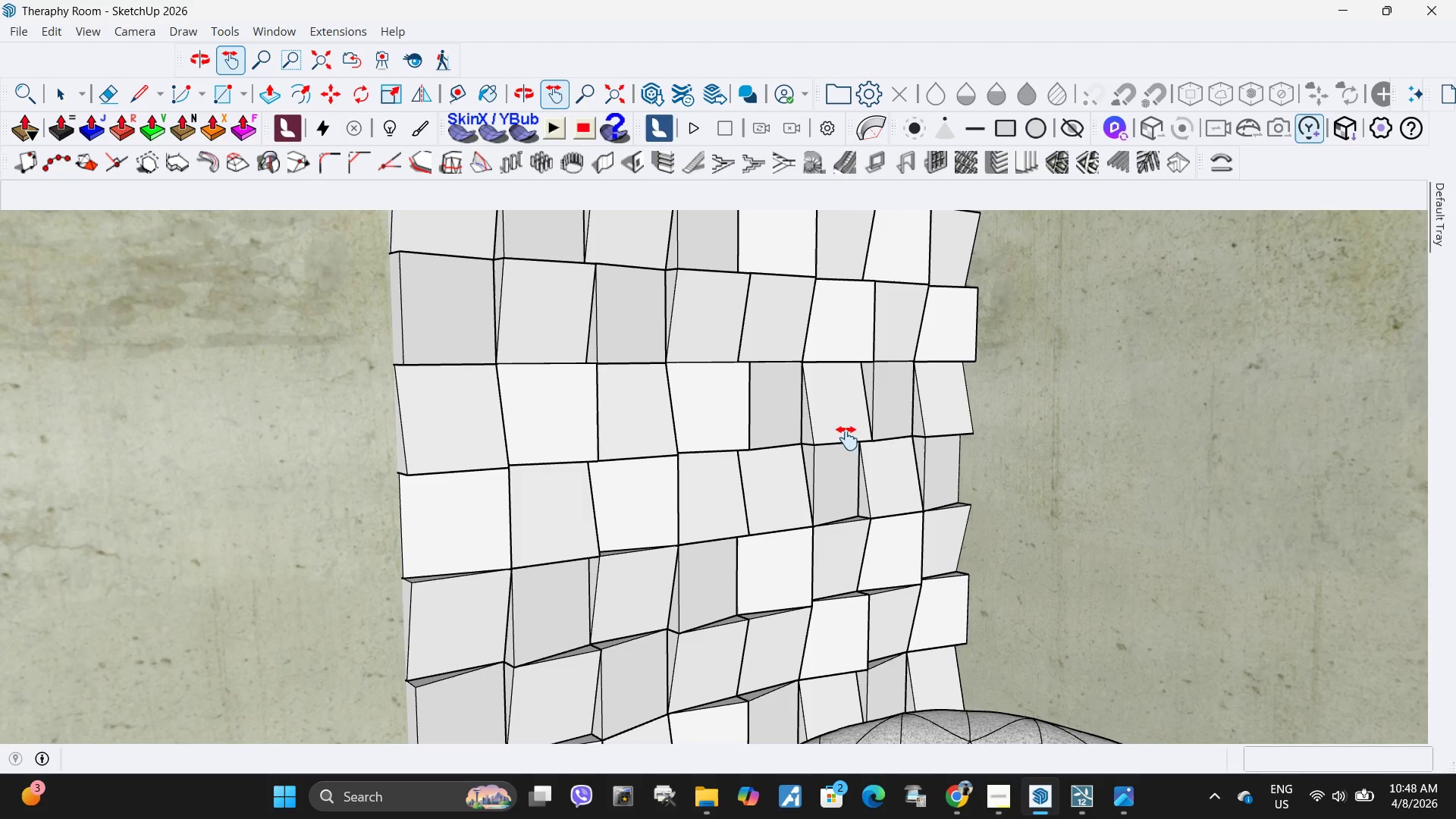 
left_click_drag(start_coordinate=[871, 512], to_coordinate=[684, 133])
 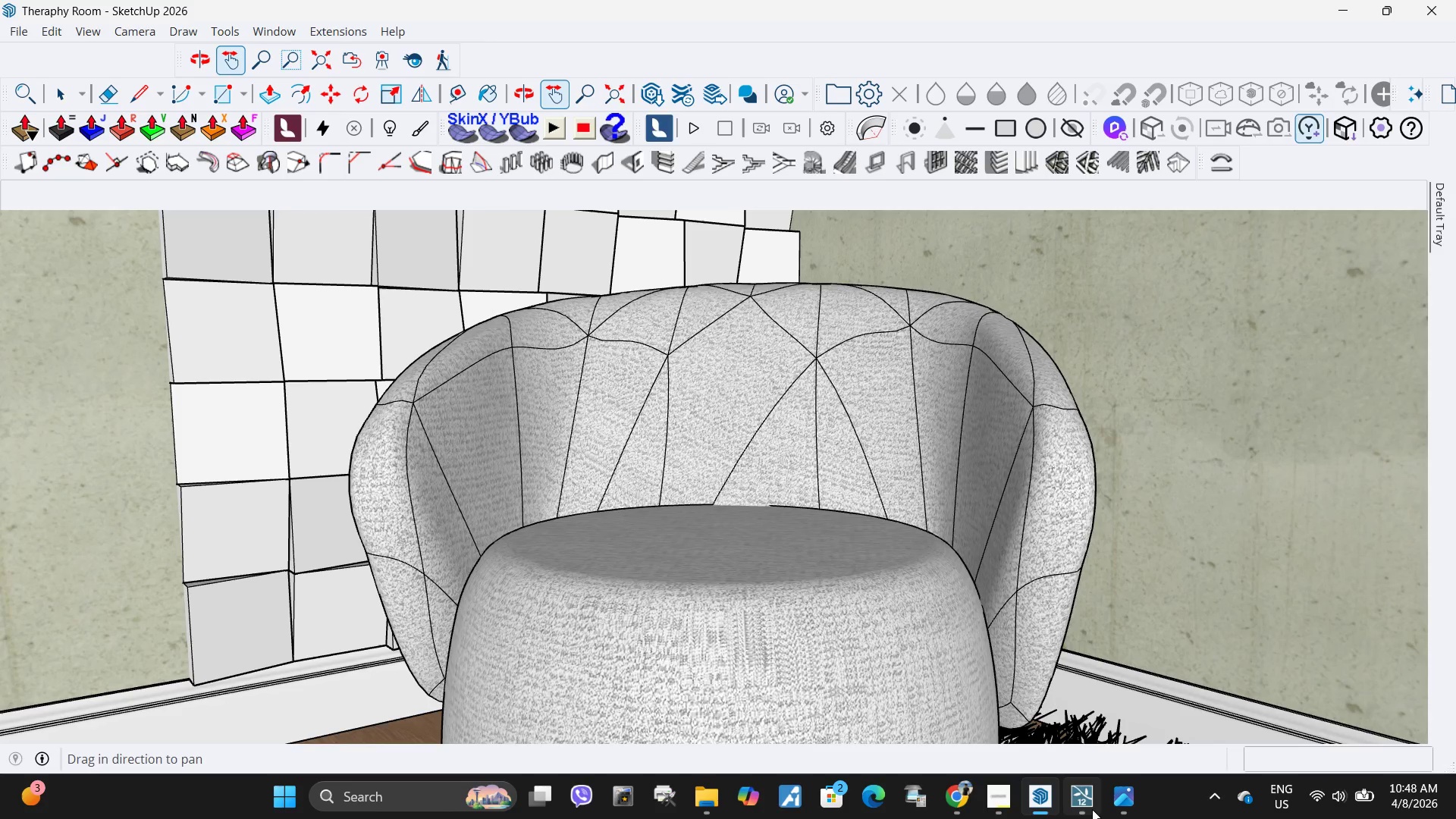 
left_click([1091, 809])
 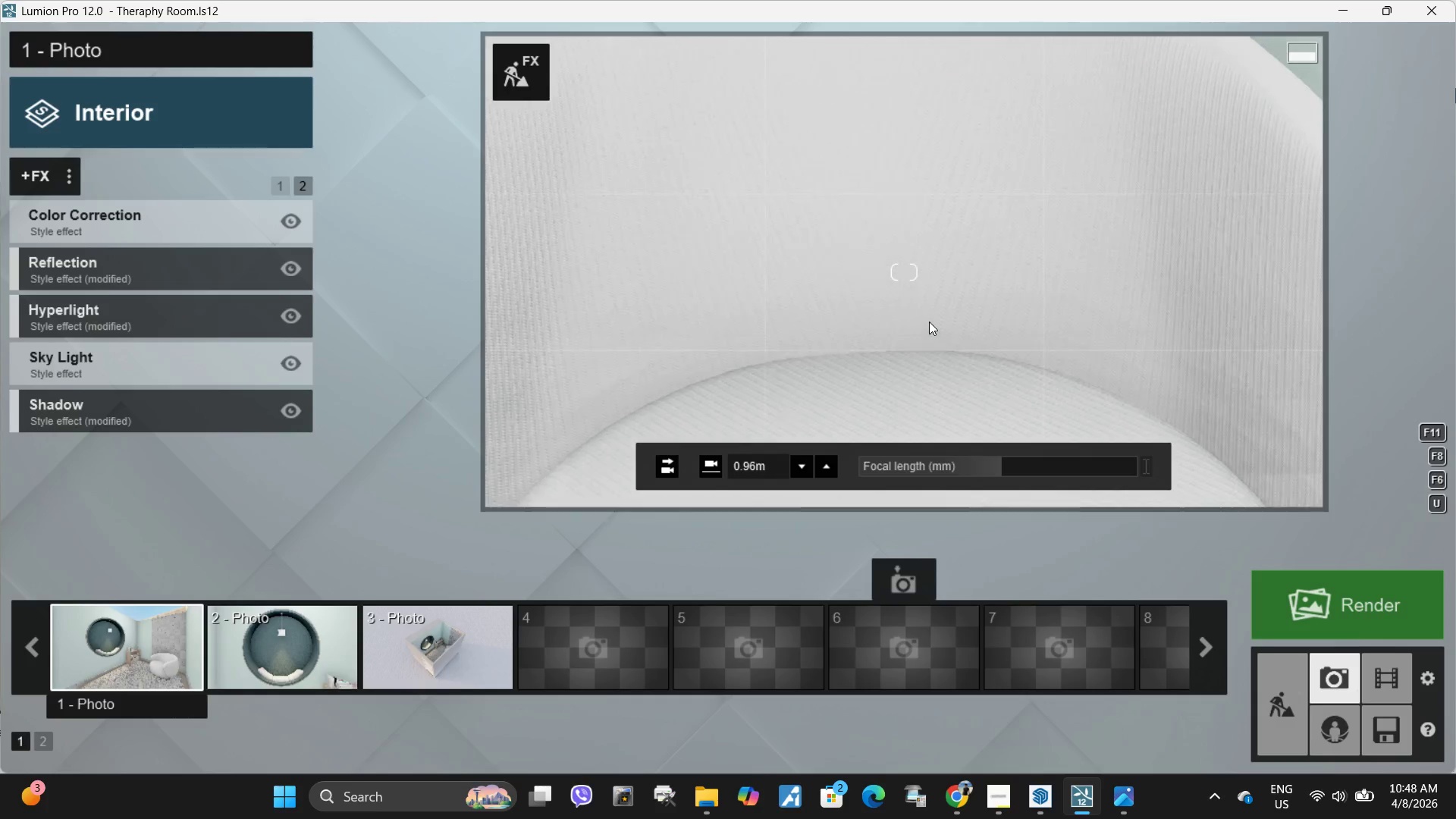 
left_click([933, 178])
 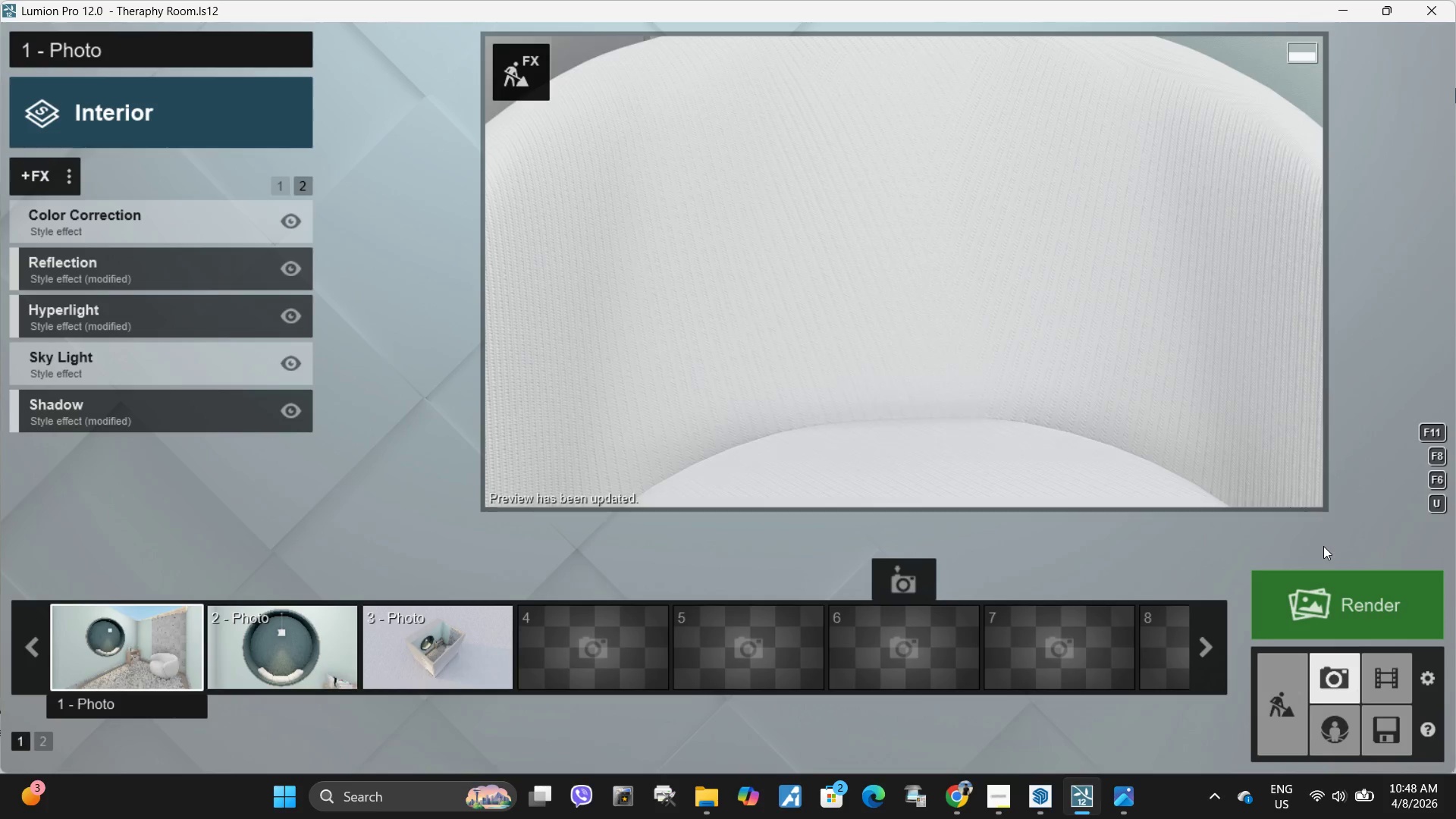 
key(Meta+Shift+ShiftLeft)
 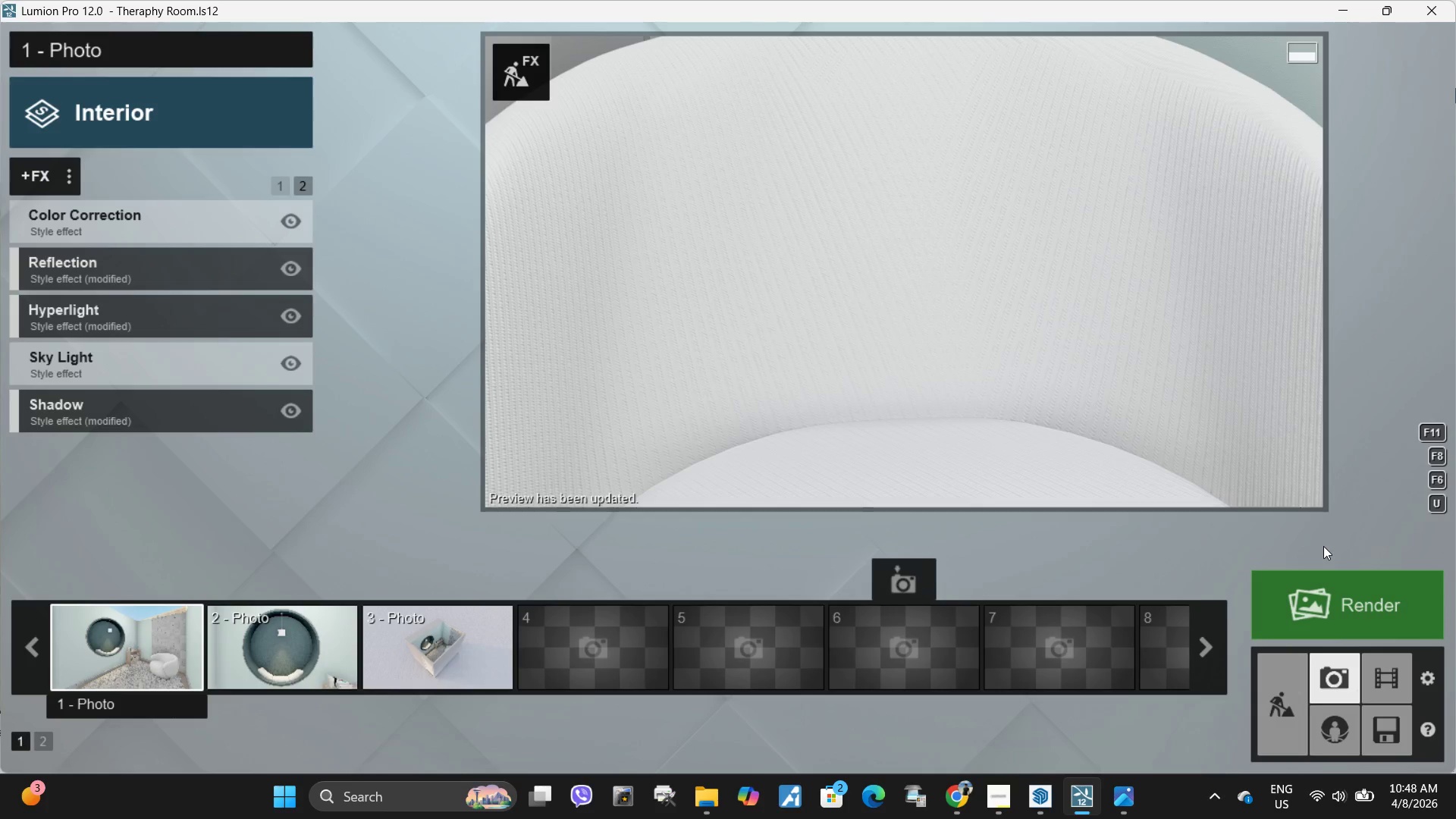 
key(Meta+Shift+S)
 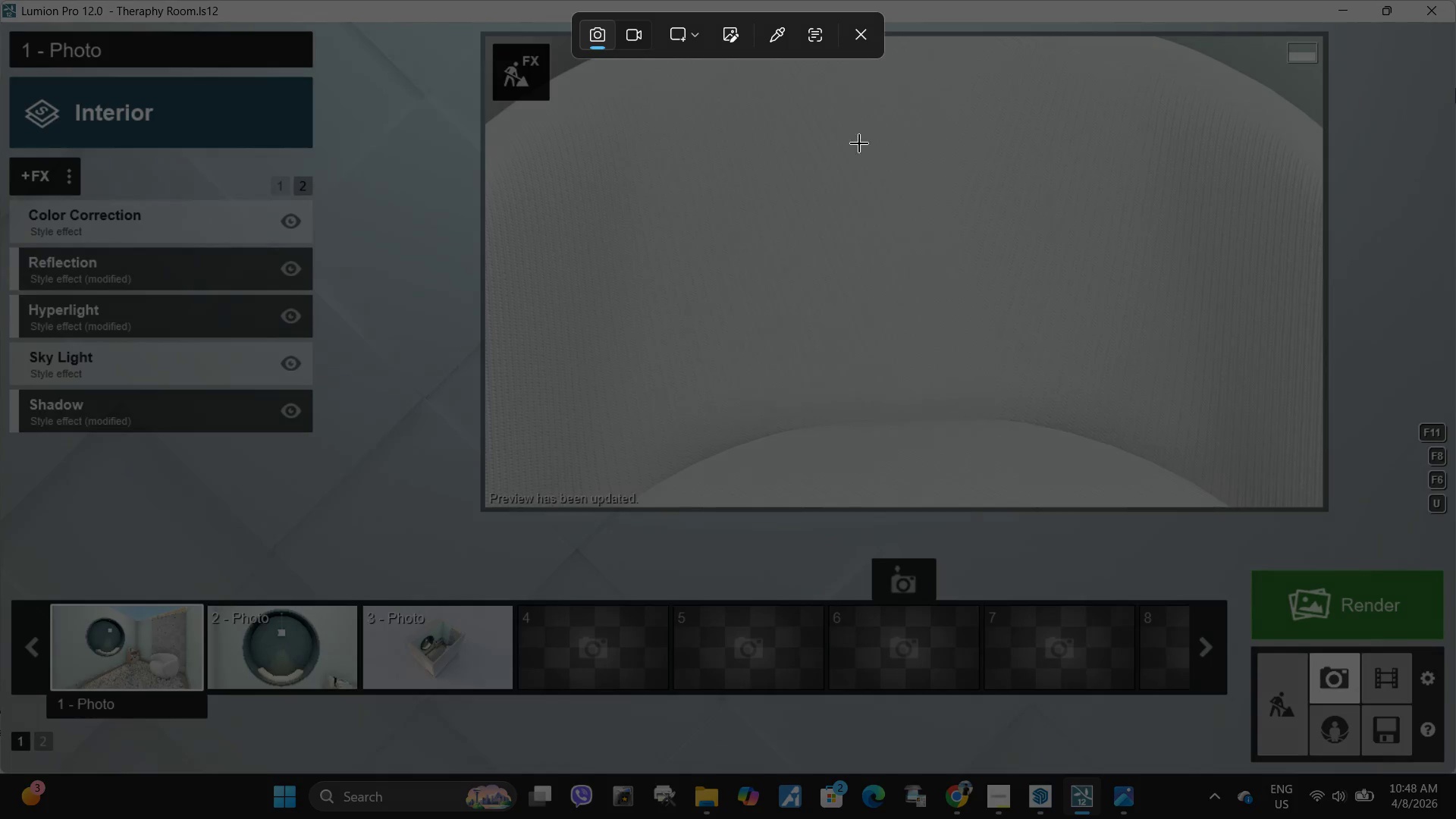 
left_click_drag(start_coordinate=[648, 115], to_coordinate=[1247, 396])
 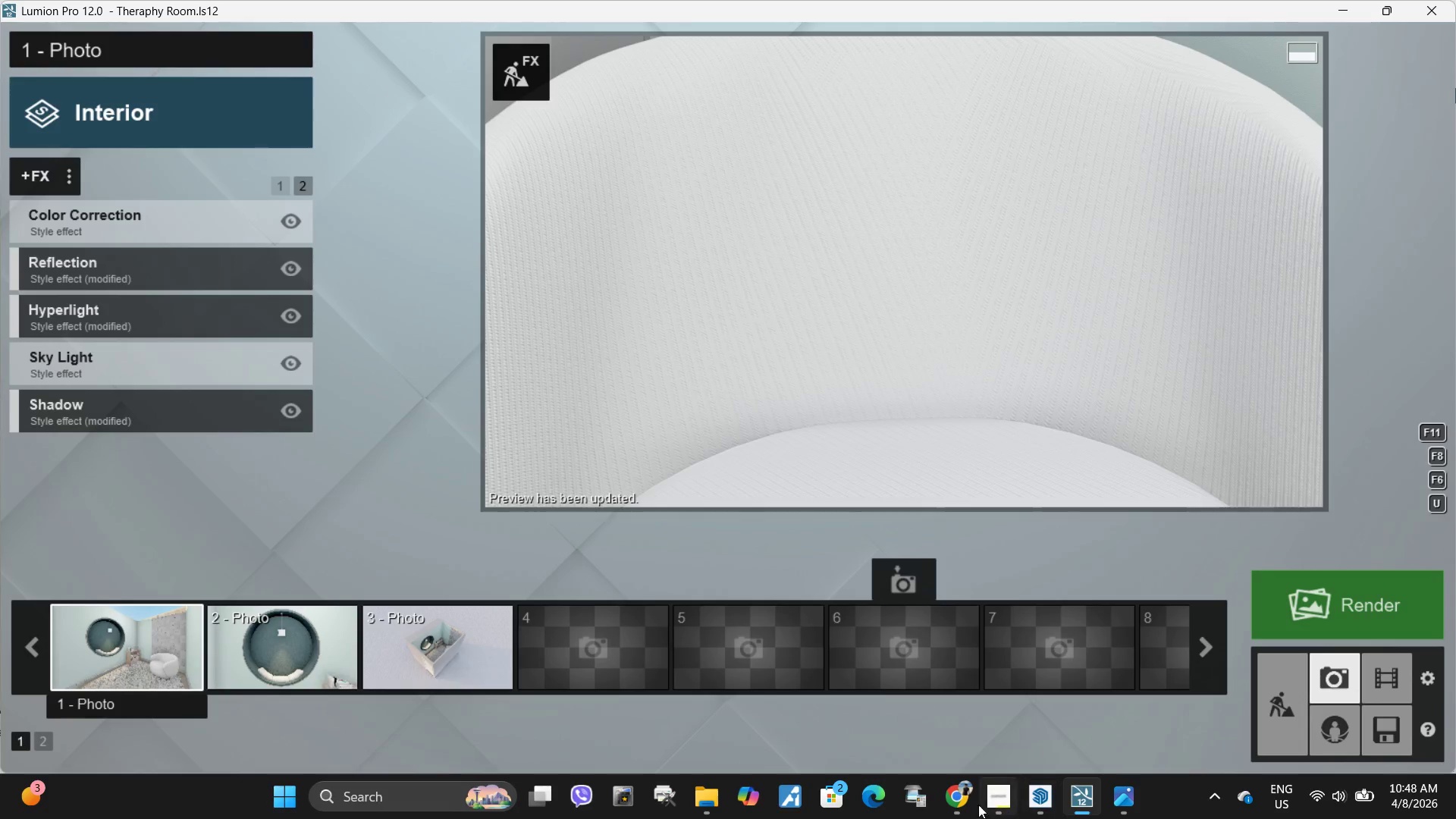 
left_click([961, 805])
 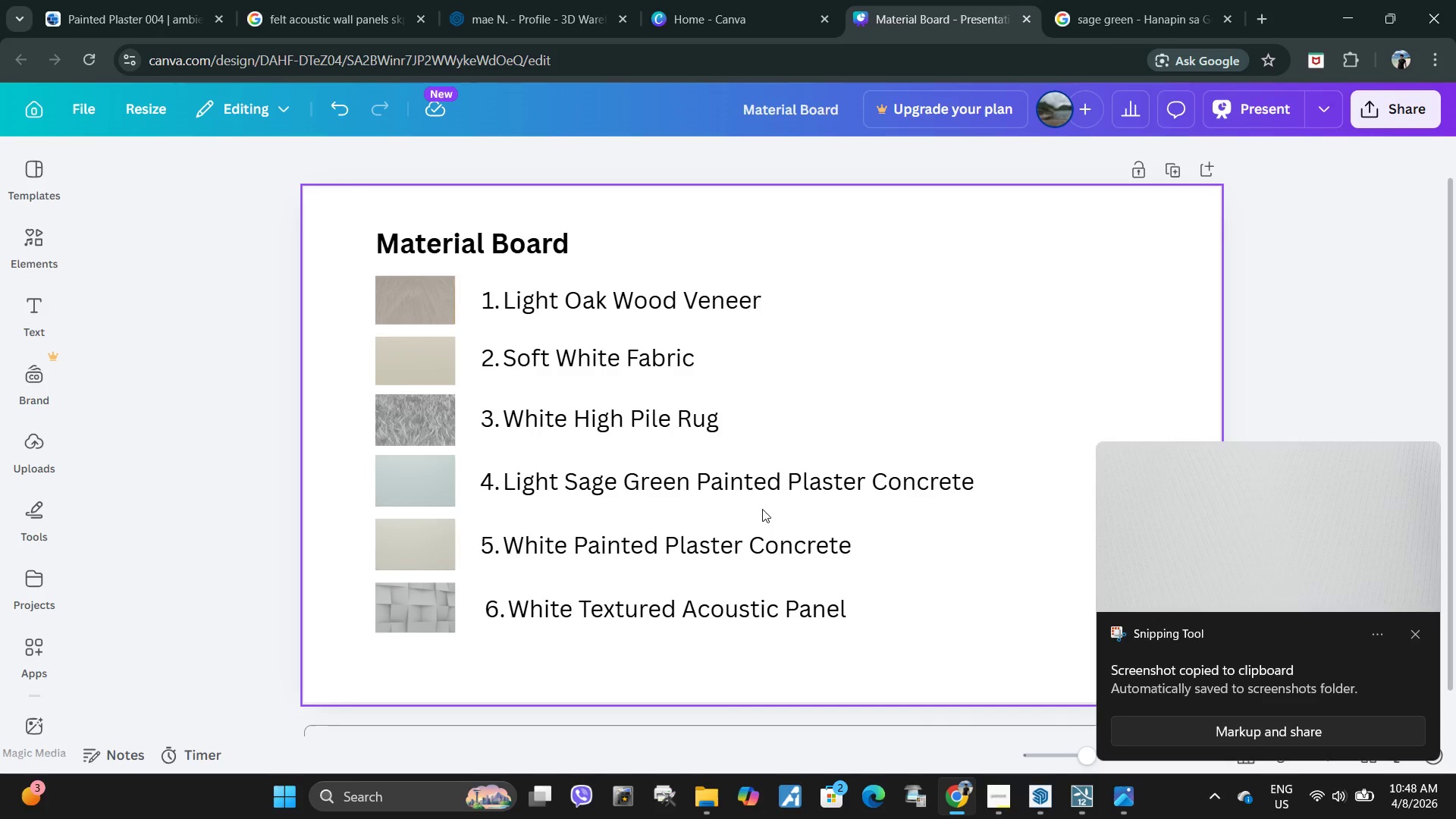 
key(Control+V)
 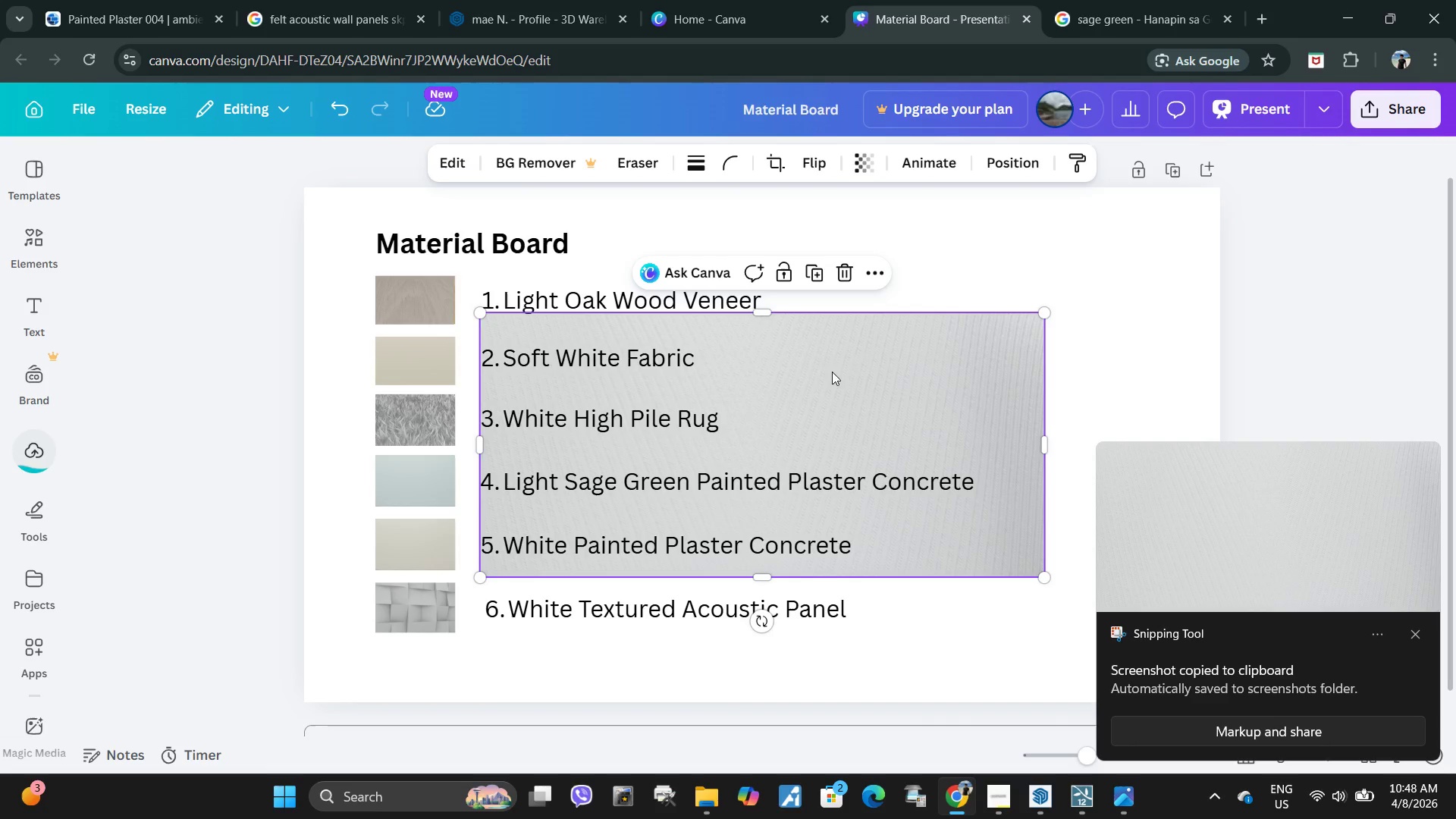 
left_click_drag(start_coordinate=[861, 356], to_coordinate=[756, 378])
 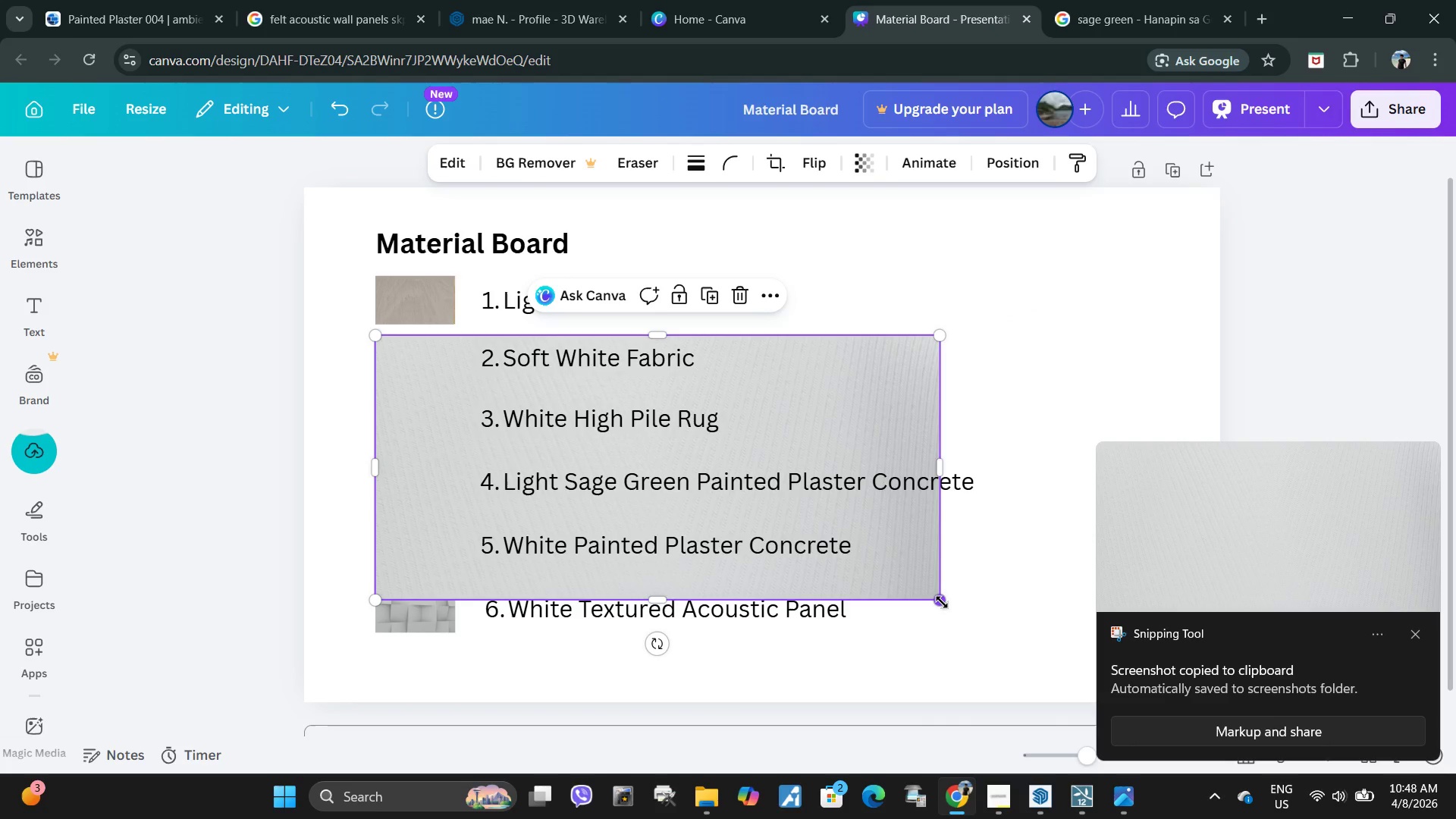 
left_click_drag(start_coordinate=[942, 602], to_coordinate=[566, 419])
 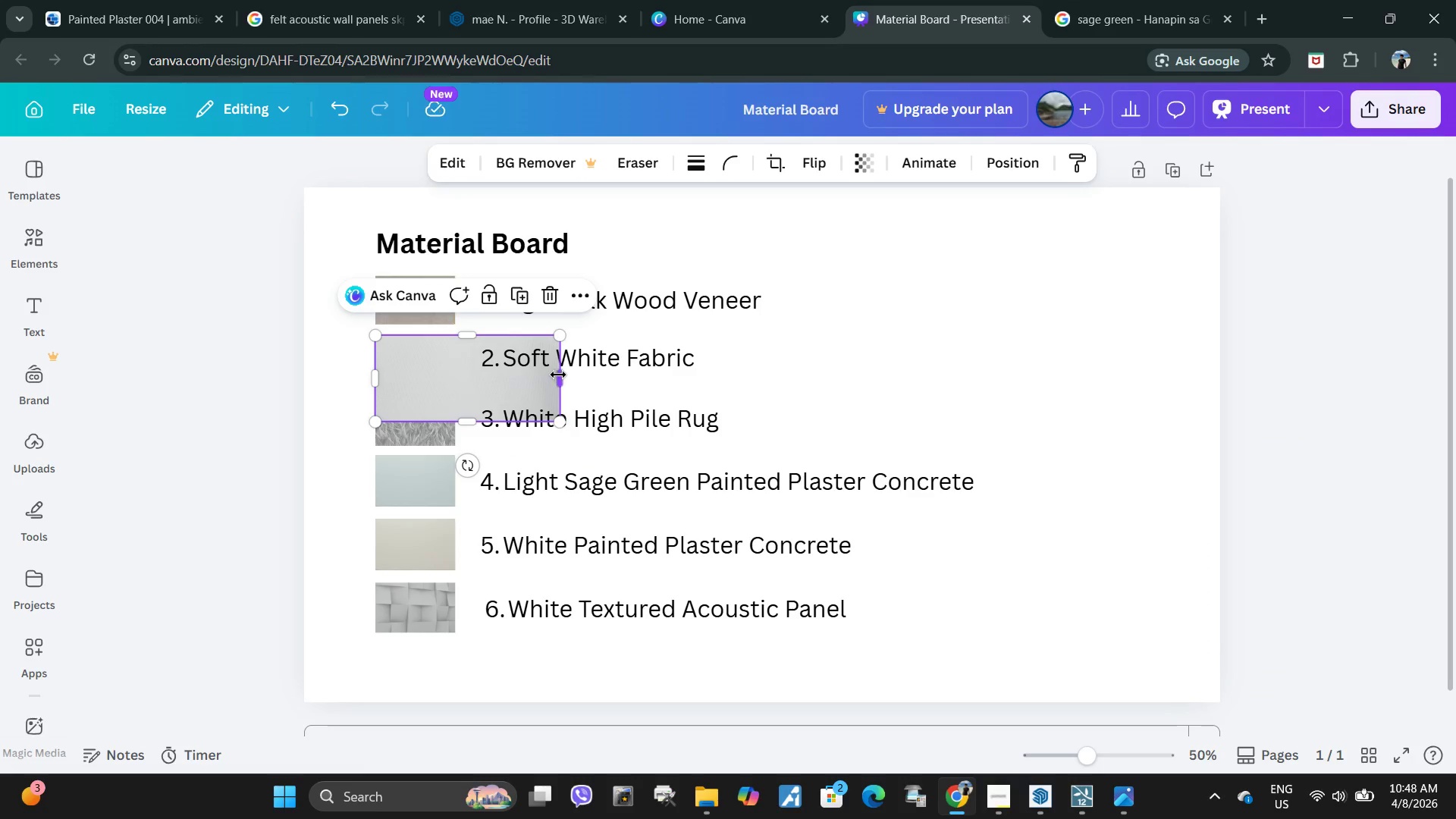 
left_click_drag(start_coordinate=[558, 375], to_coordinate=[457, 364])
 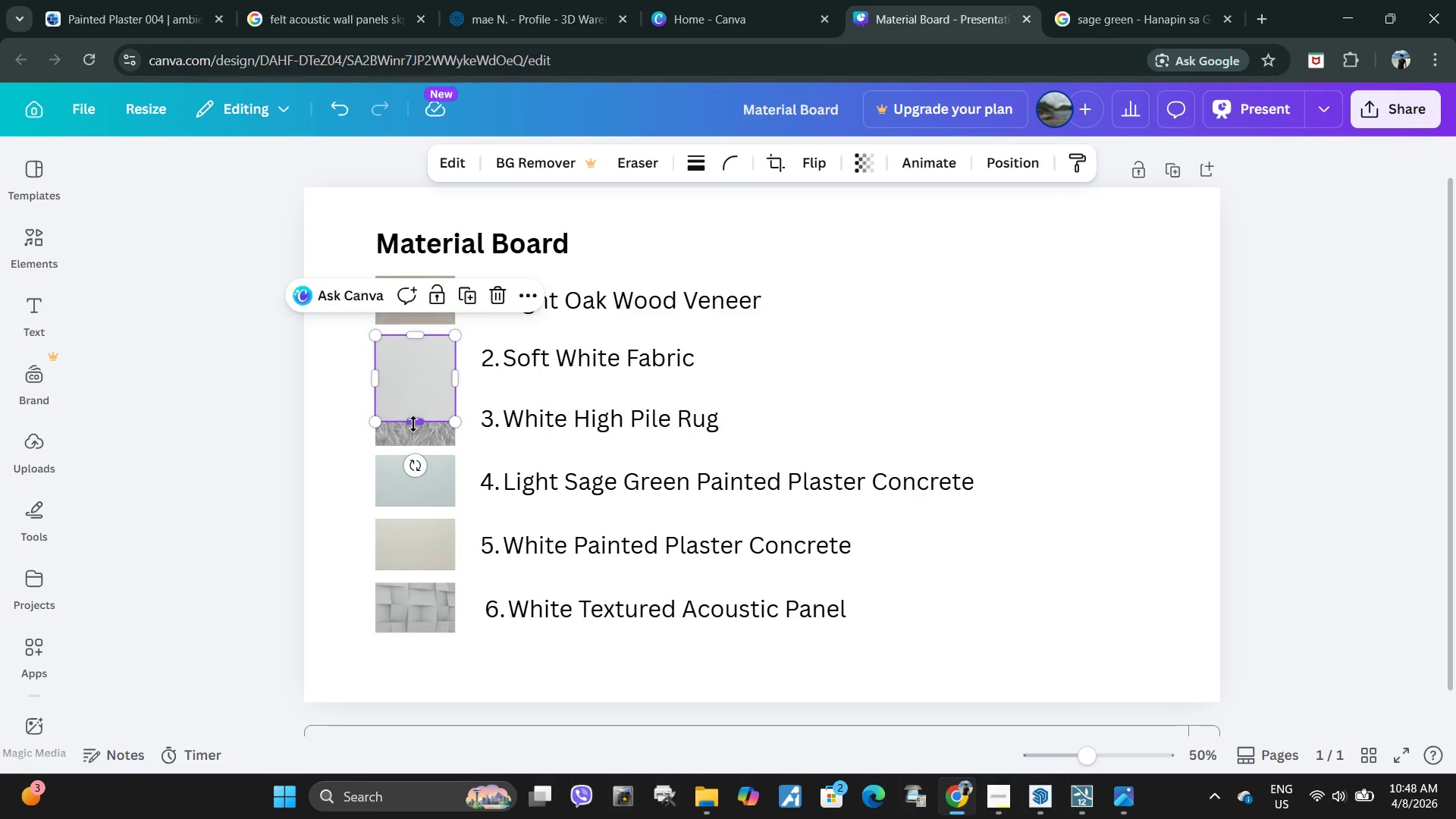 
left_click_drag(start_coordinate=[413, 424], to_coordinate=[413, 388])
 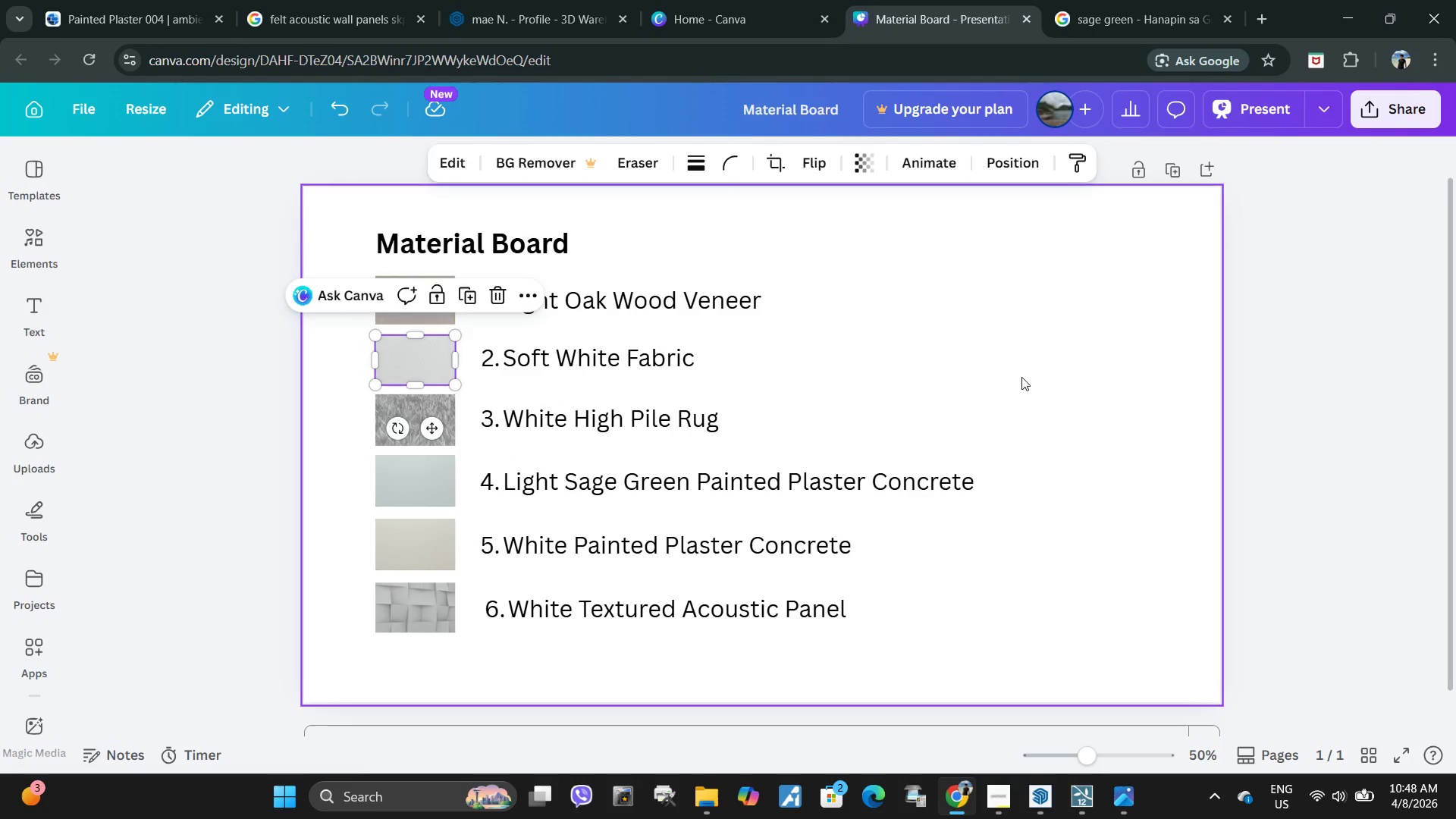 
left_click([1021, 377])
 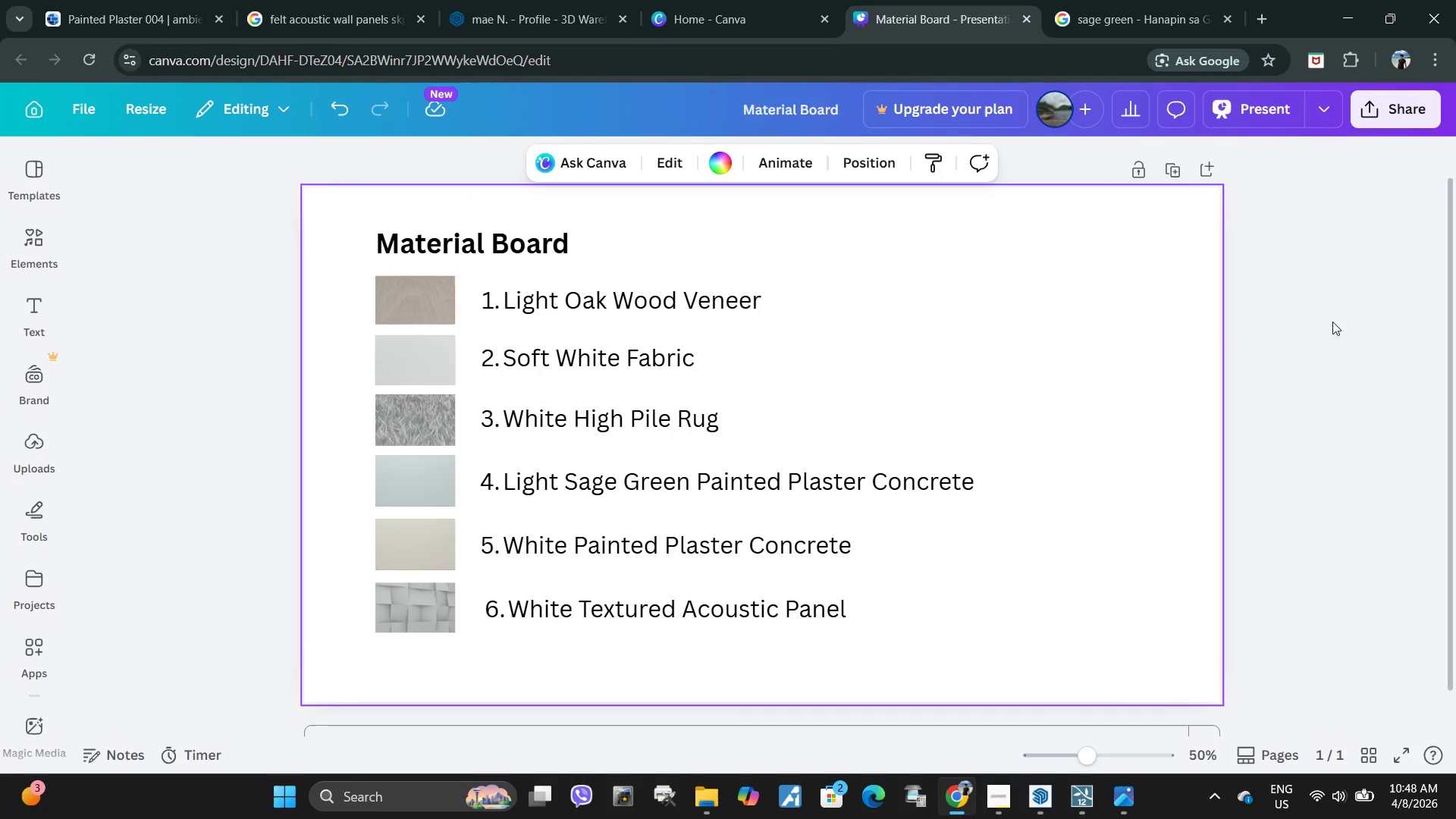 
left_click([1412, 108])
 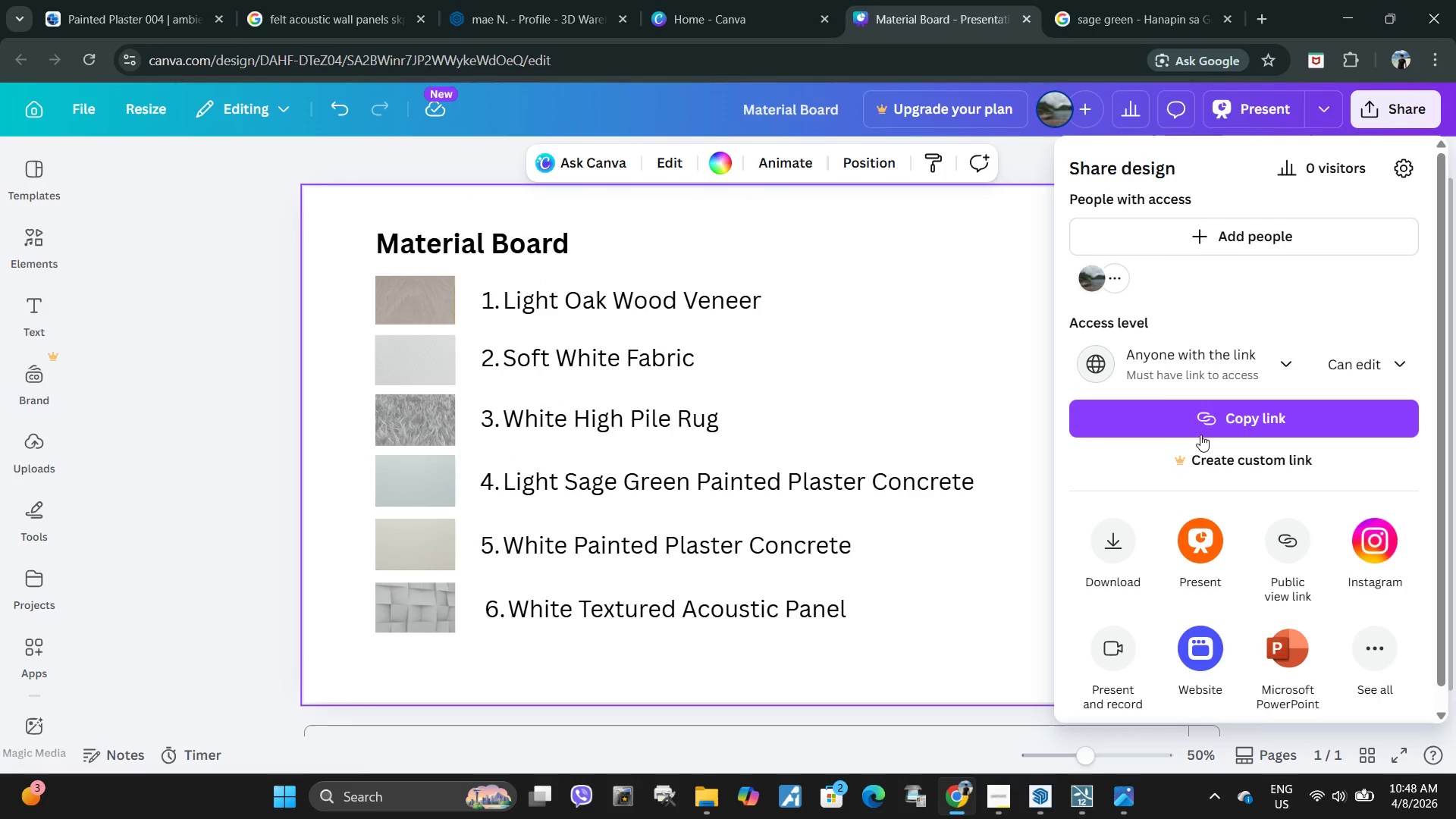 
left_click([1107, 557])
 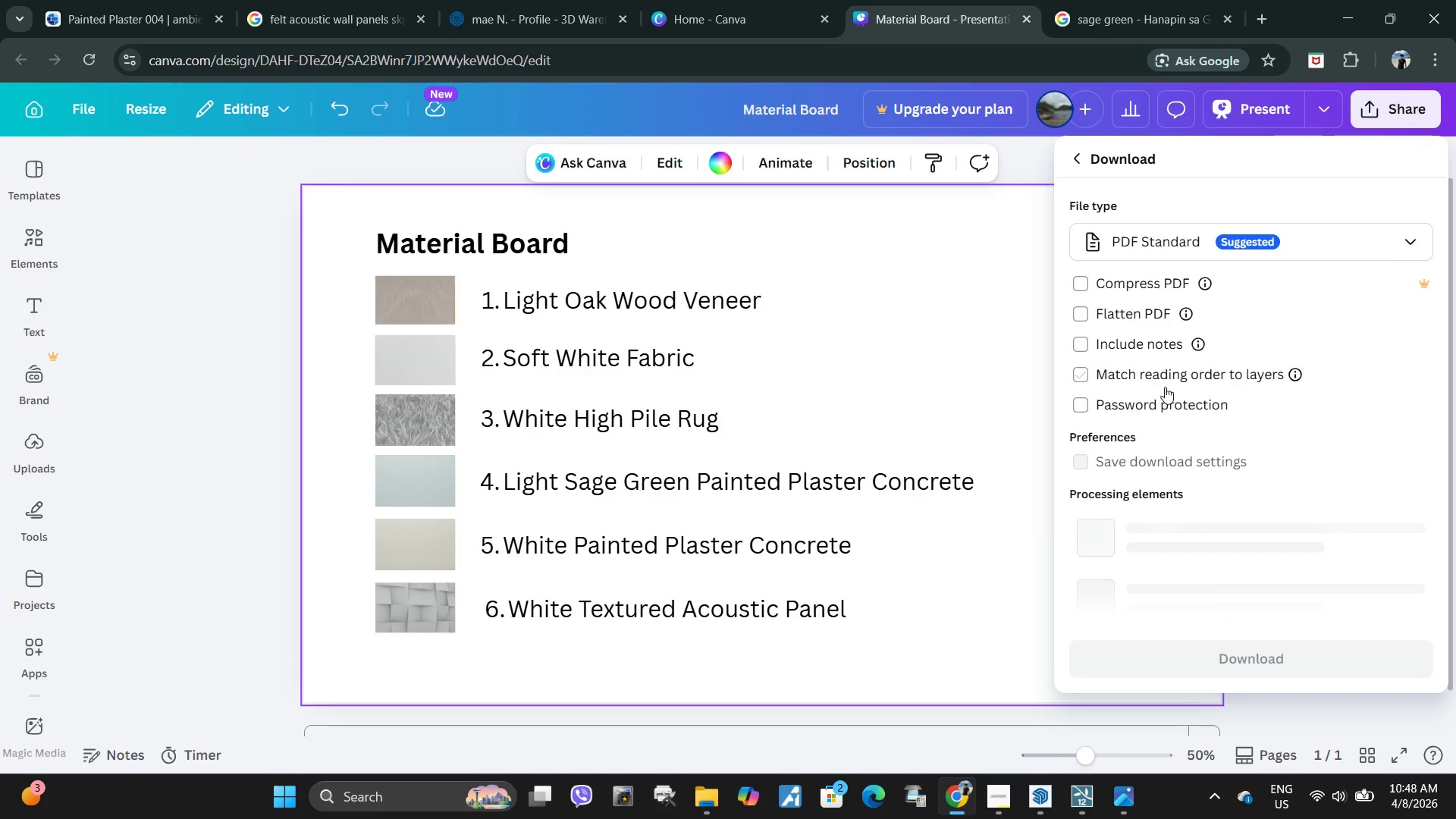 
left_click([1255, 497])
 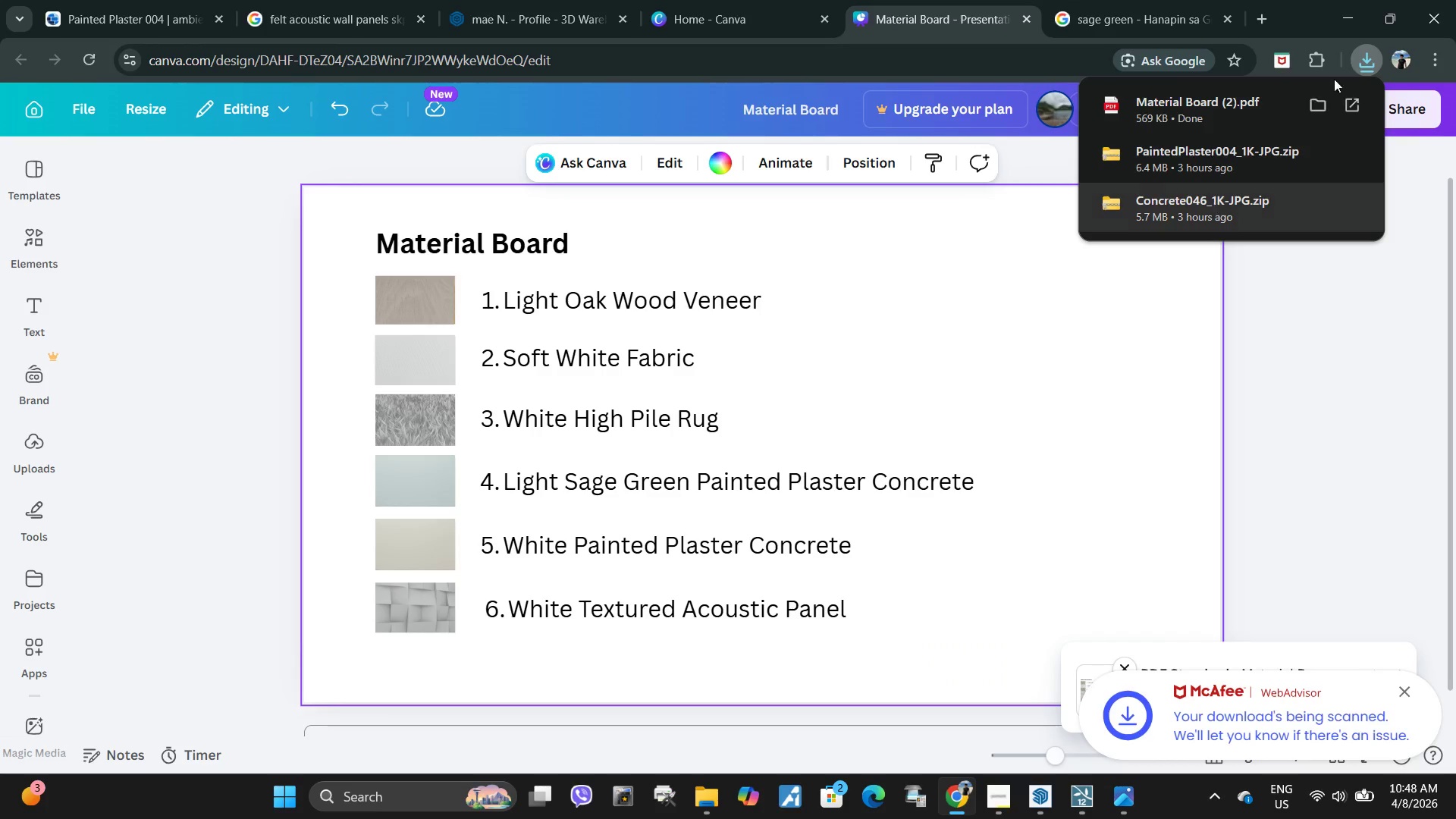 
scroll: coordinate [1194, 542], scroll_direction: down, amount: 1.0
 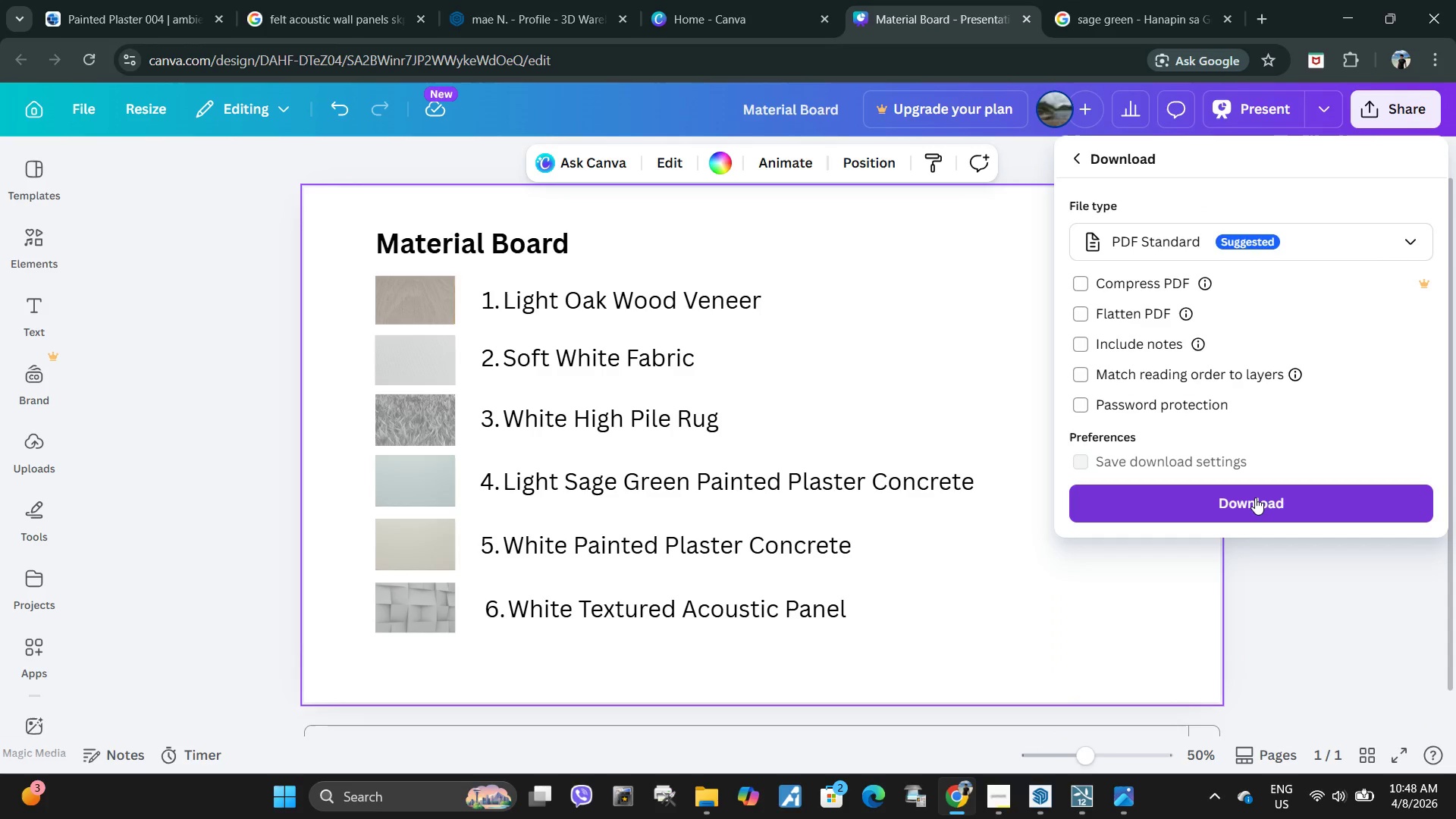 
wait(5.07)
 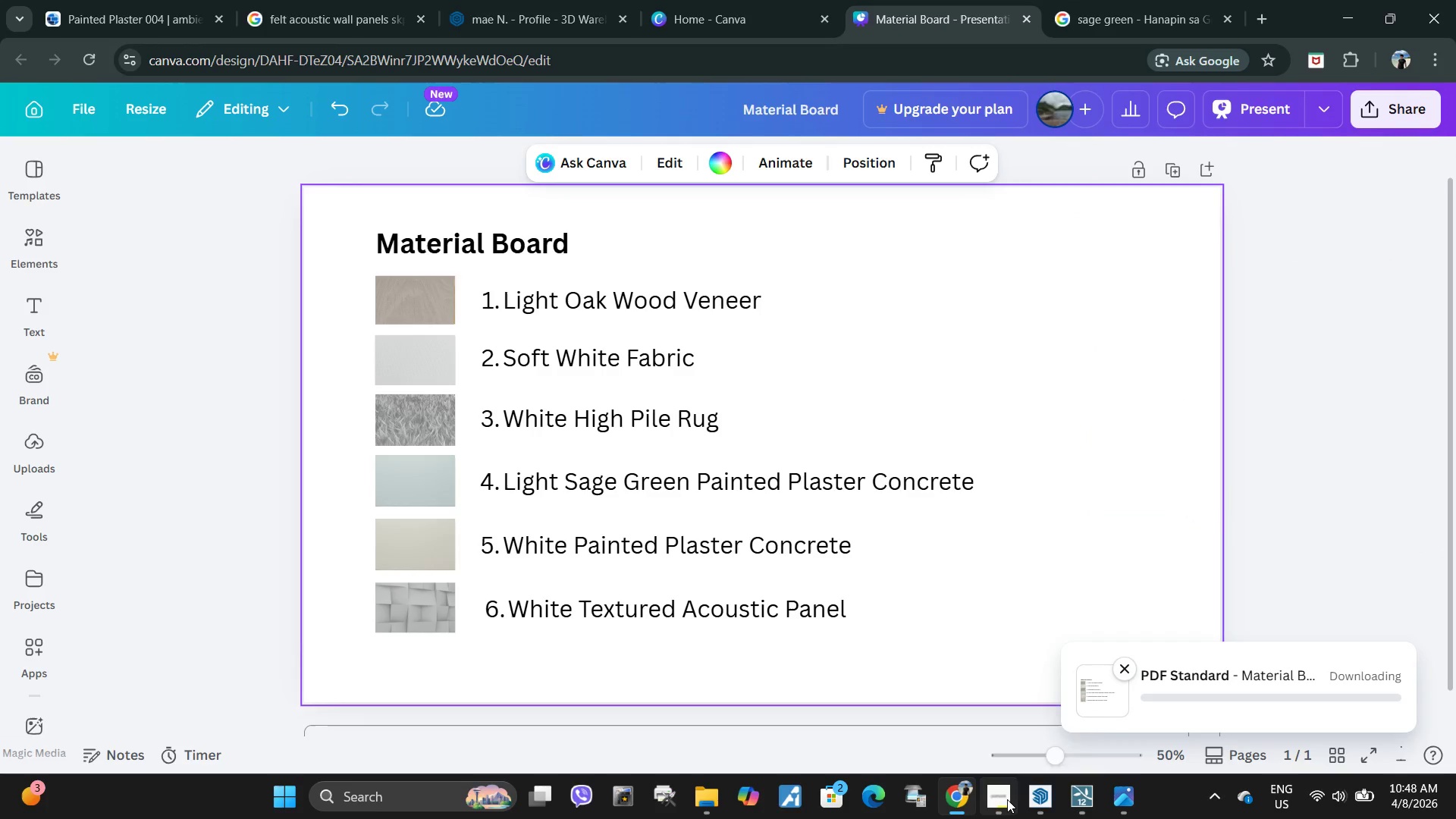 
left_click([713, 801])
 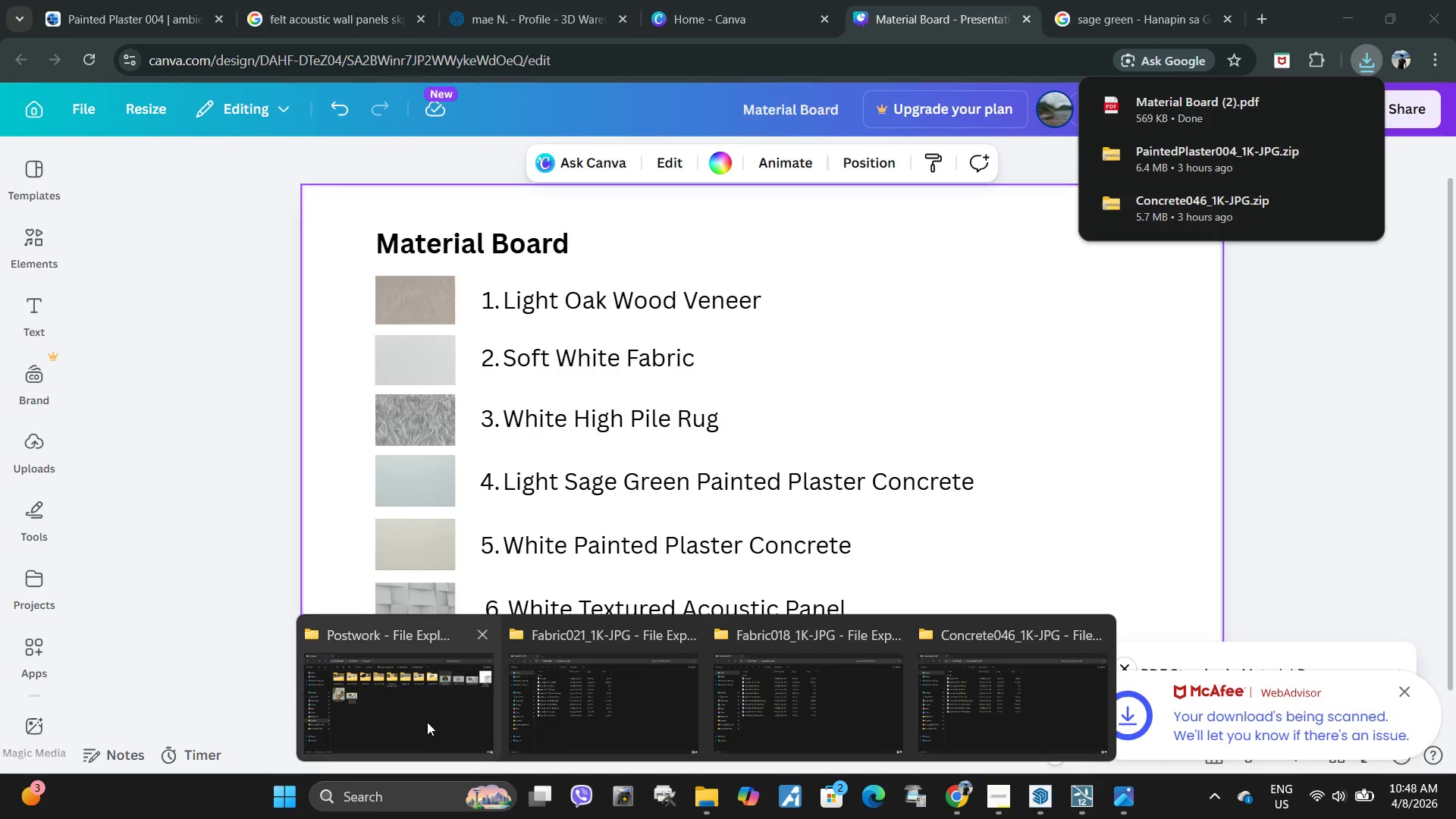 
left_click([423, 712])
 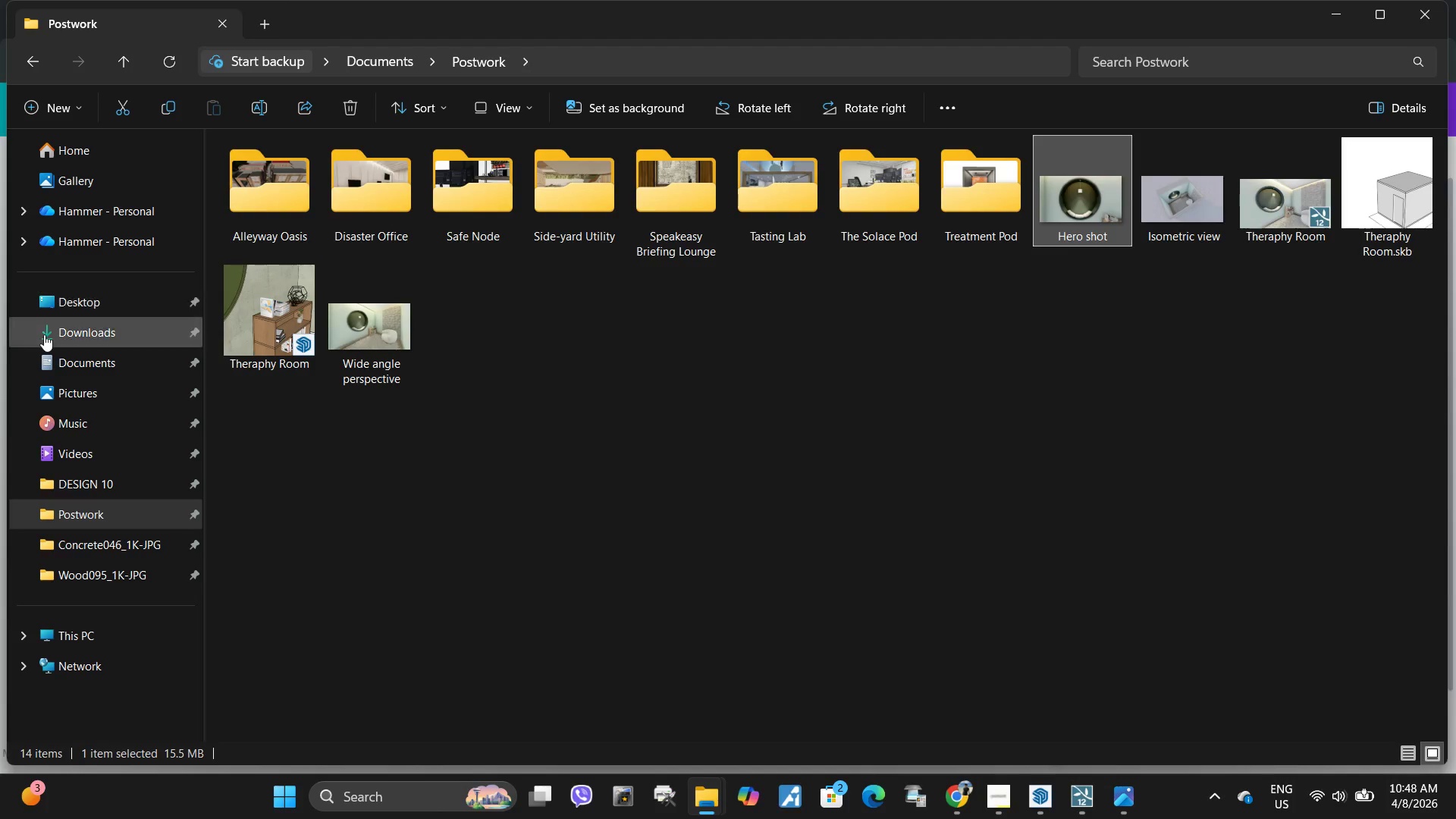 
left_click([44, 334])
 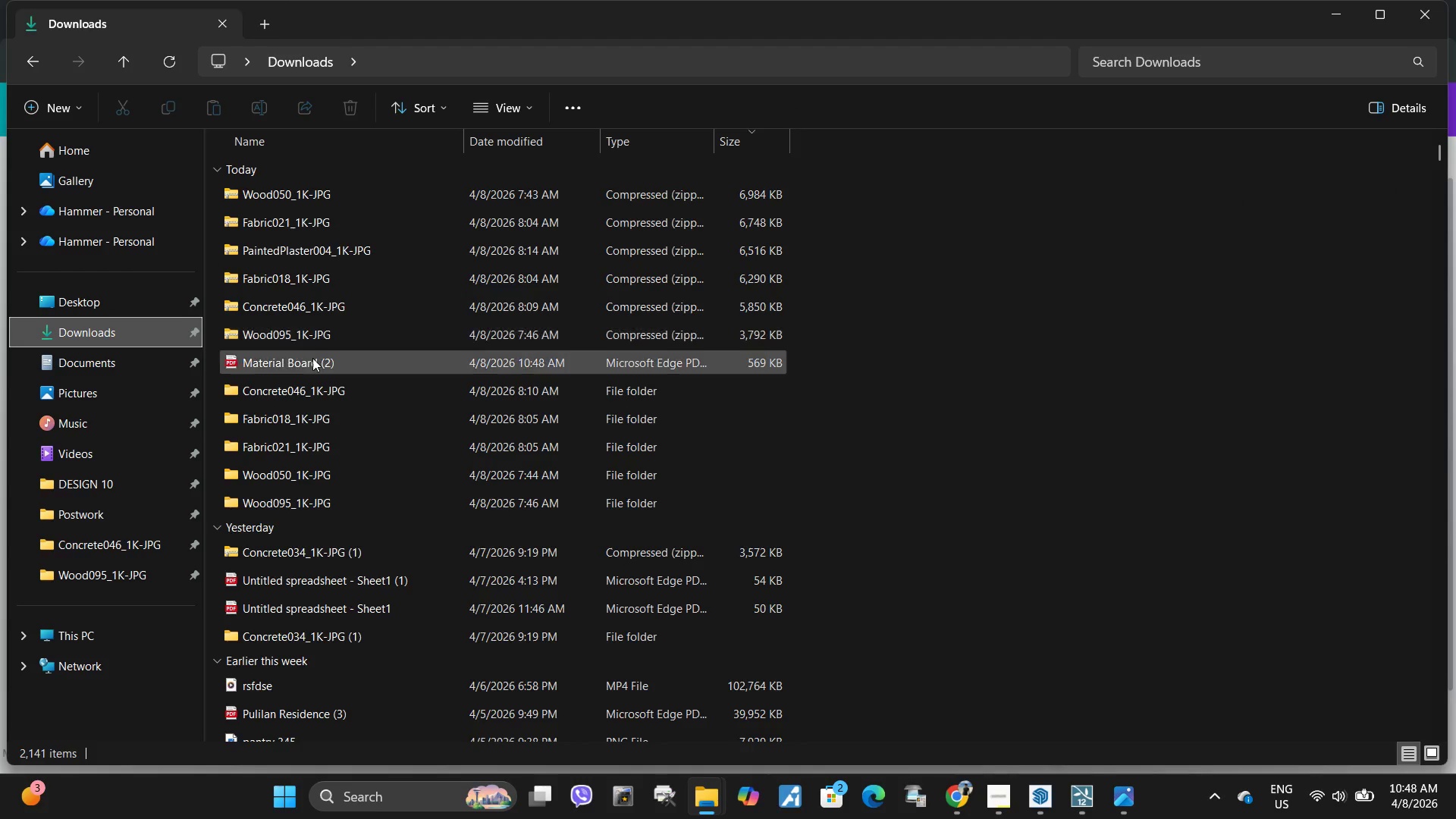 
double_click([314, 369])
 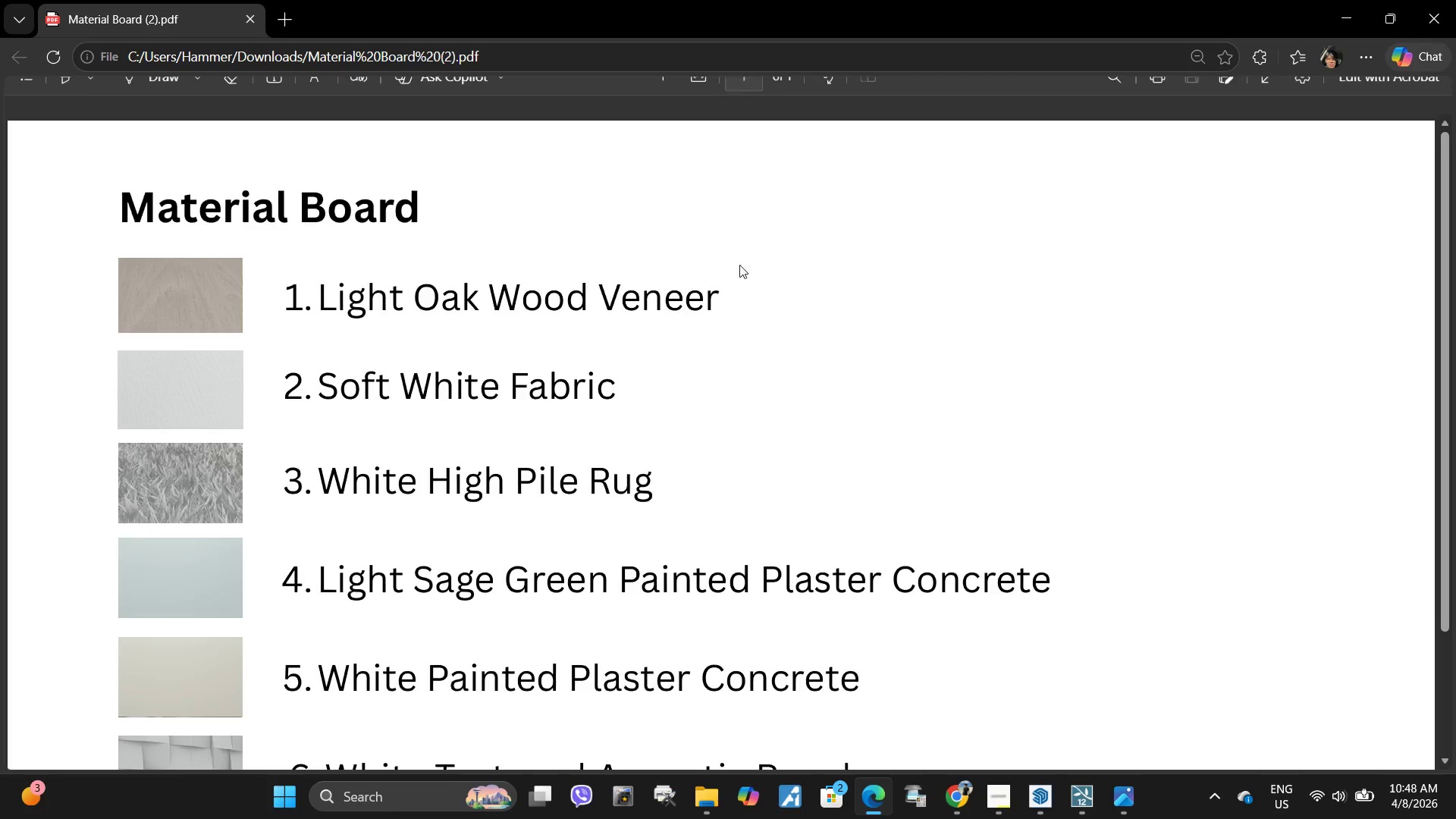 
scroll: coordinate [780, 305], scroll_direction: down, amount: 5.0
 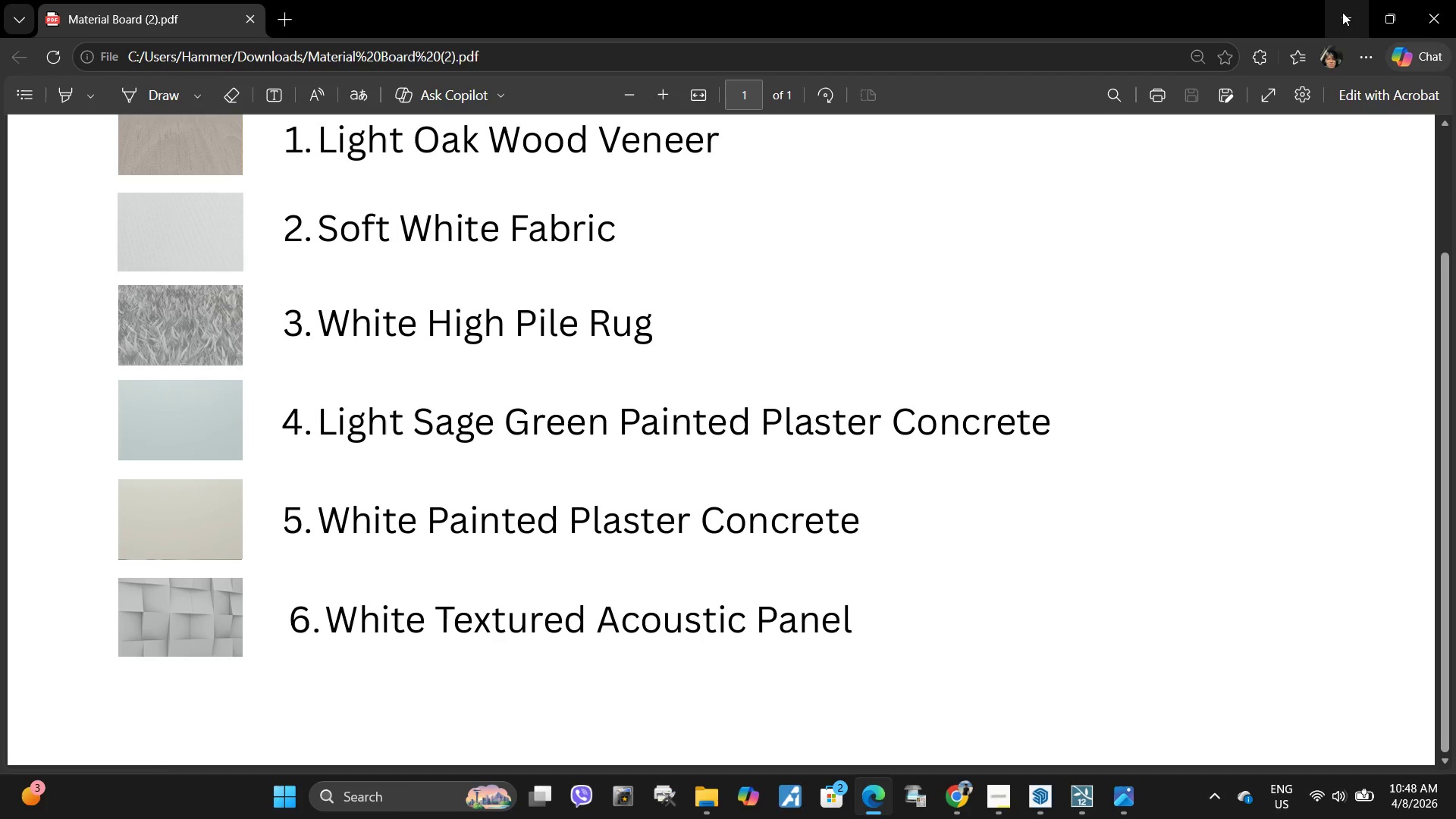 
left_click([1342, 12])
 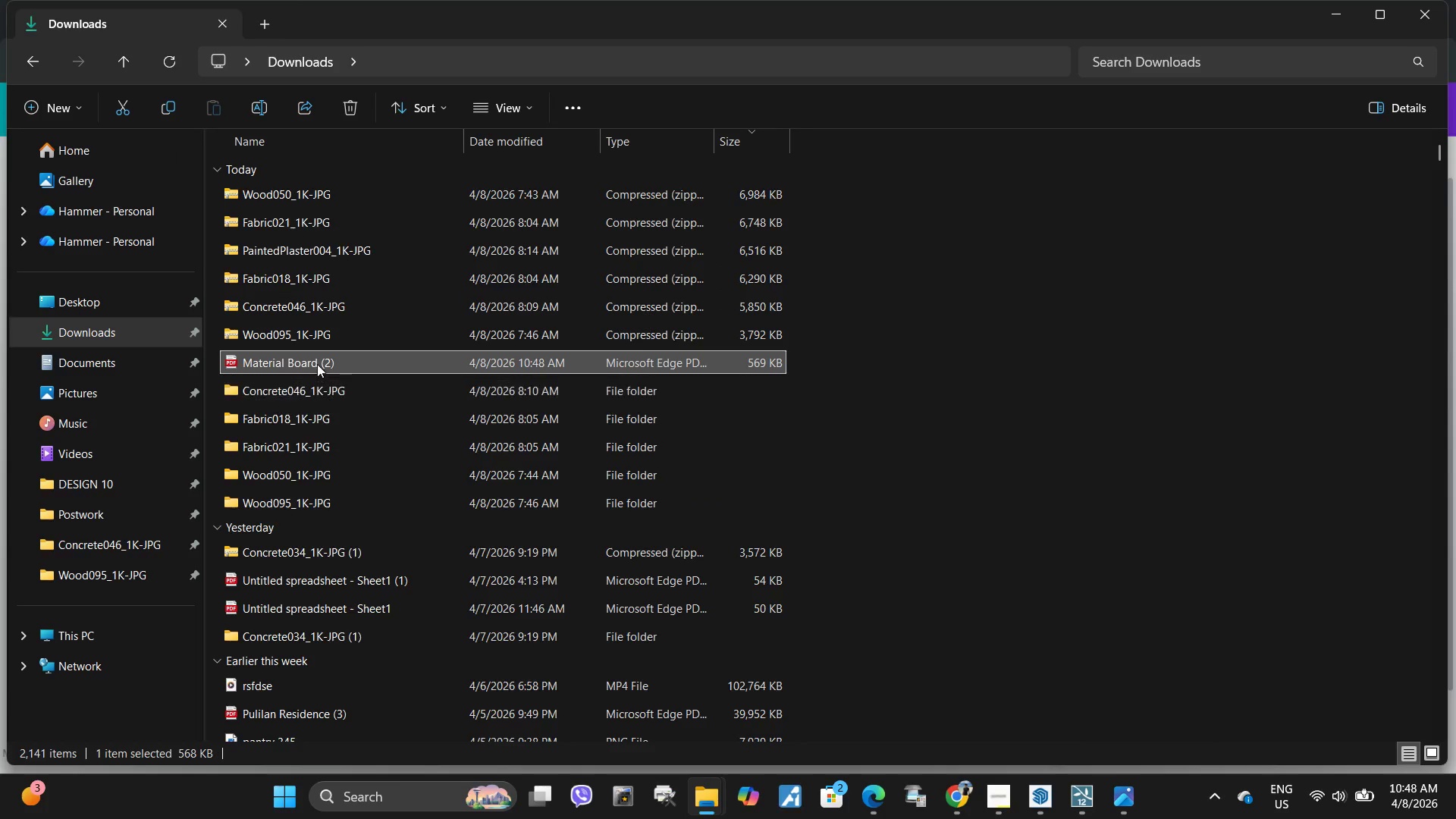 
right_click([317, 363])
 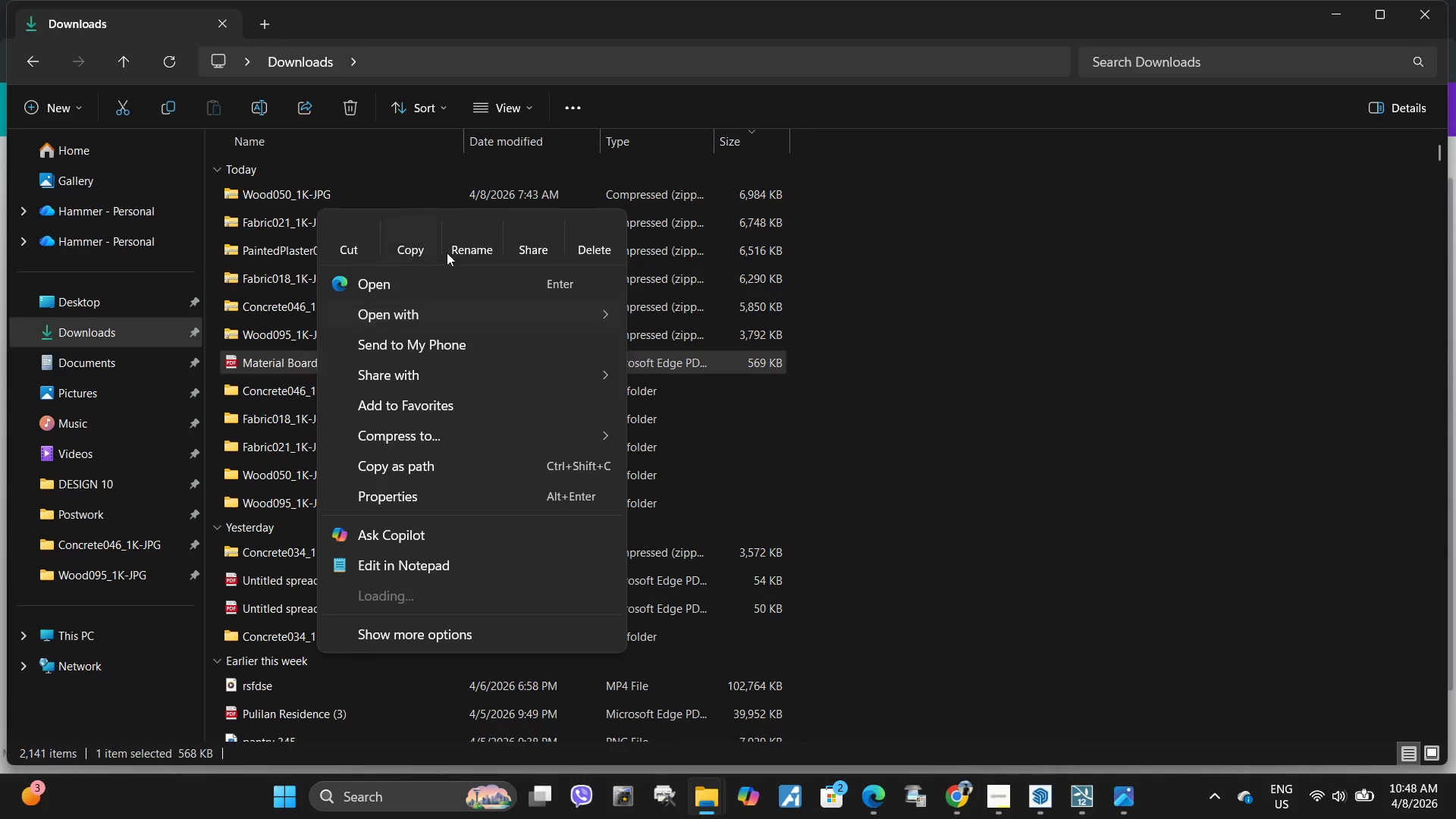 
left_click([473, 250])
 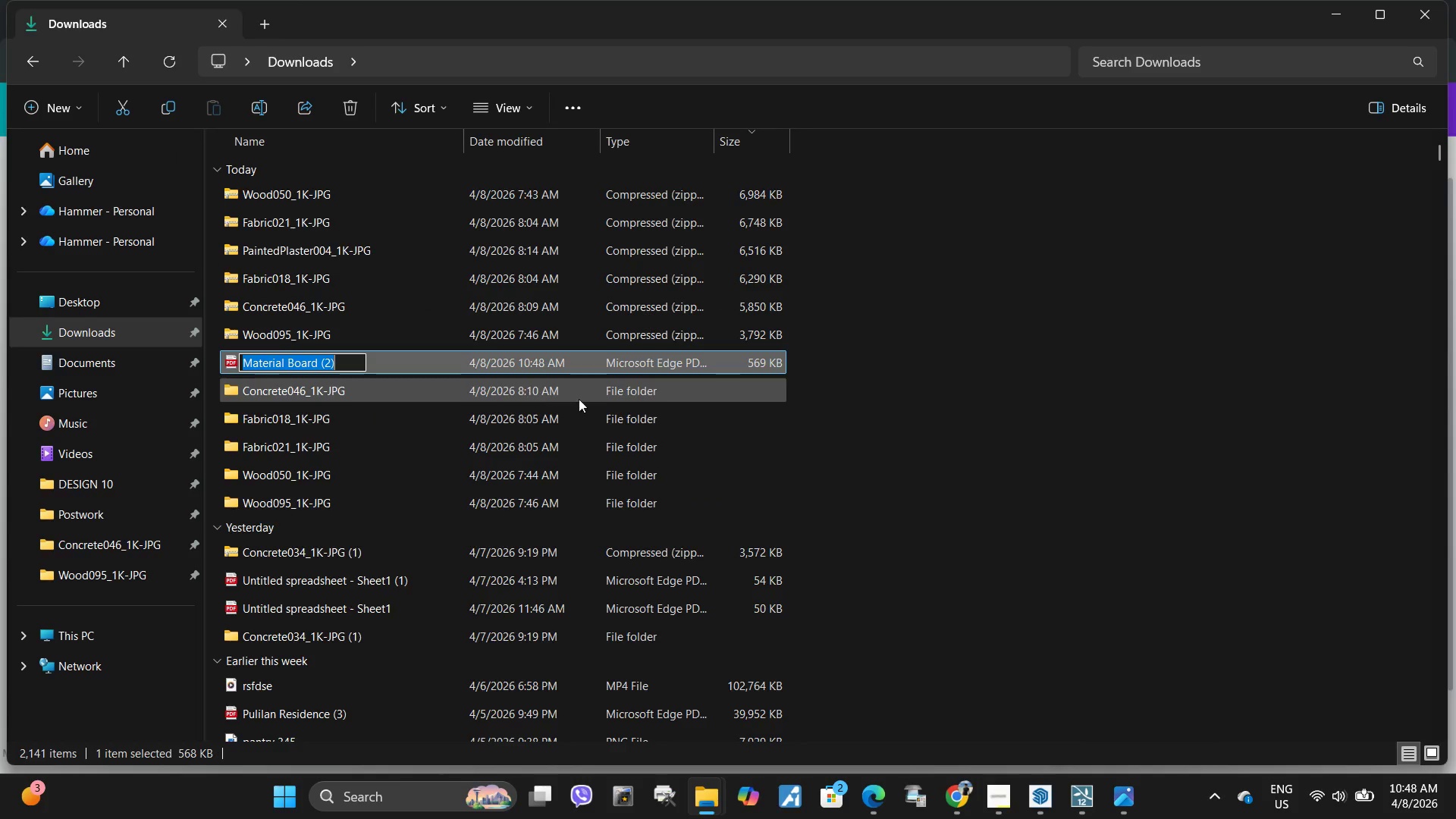 
left_click([957, 446])
 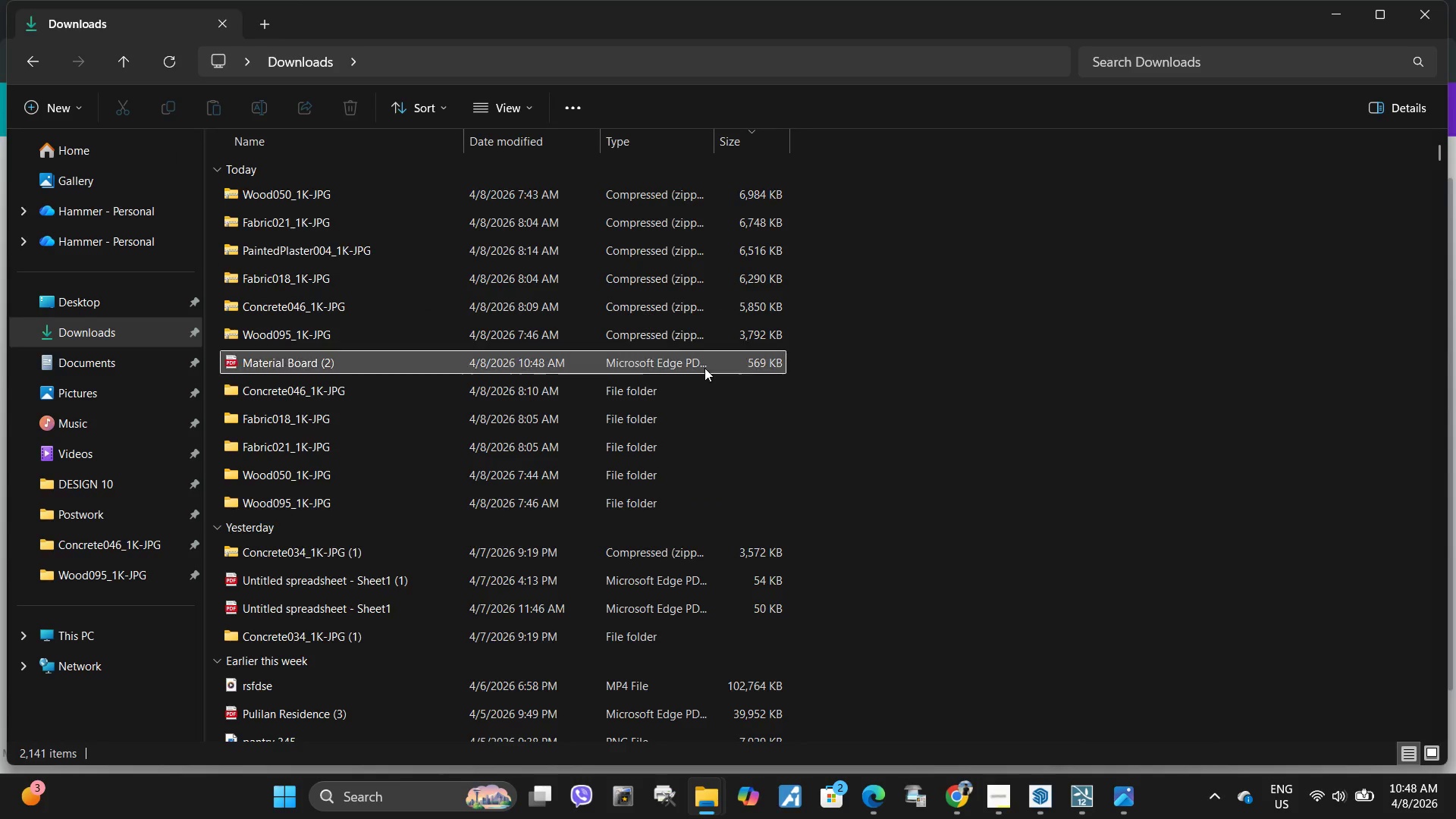 
left_click([704, 368])
 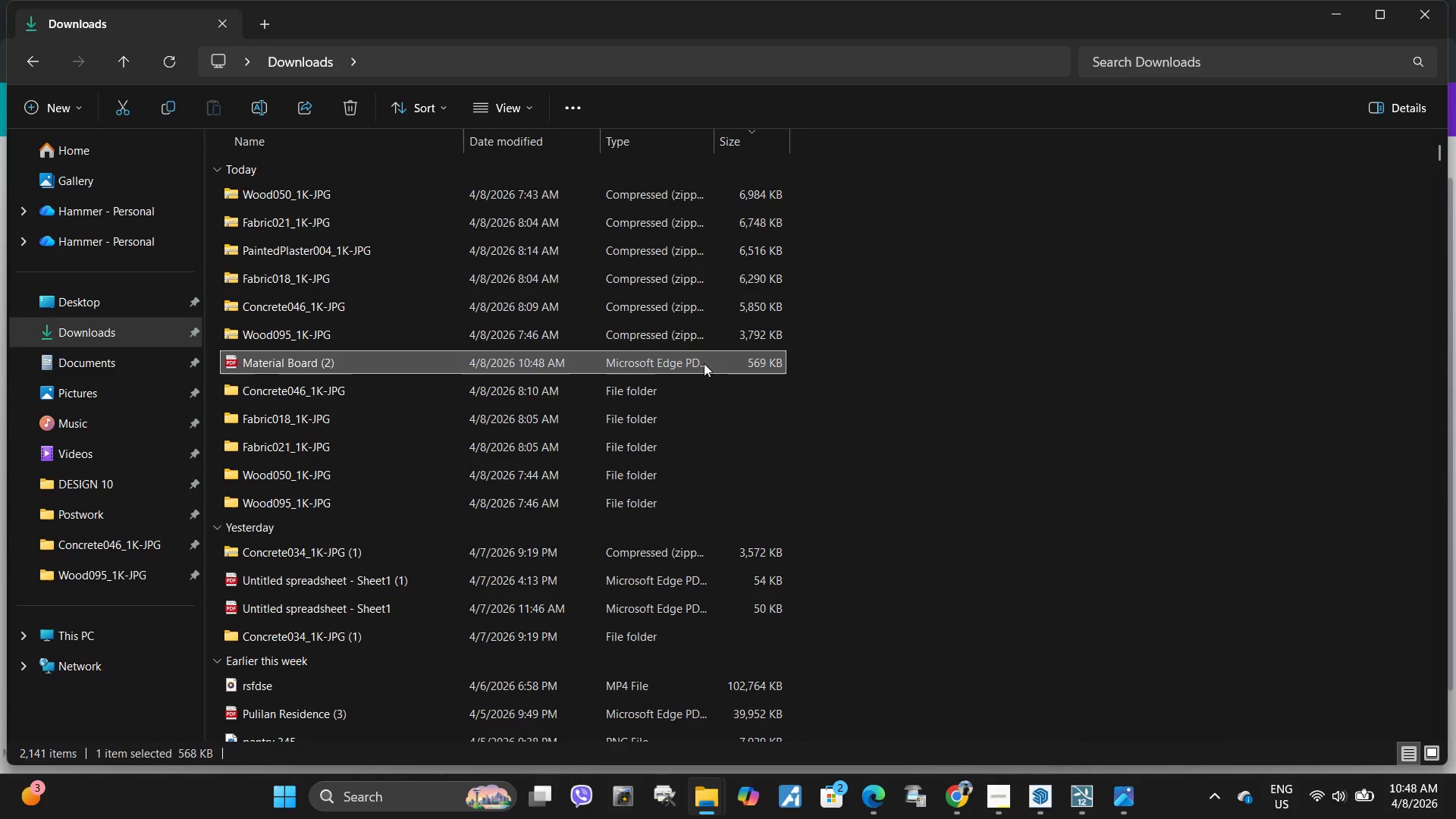 
key(Control+C)
 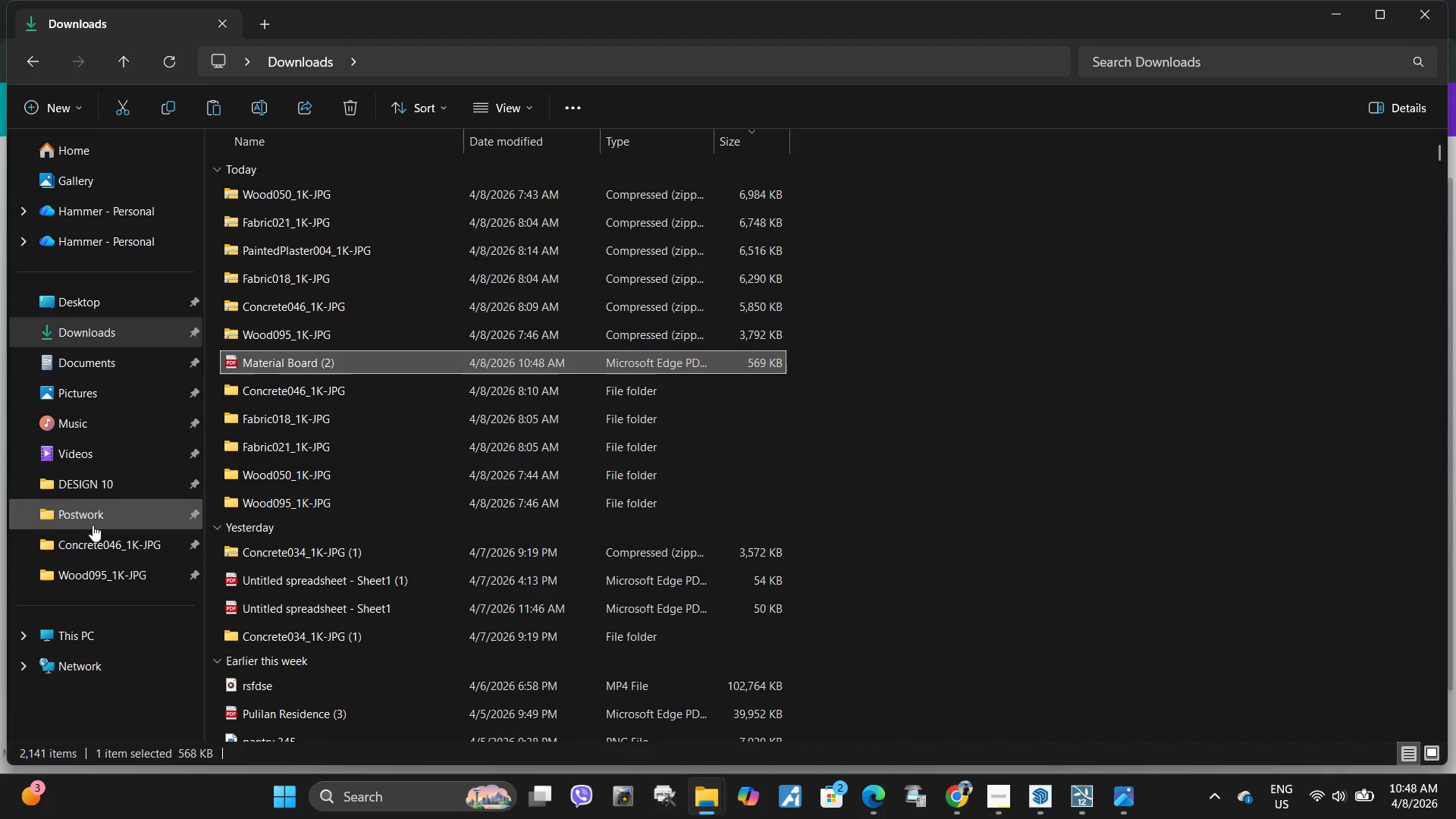 
left_click([93, 525])
 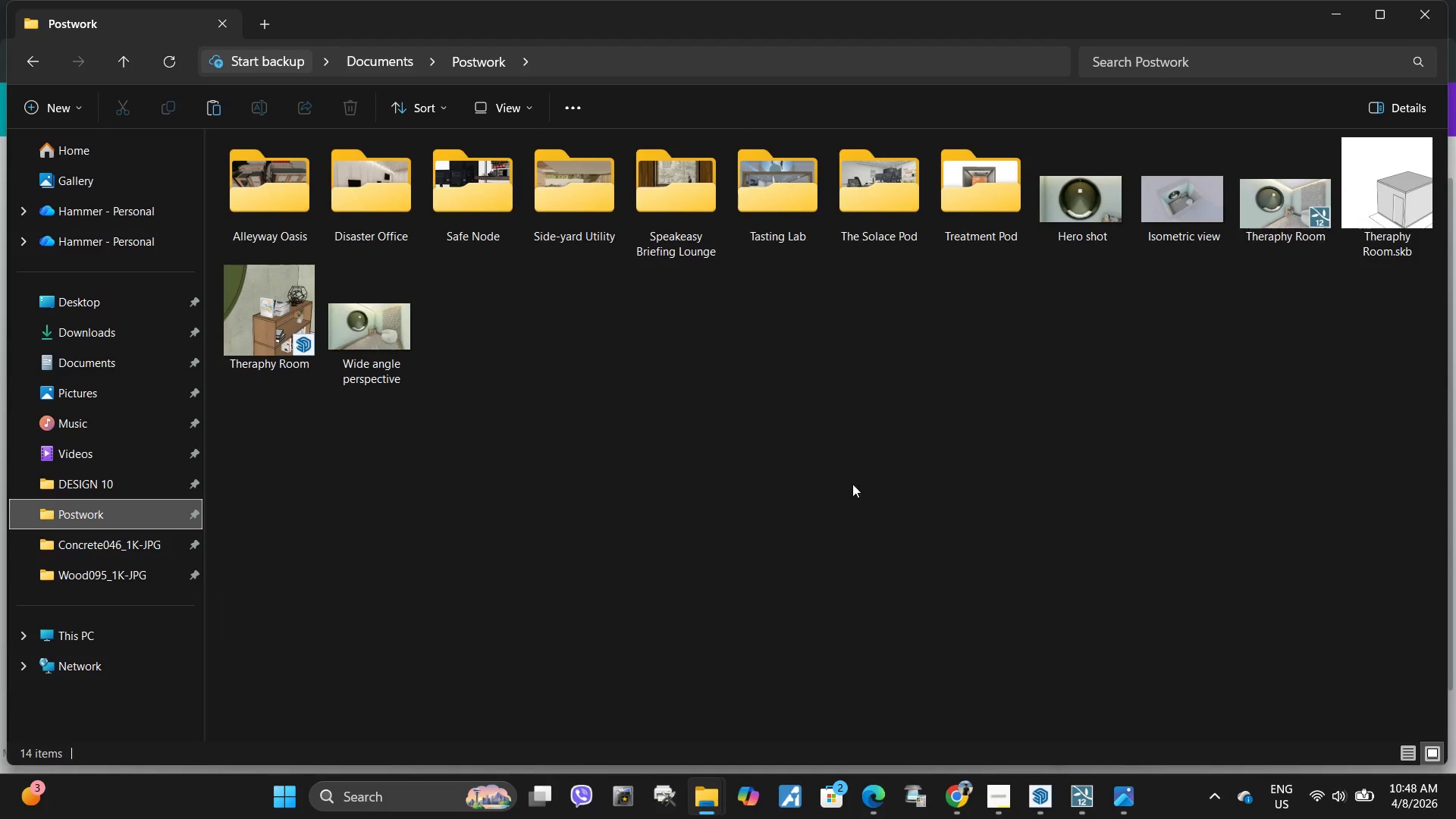 
key(Control+ControlLeft)
 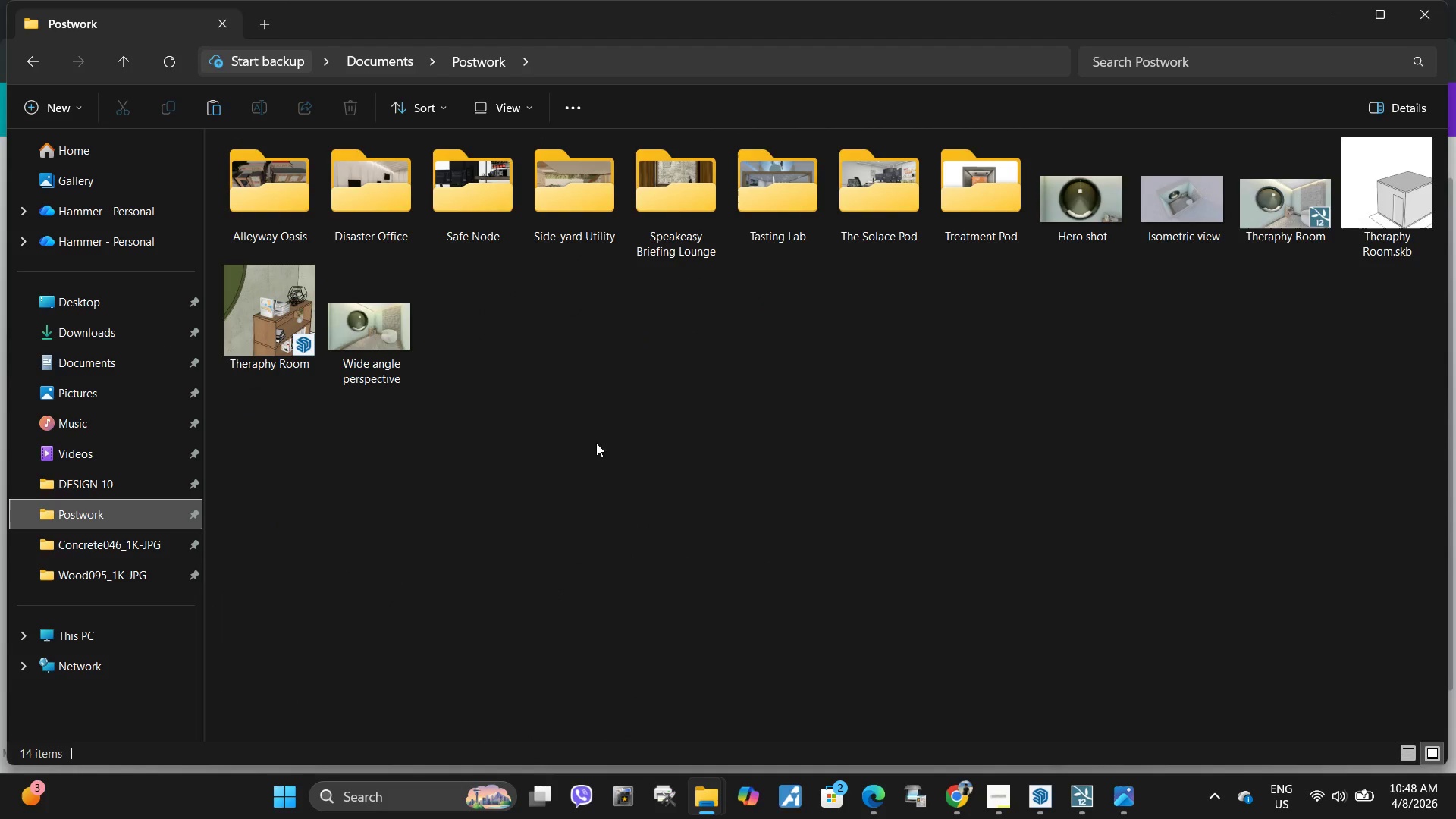 
key(Control+V)
 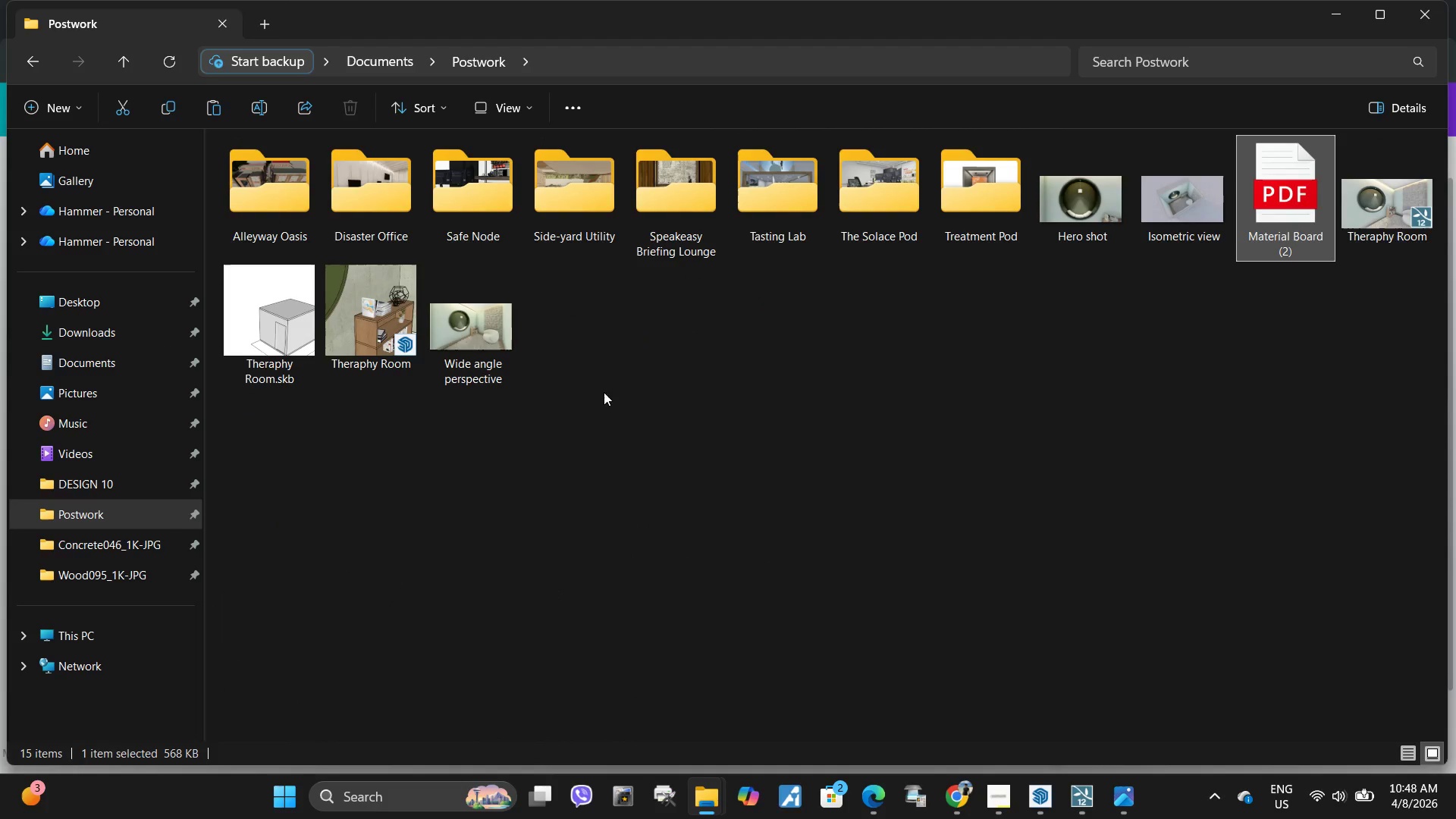 
left_click([465, 355])
 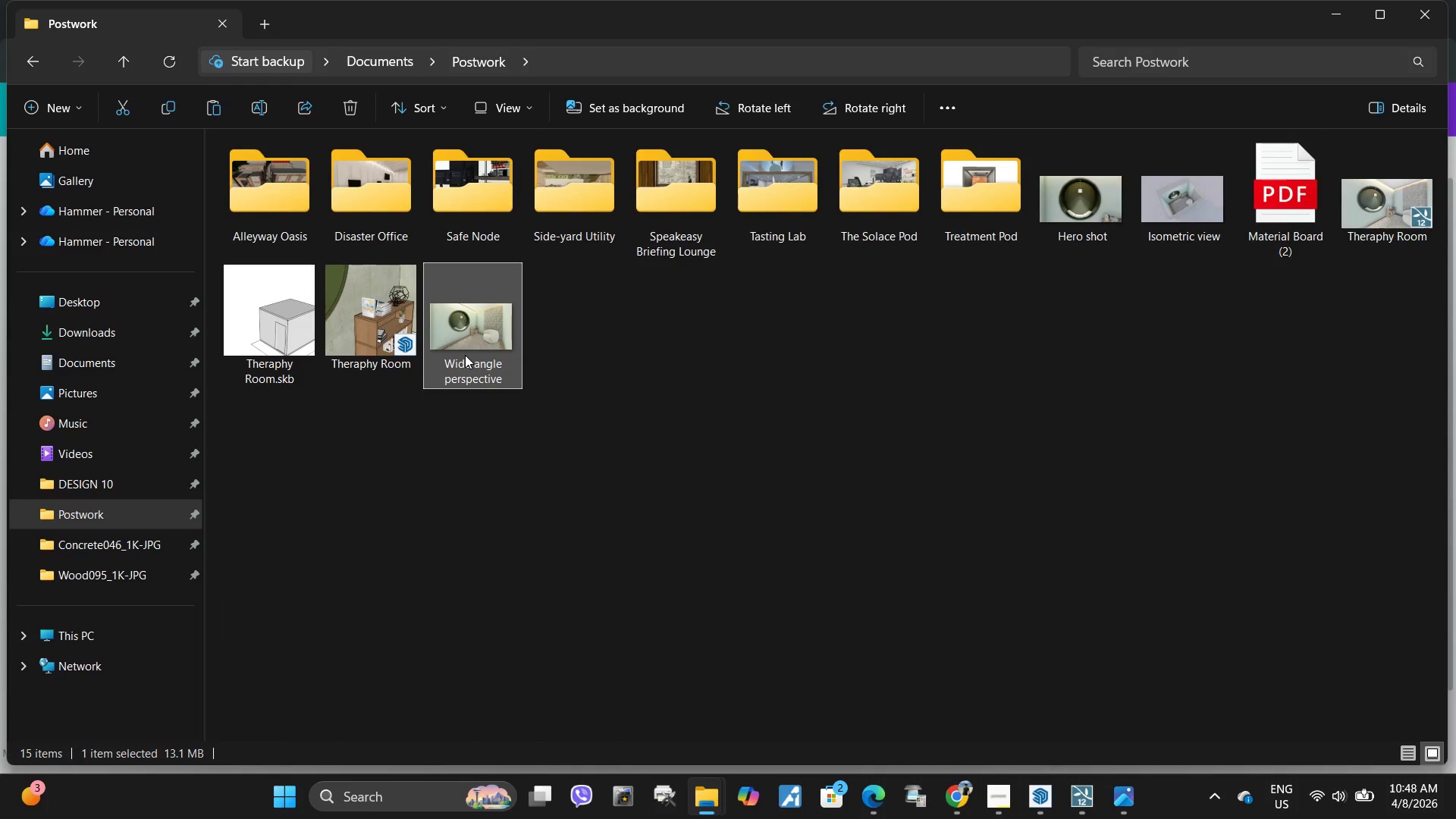 
right_click([465, 355])
 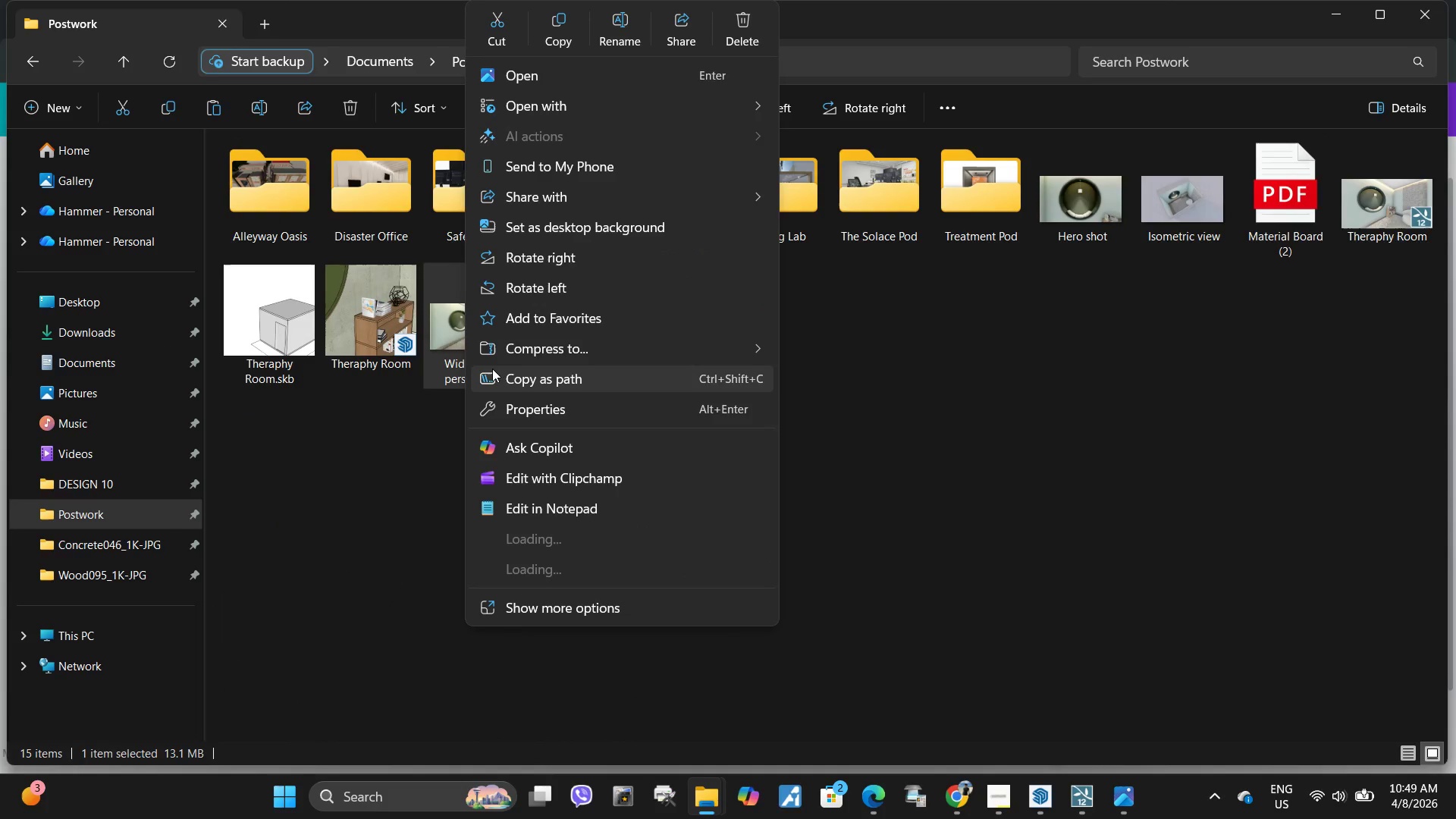 
left_click([308, 476])
 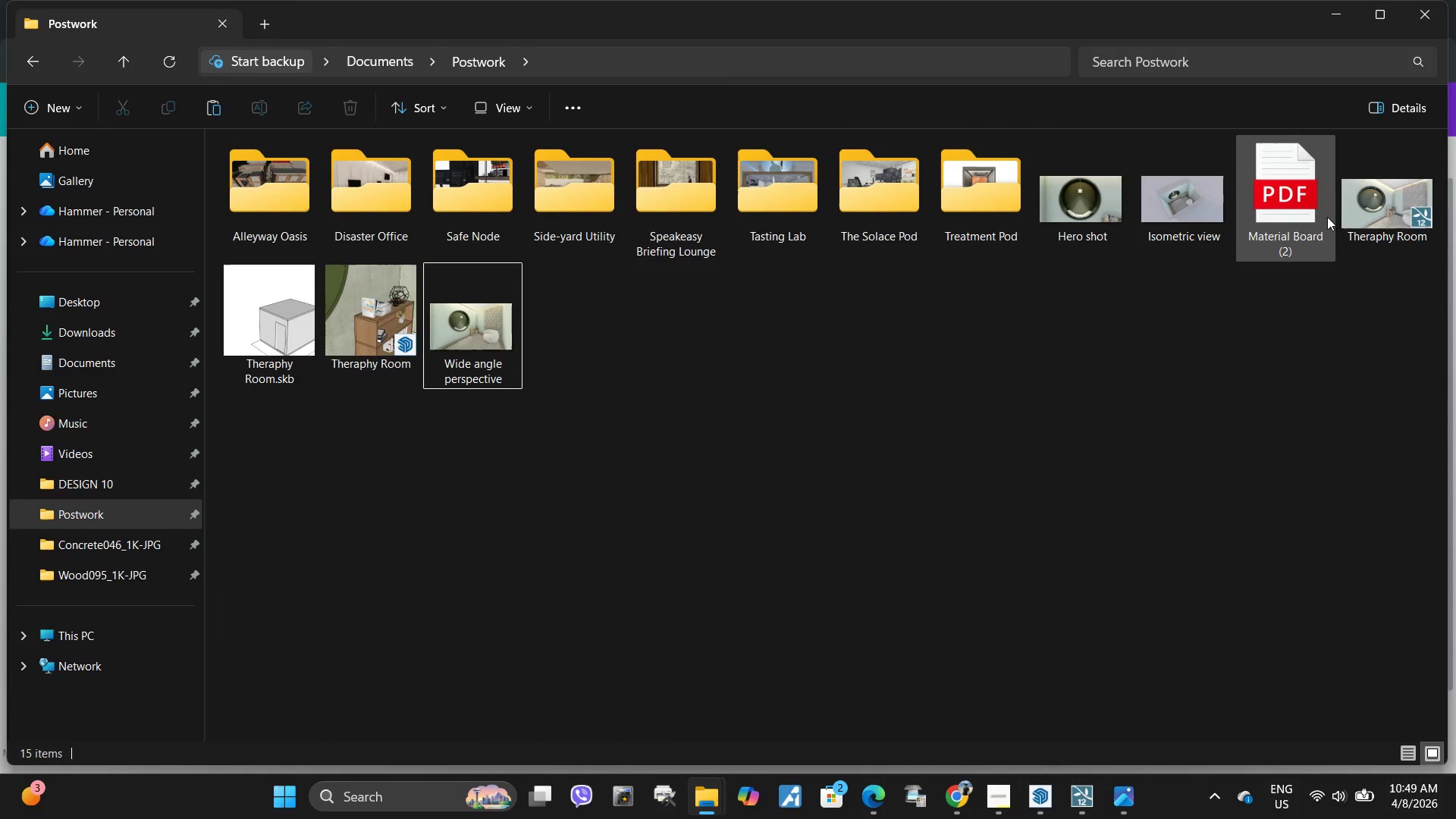 
left_click([1327, 220])
 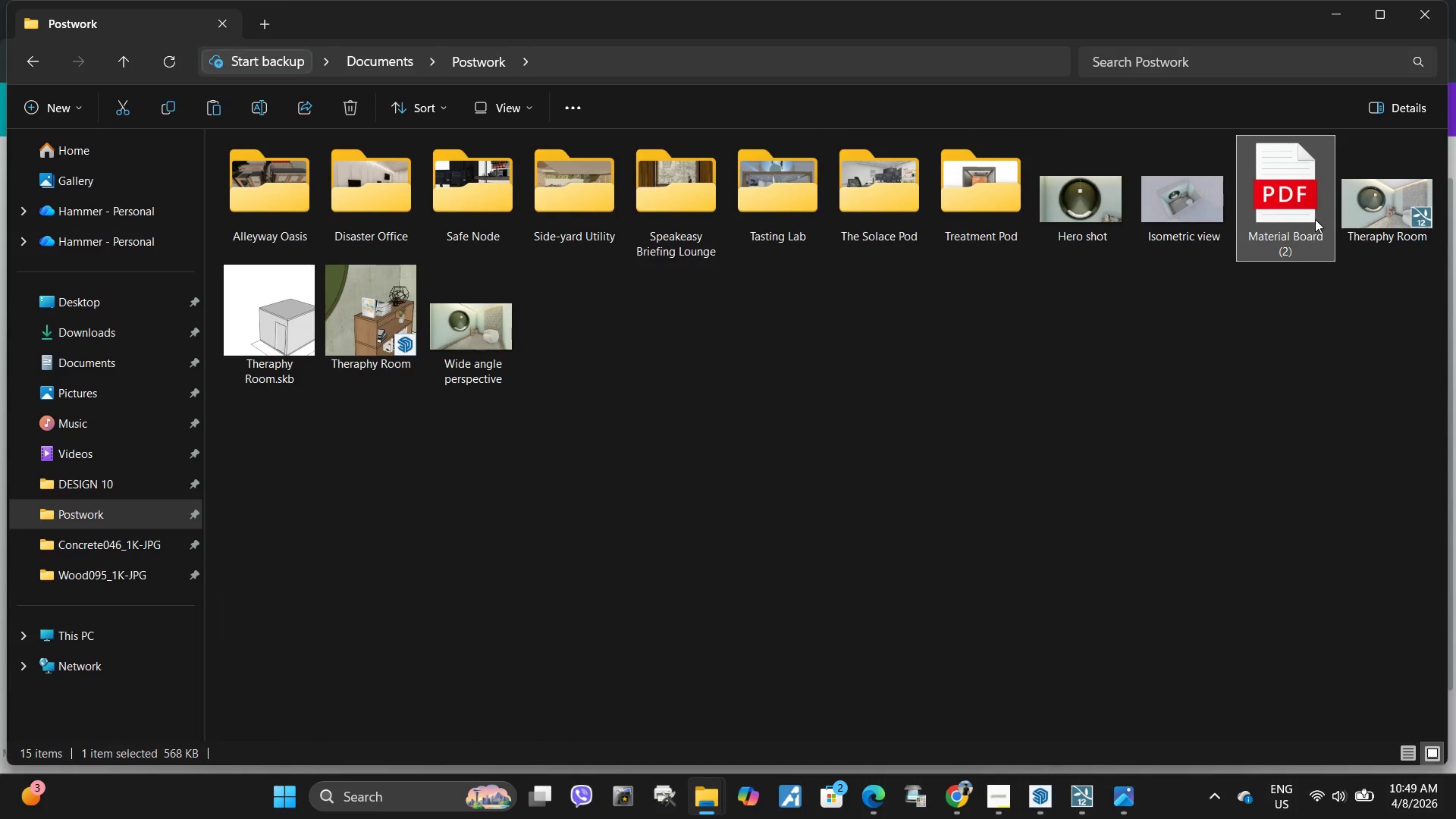 
right_click([1315, 219])
 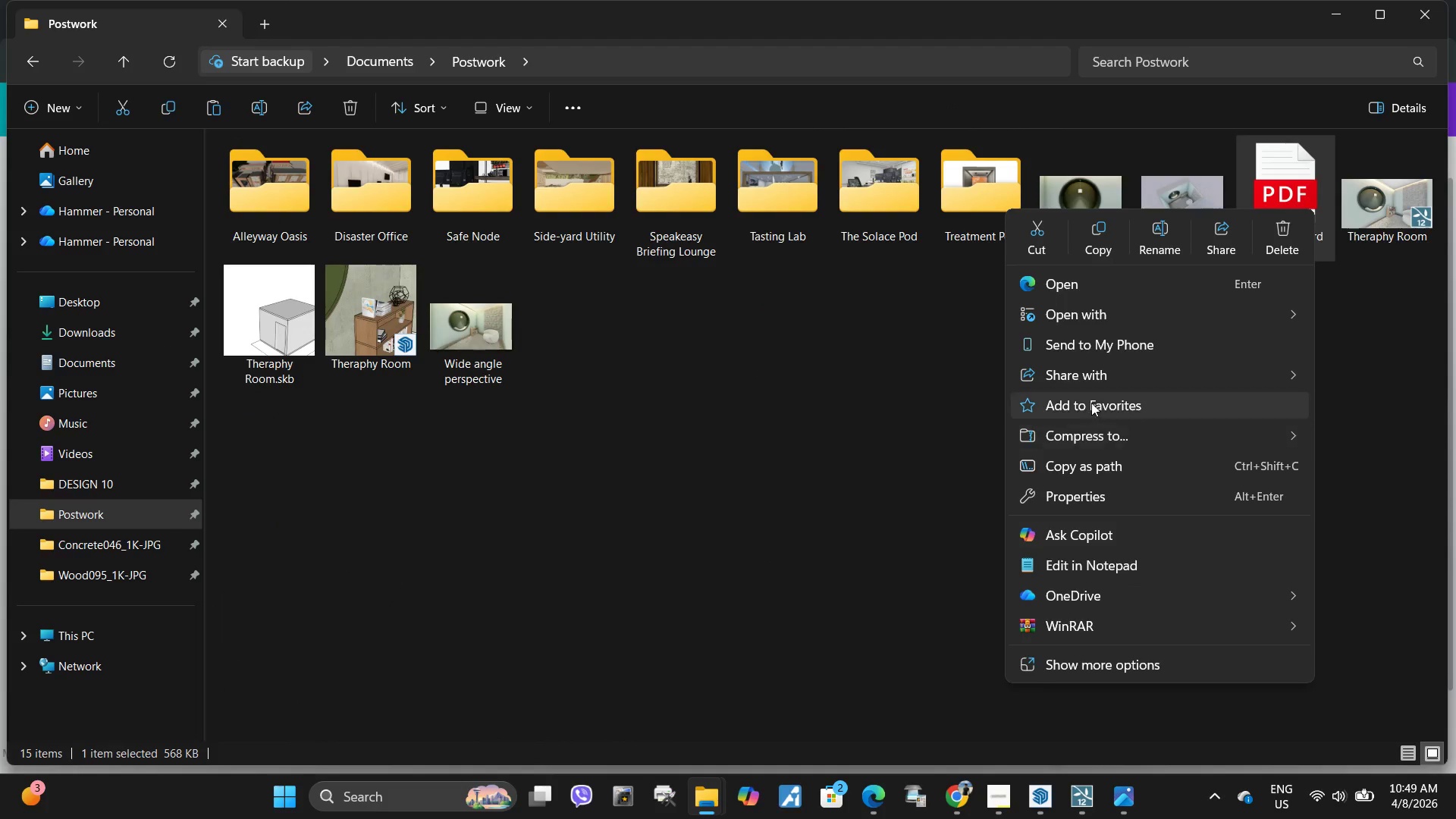 
left_click([1072, 668])
 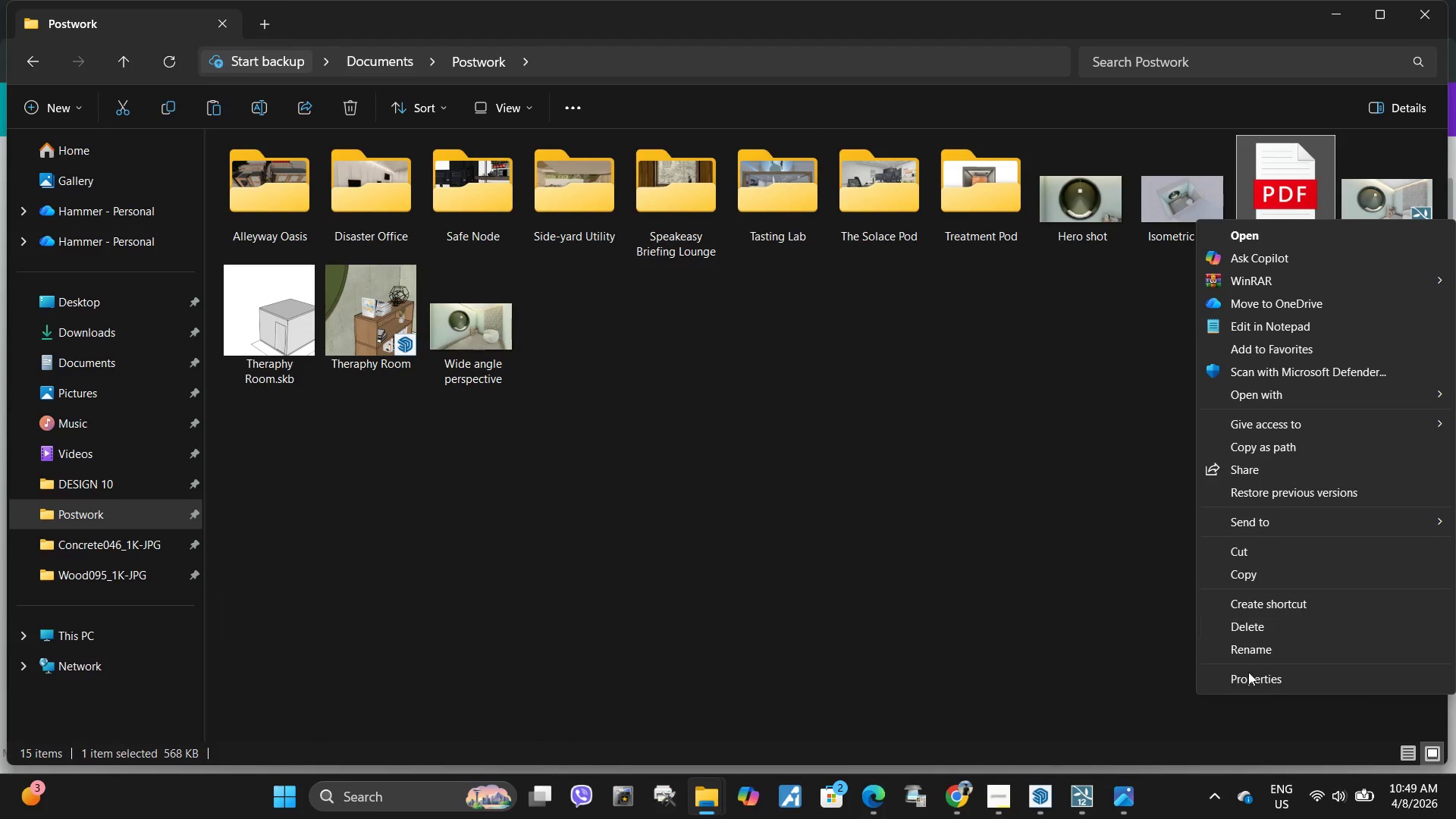 
scroll: coordinate [1094, 599], scroll_direction: down, amount: 1.0
 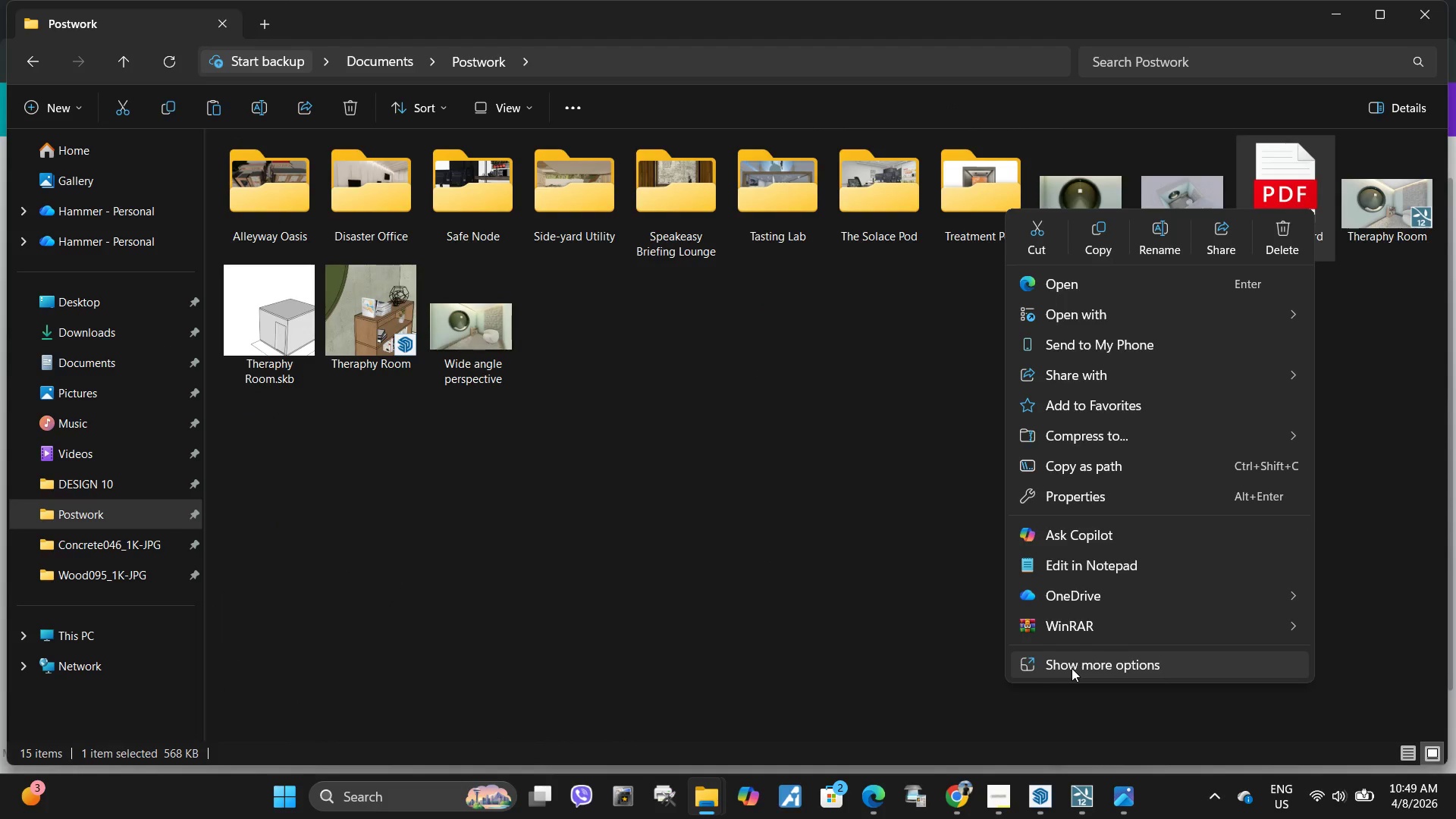 
left_click([1254, 651])
 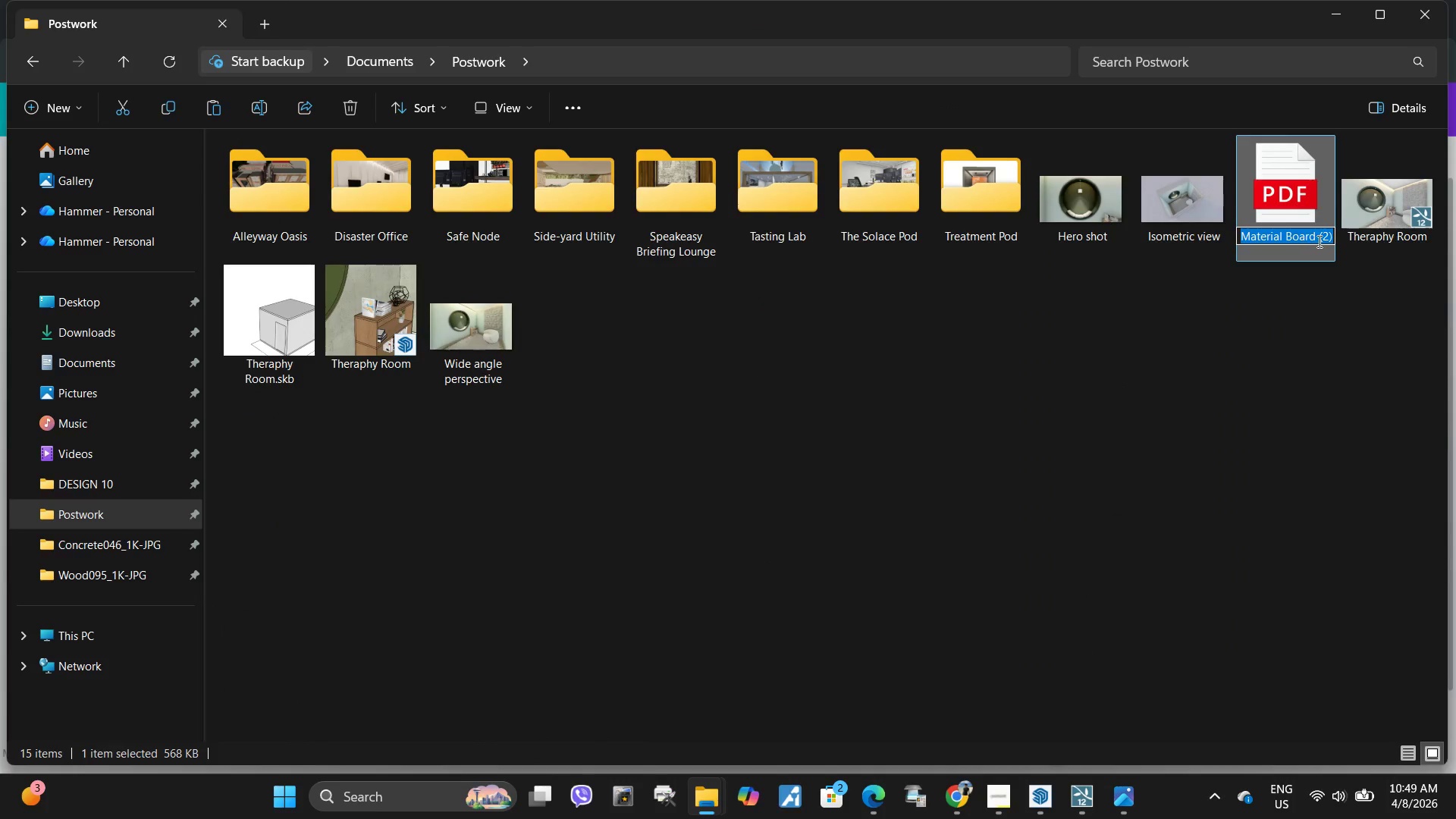 
left_click([1320, 241])
 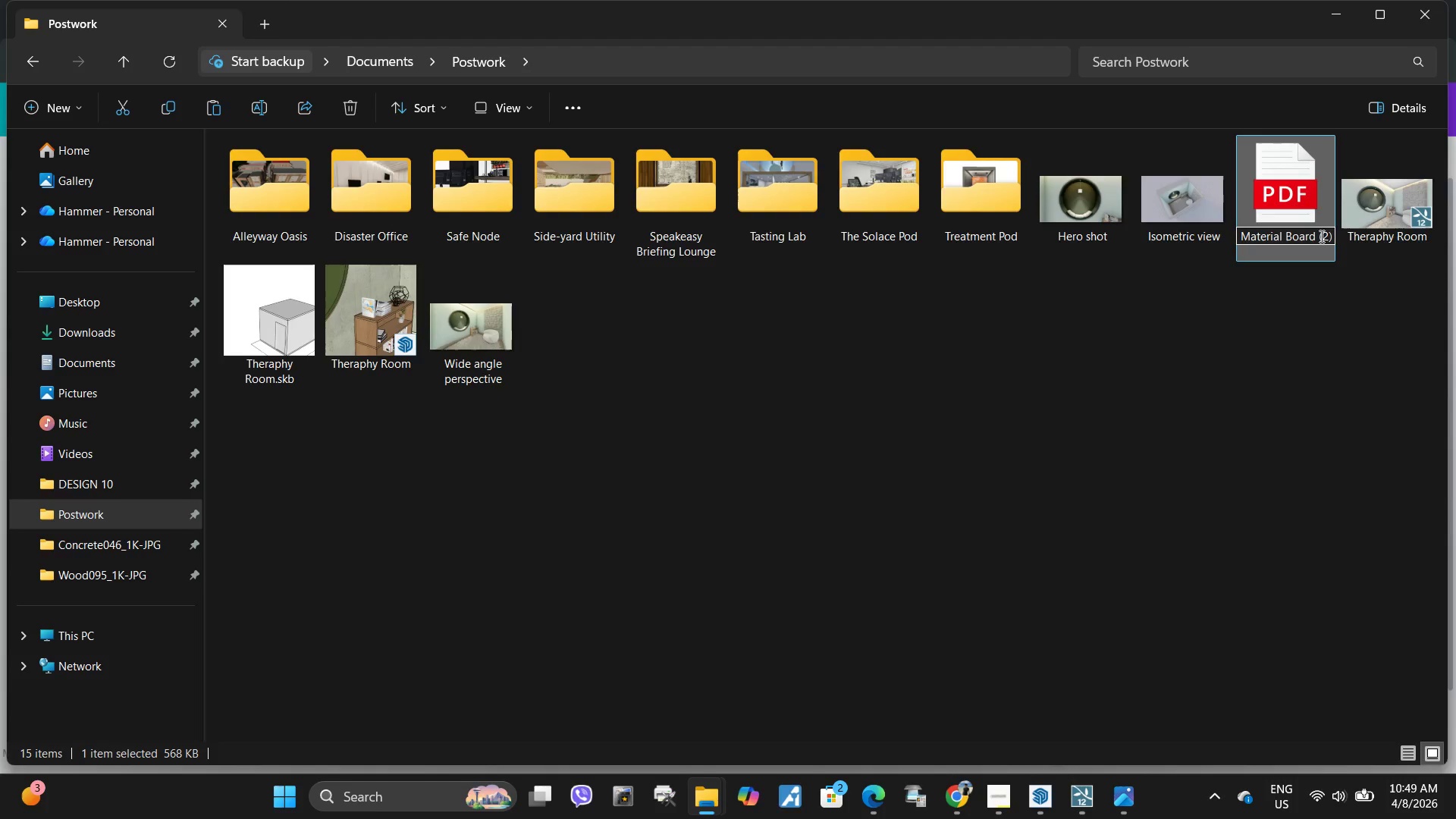 
left_click_drag(start_coordinate=[1320, 236], to_coordinate=[1334, 236])
 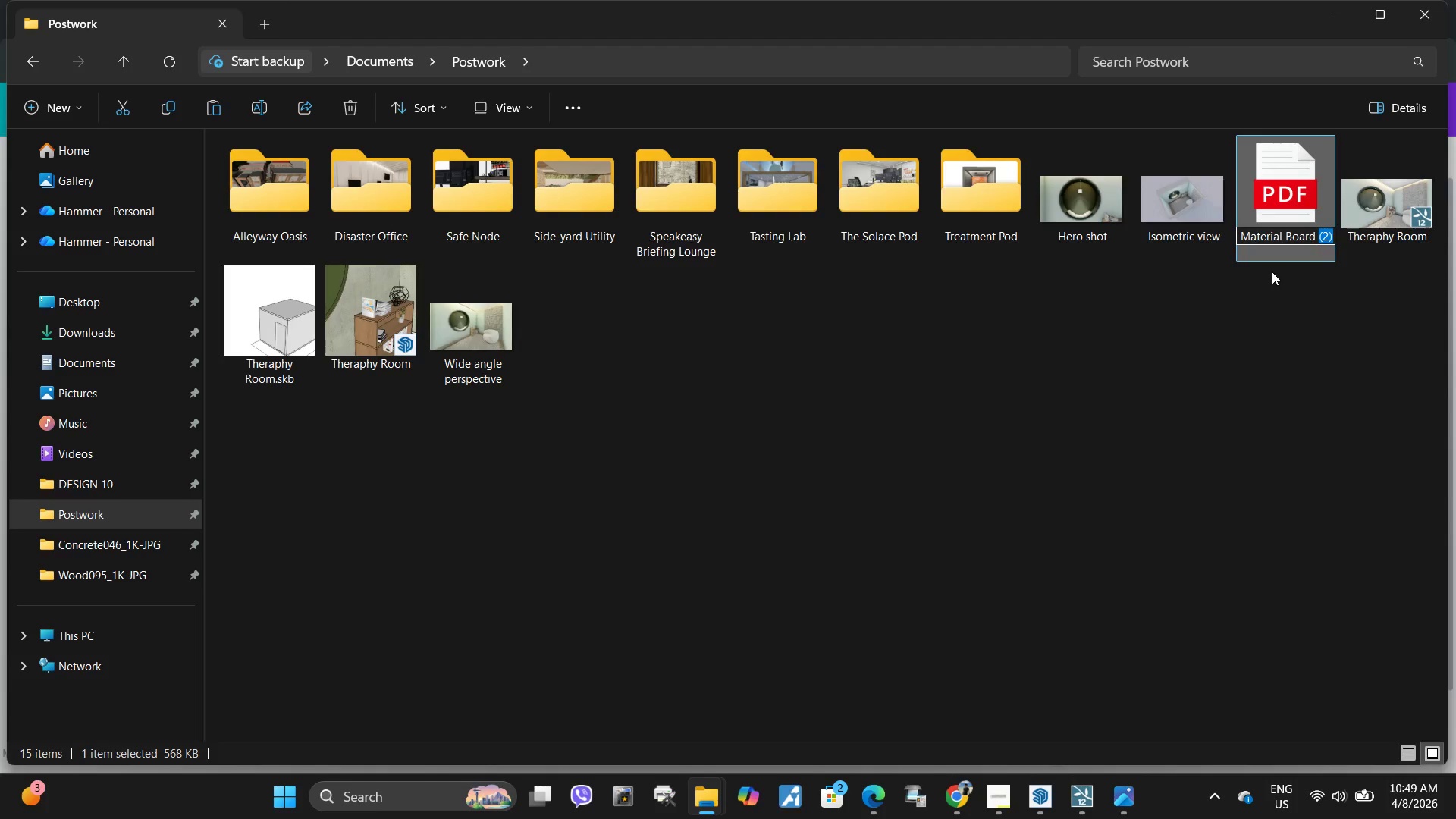 
key(Backspace)
 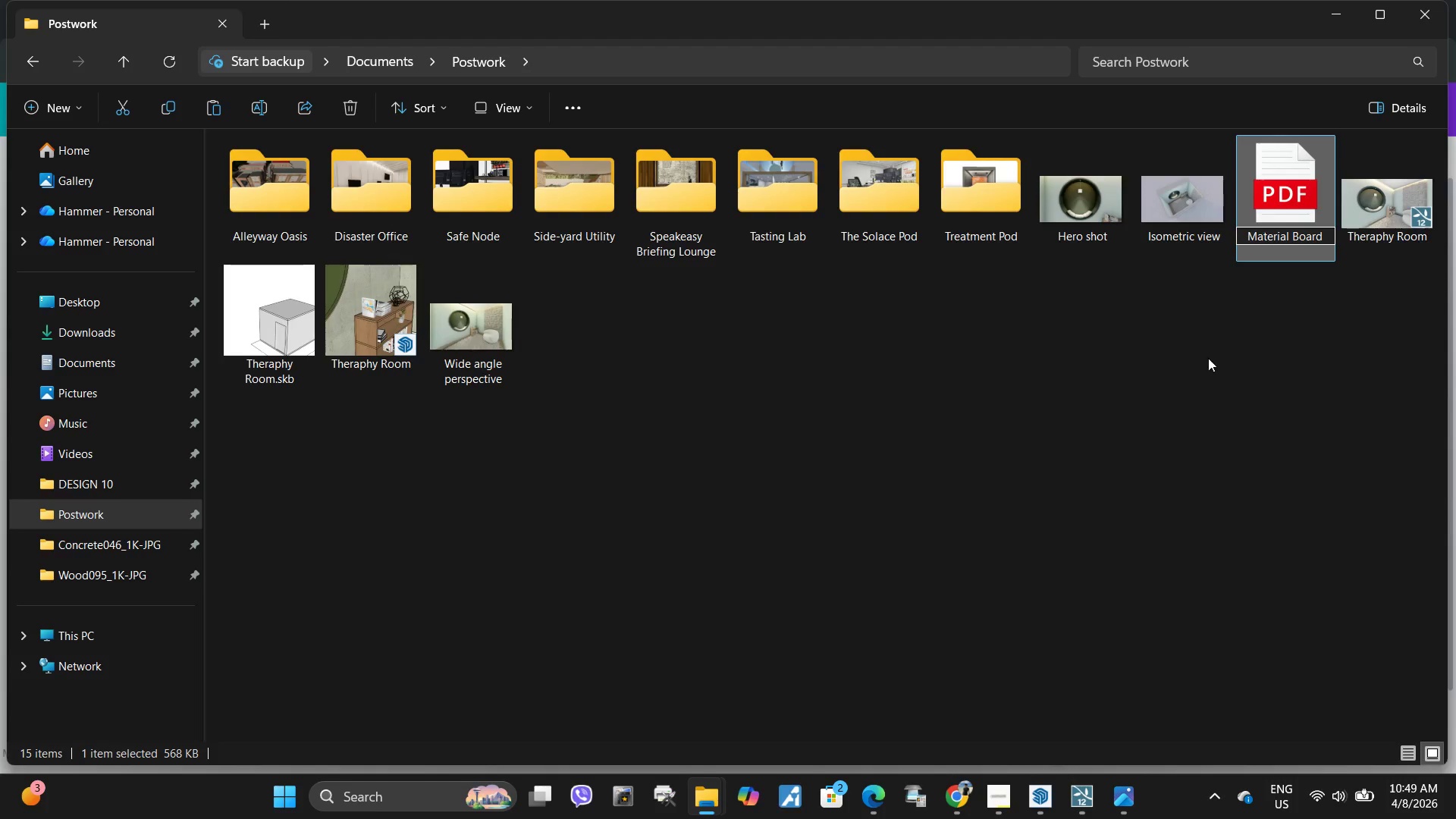 
left_click([1201, 368])
 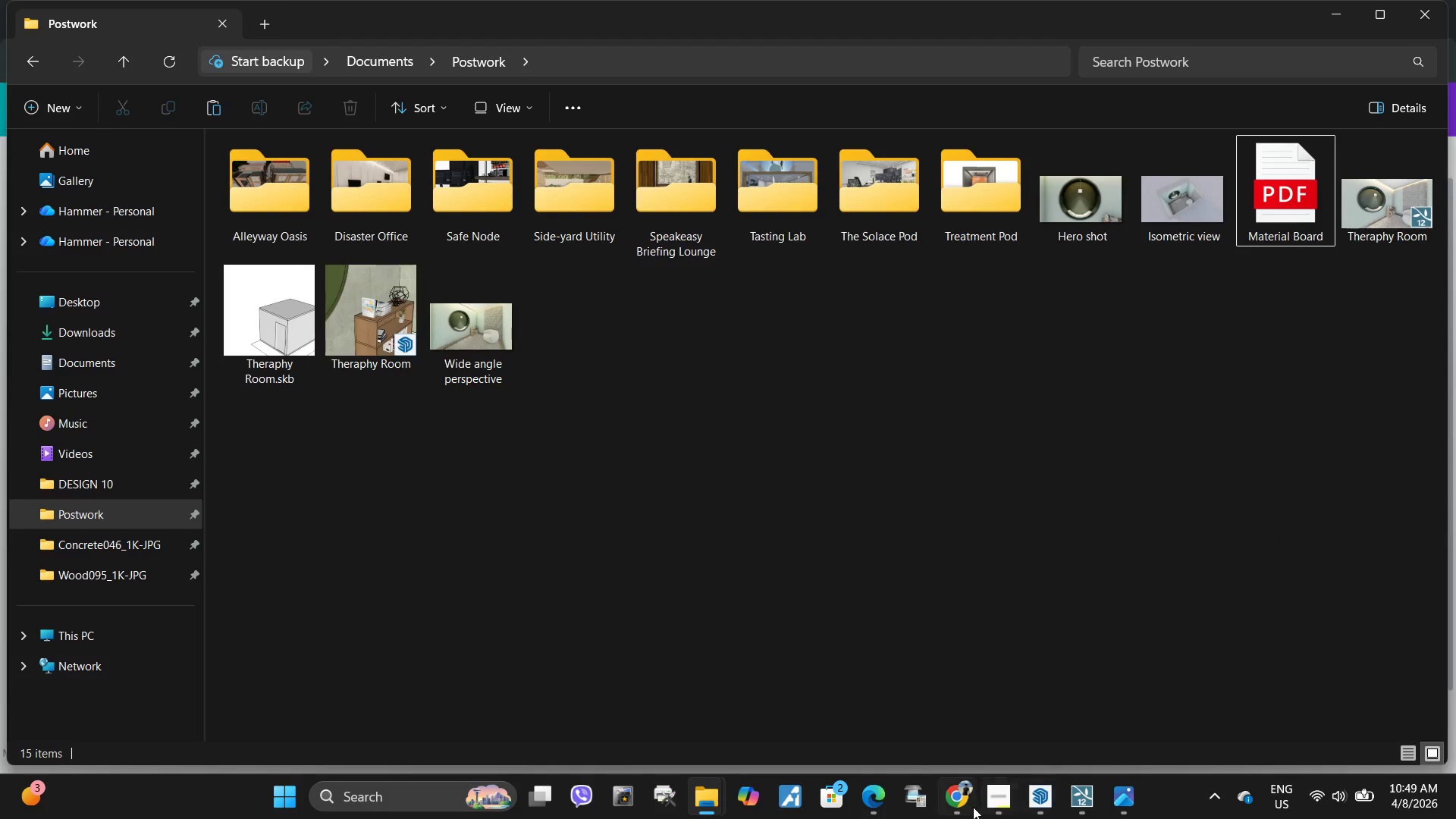 
left_click([949, 800])
 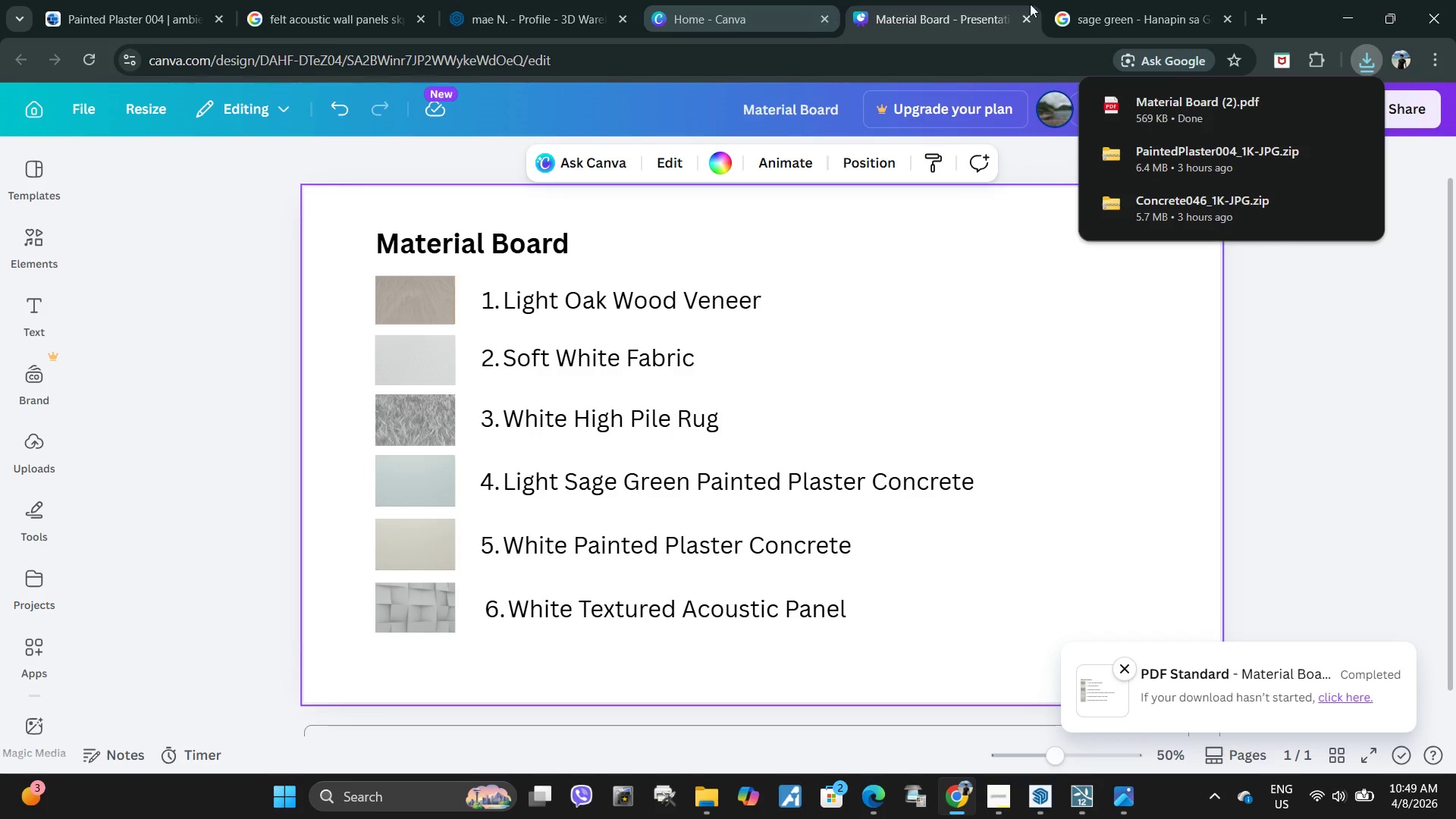 
left_click([1116, 0])
 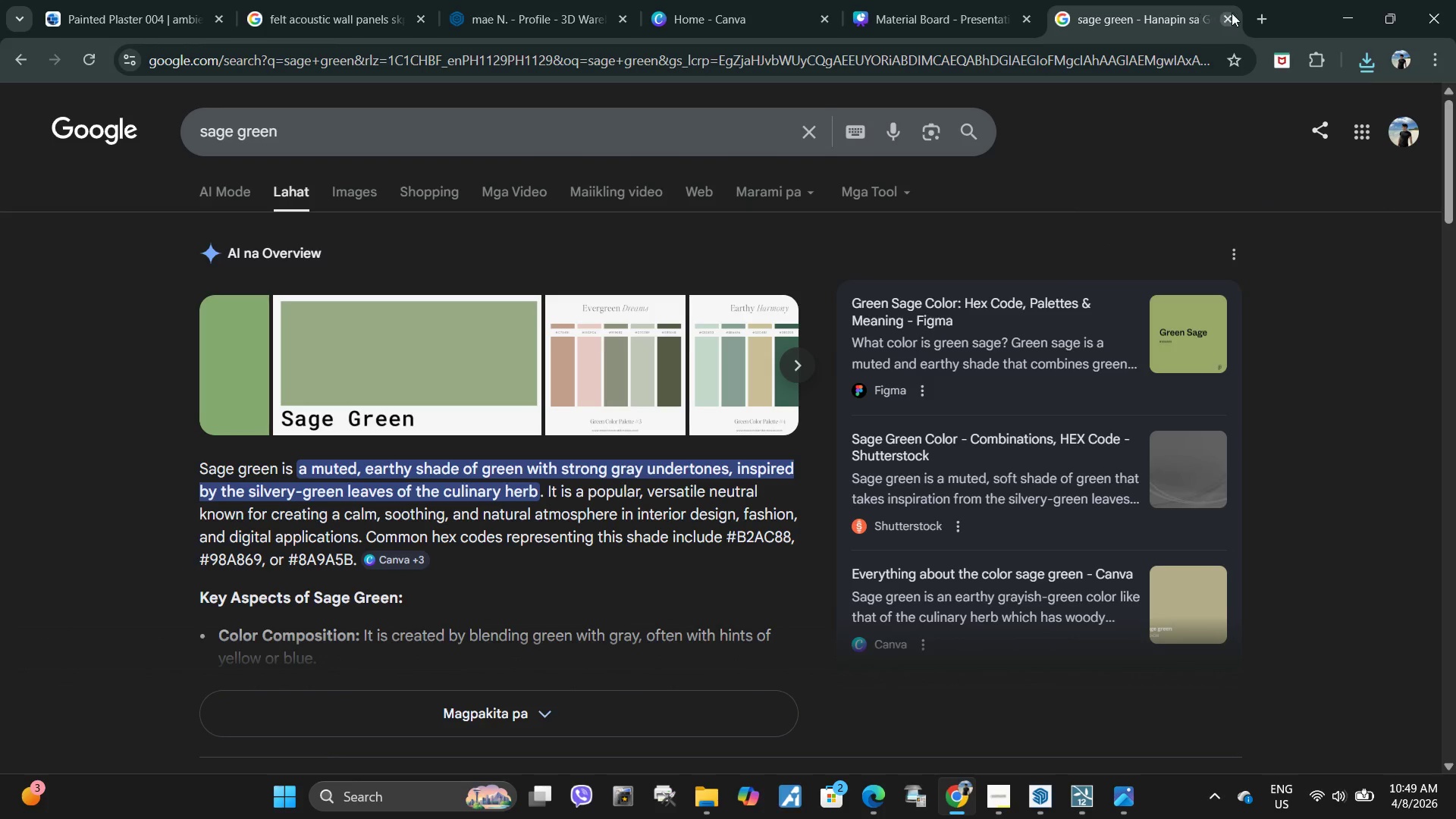 
left_click([1232, 17])
 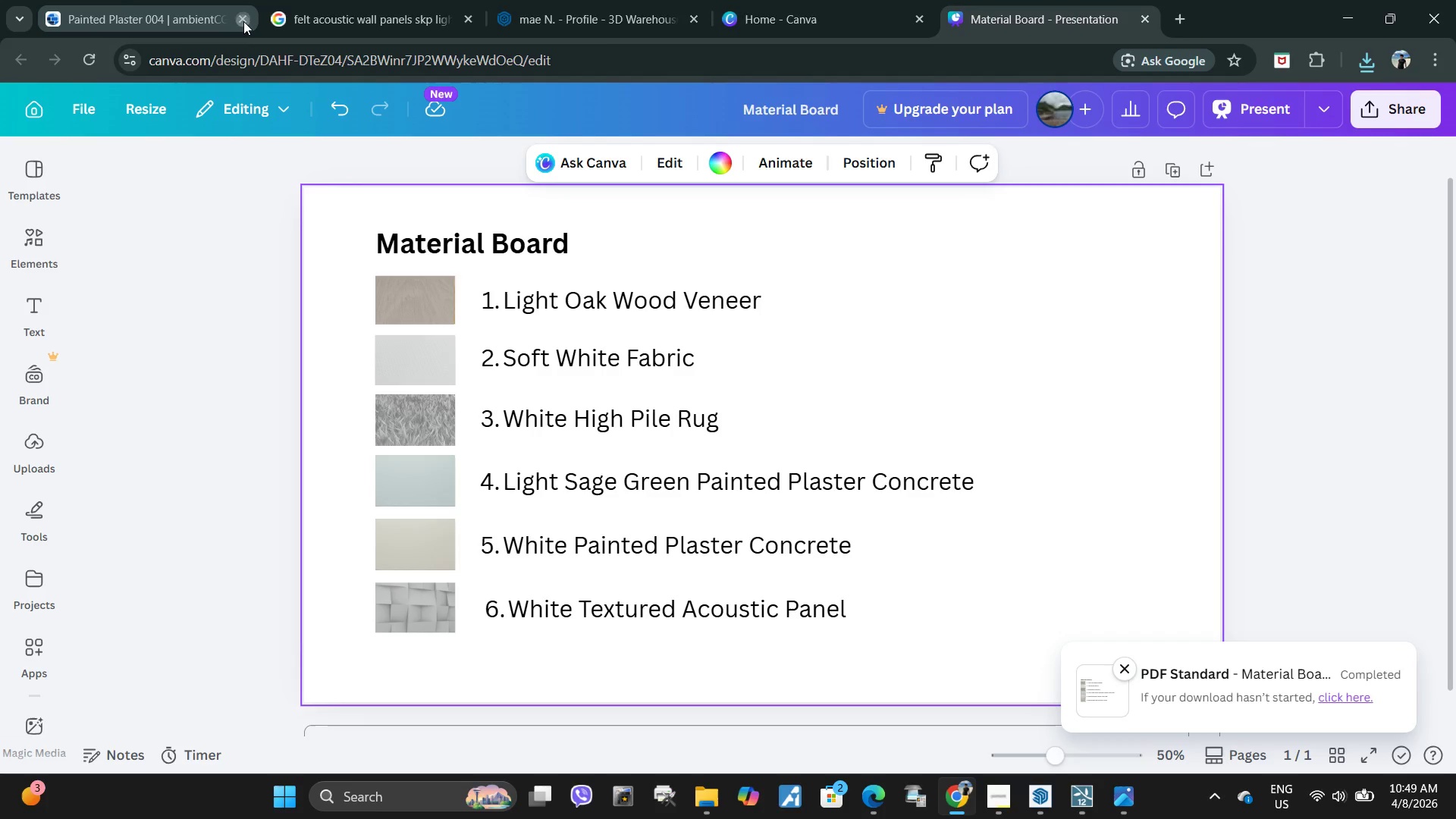 
double_click([243, 21])
 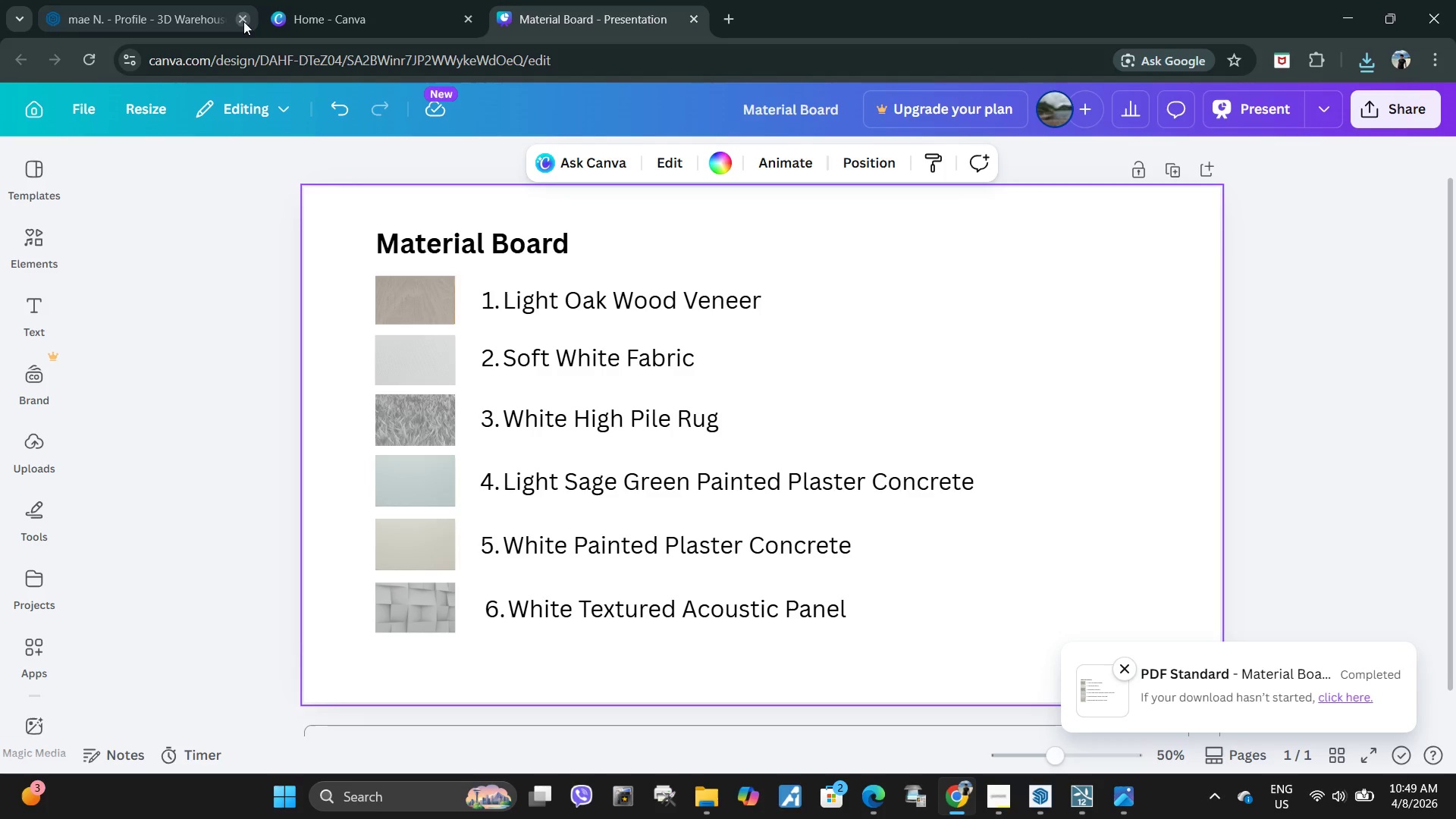 
left_click([243, 21])
 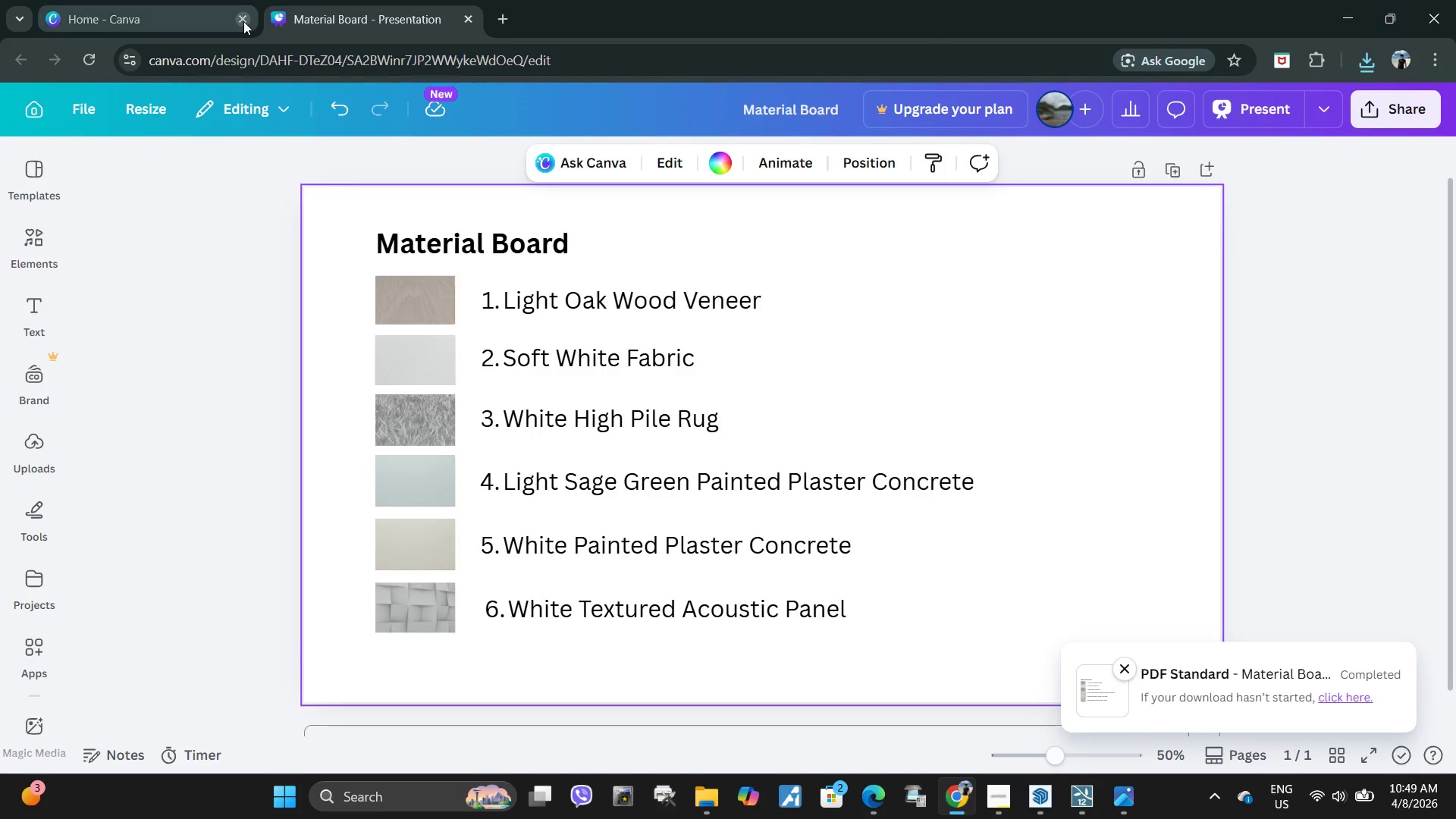 
left_click([243, 21])
 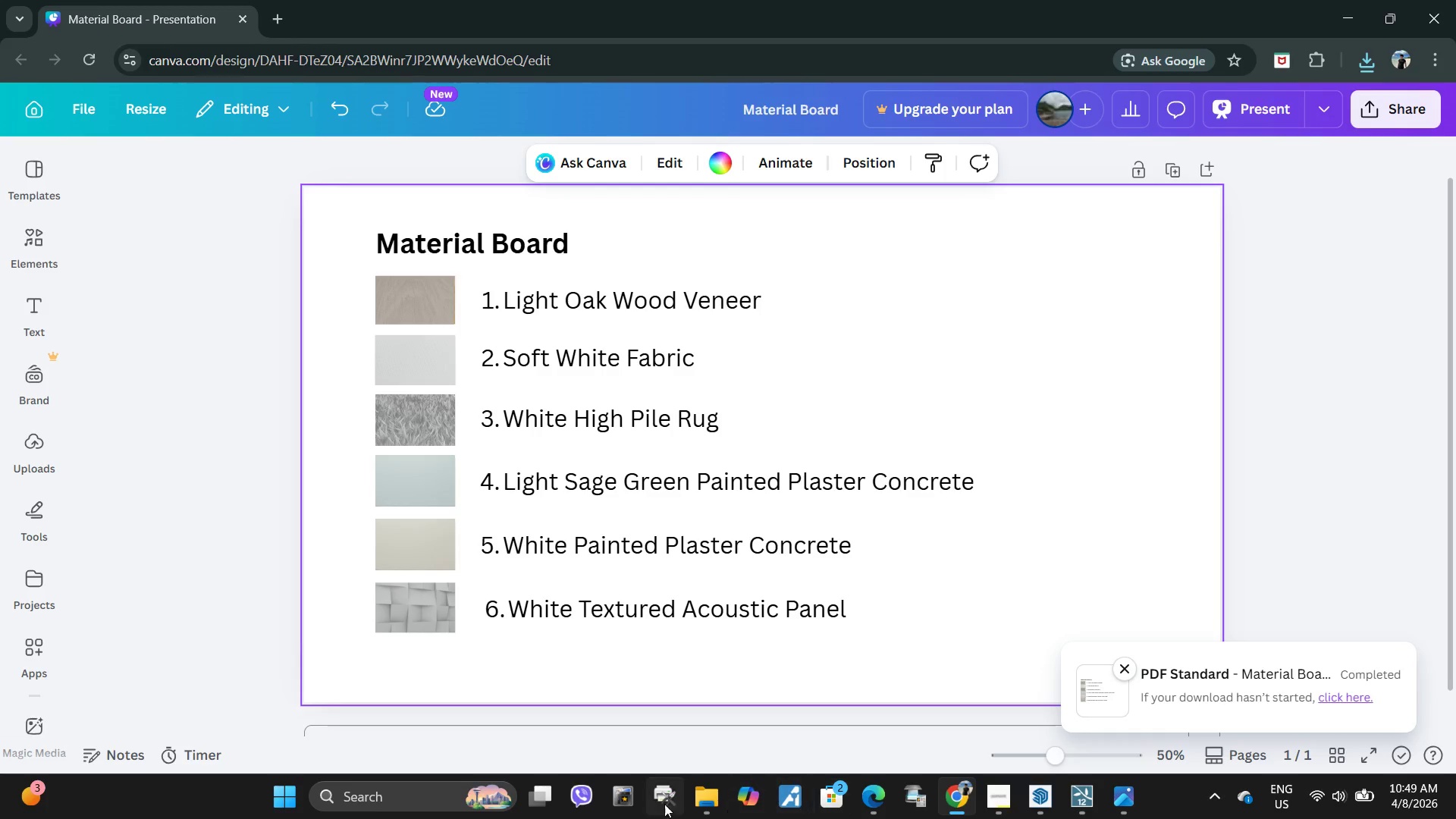 
left_click([702, 794])
 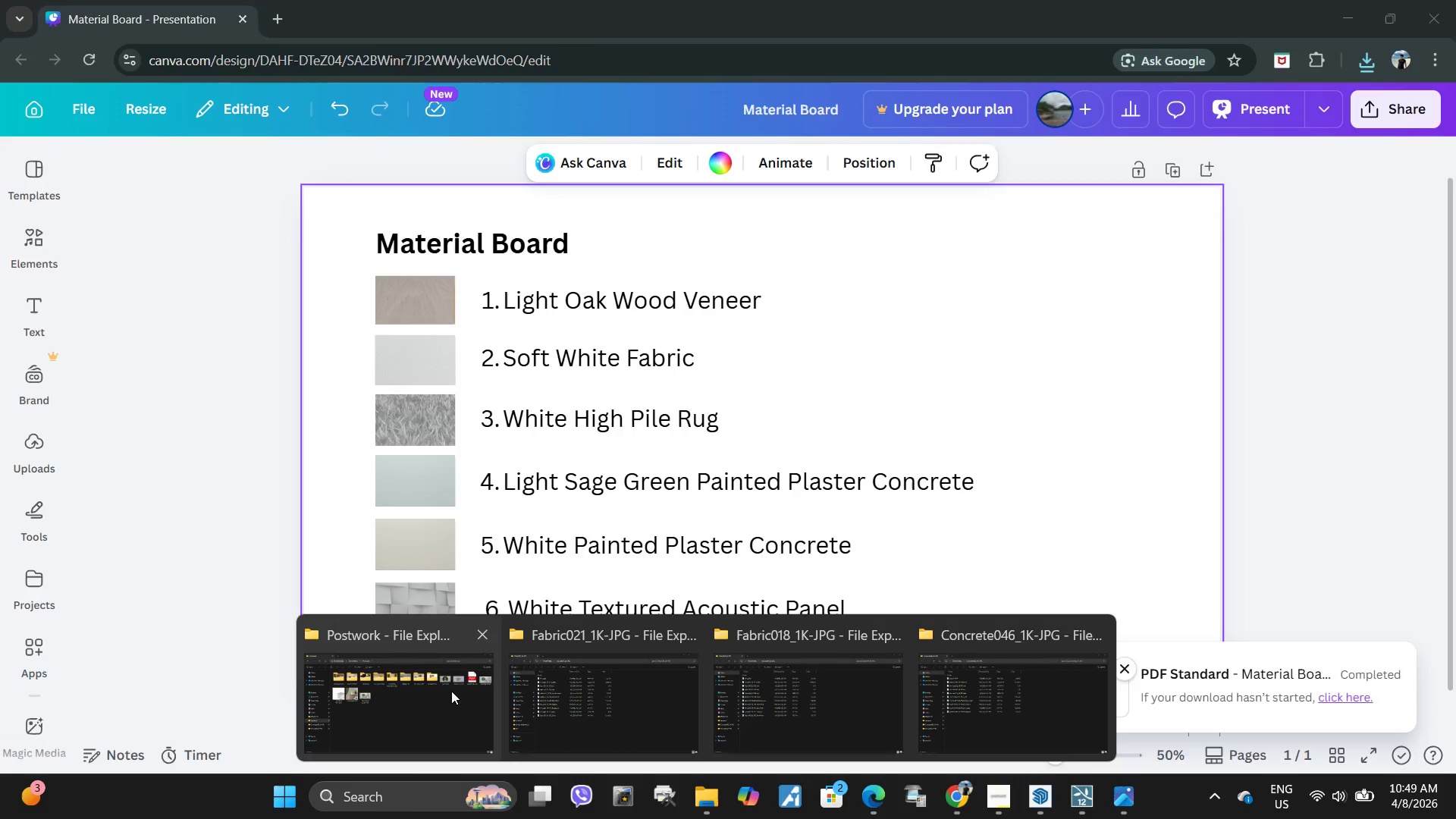 
left_click([451, 692])
 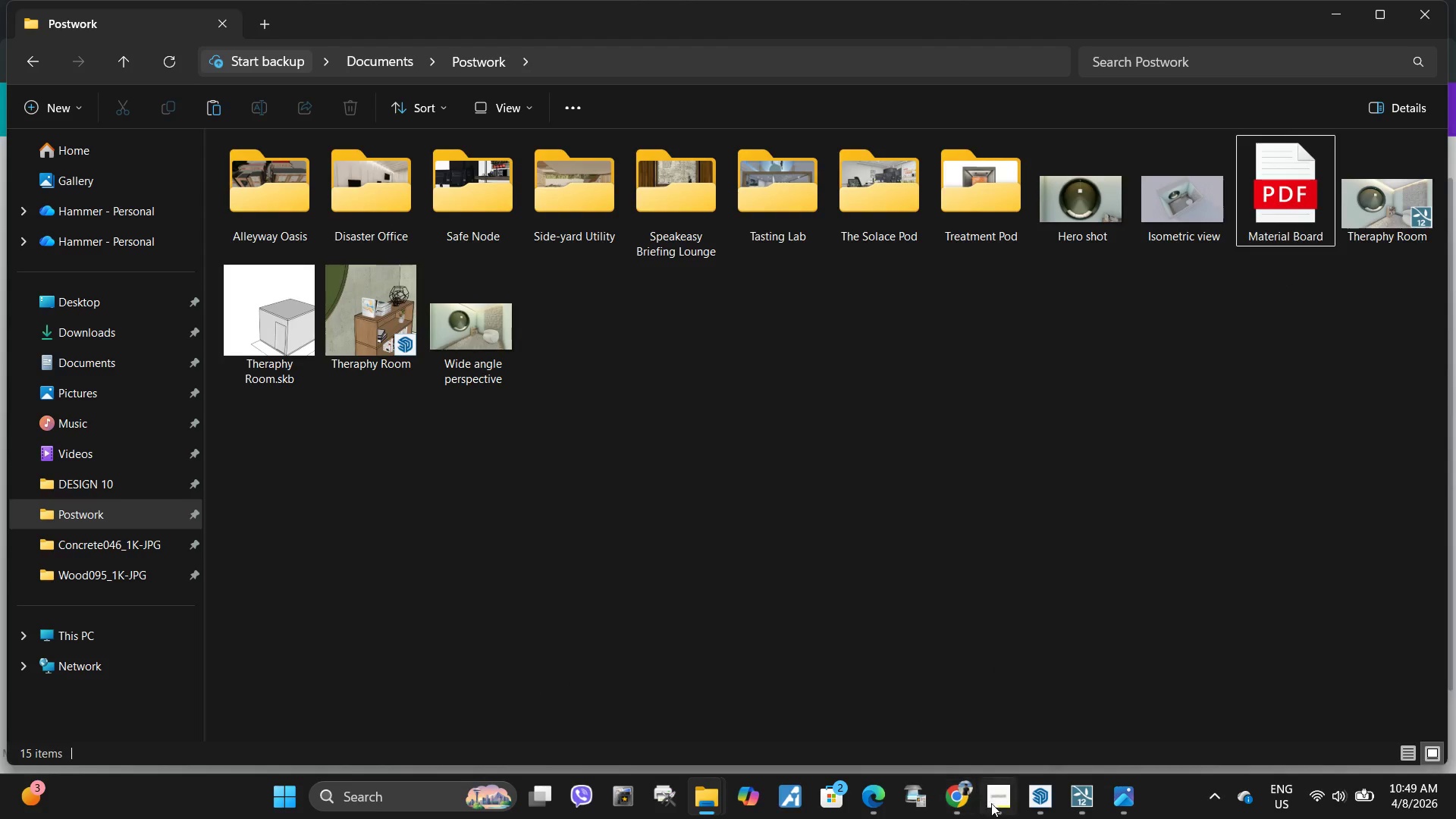 
wait(7.0)
 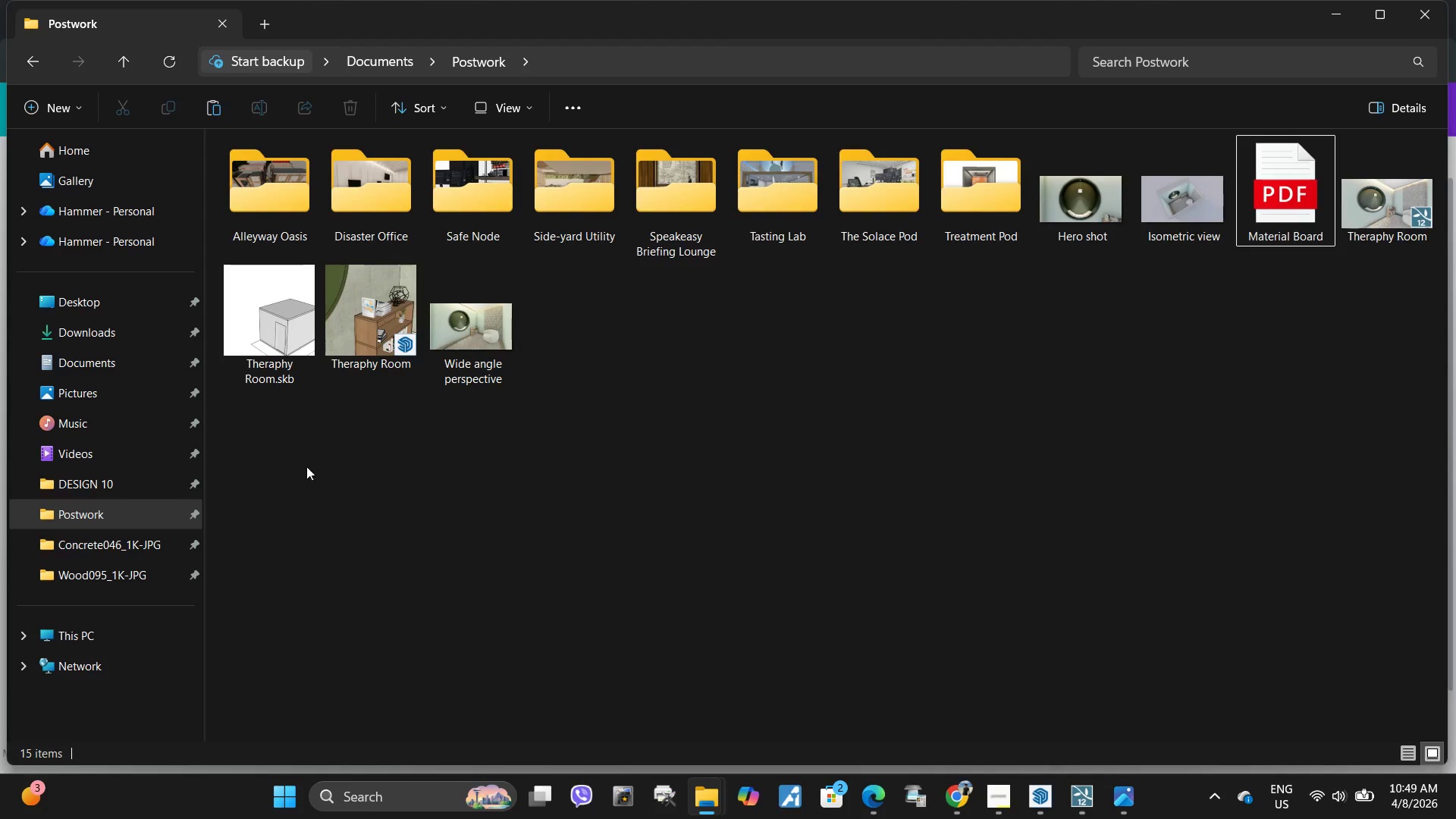 
mouse_move([1006, 678])
 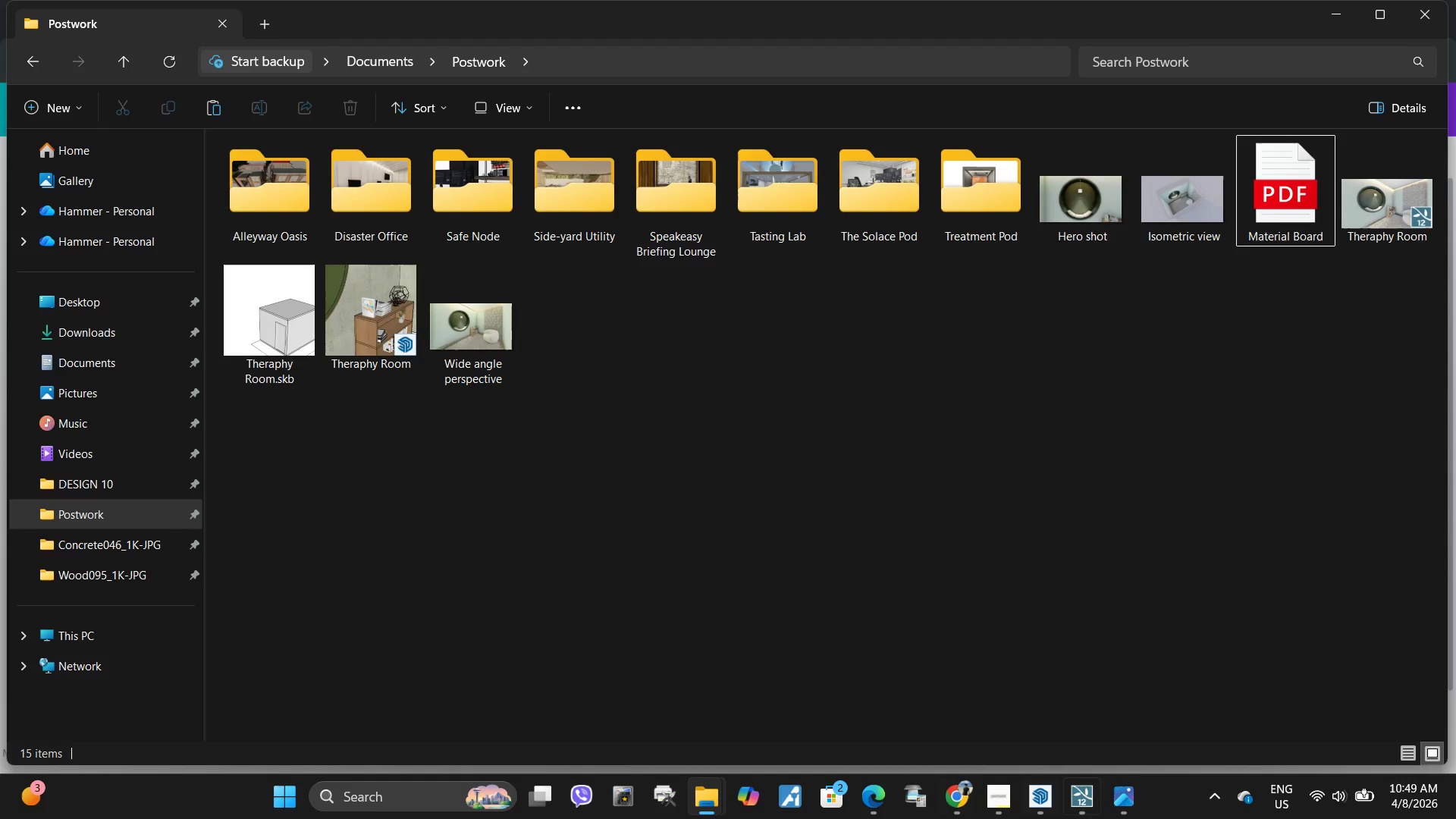 
left_click([1043, 800])
 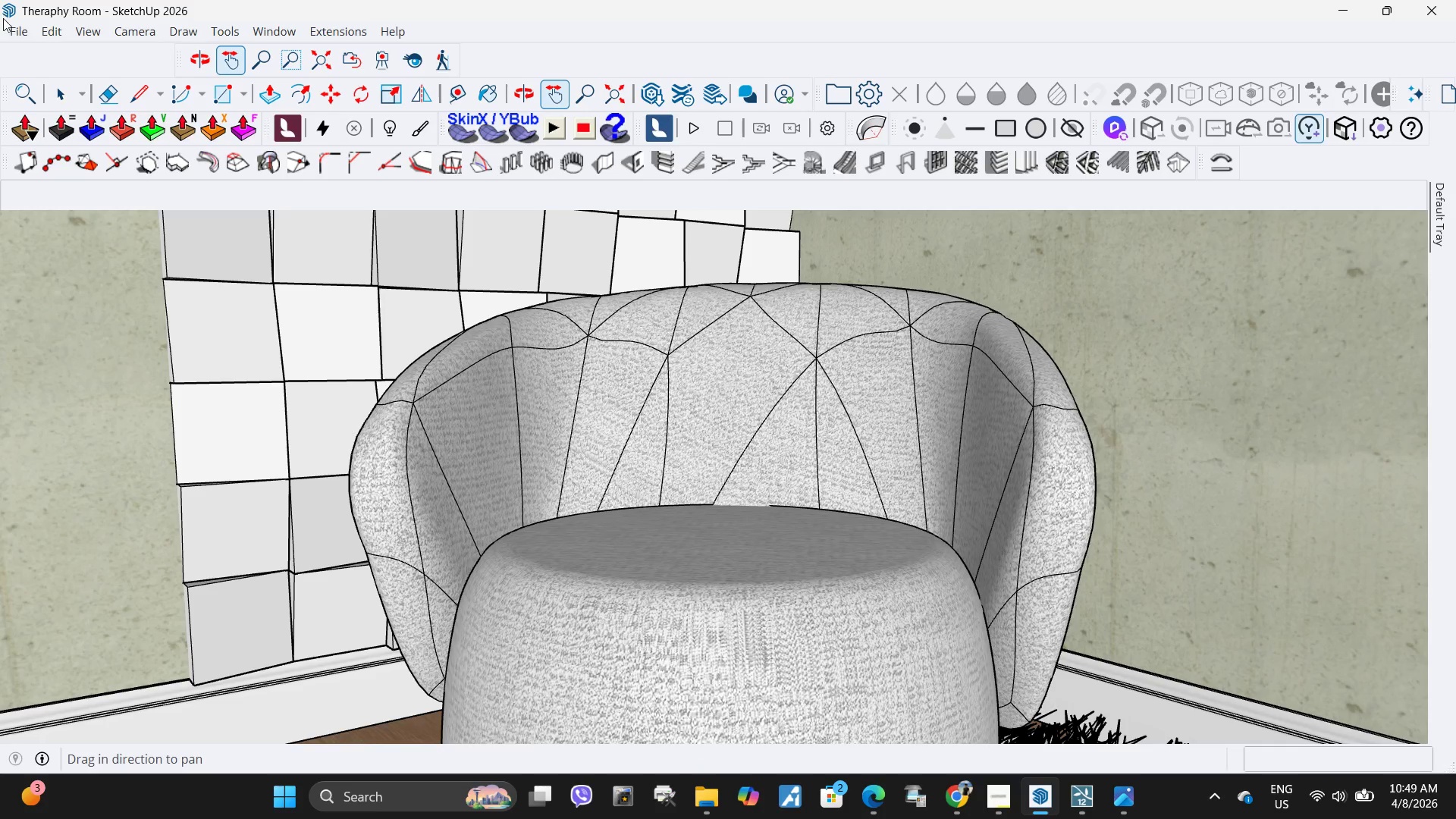 
left_click([10, 30])
 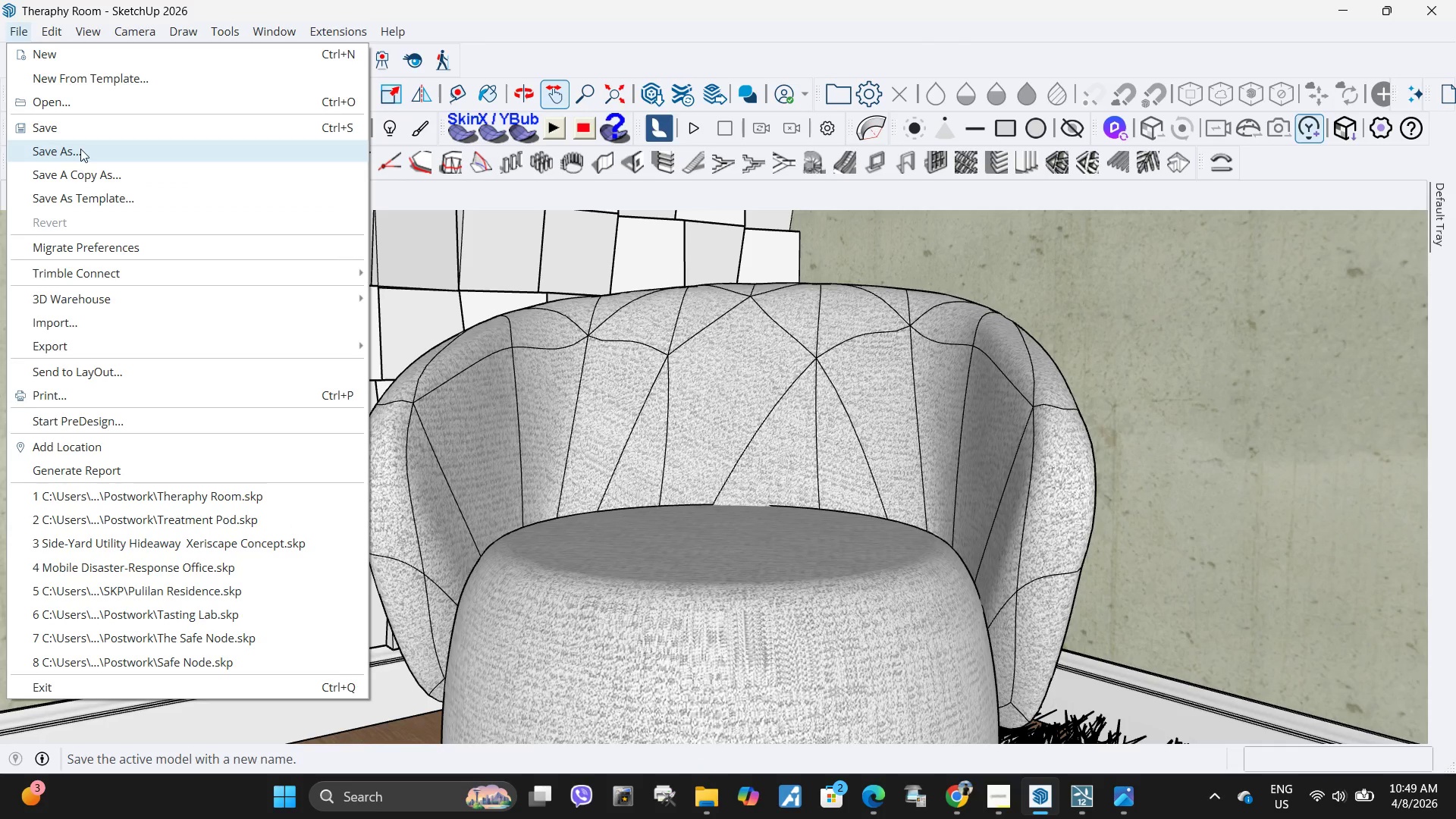 
left_click([80, 148])
 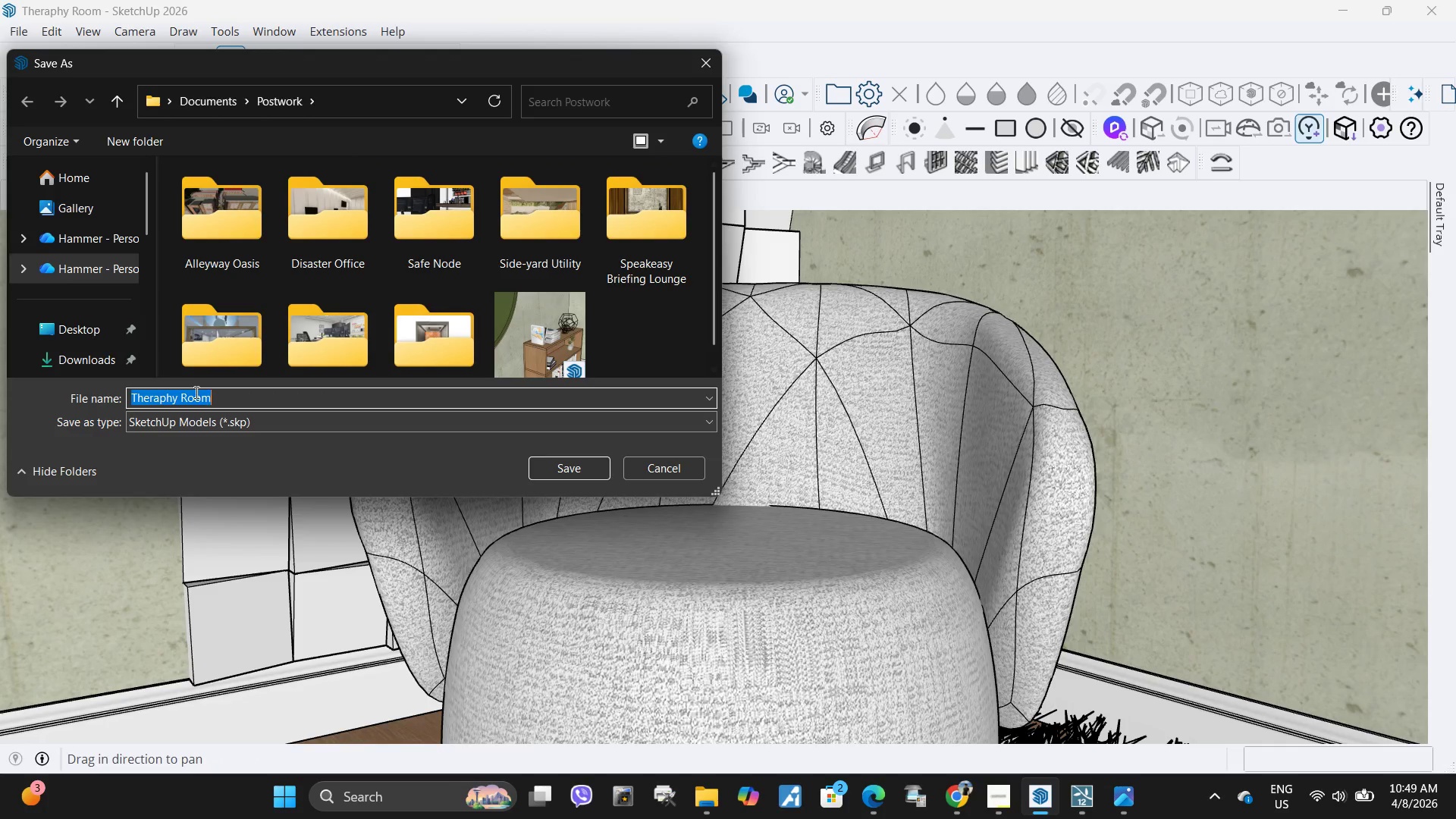 
left_click([166, 396])
 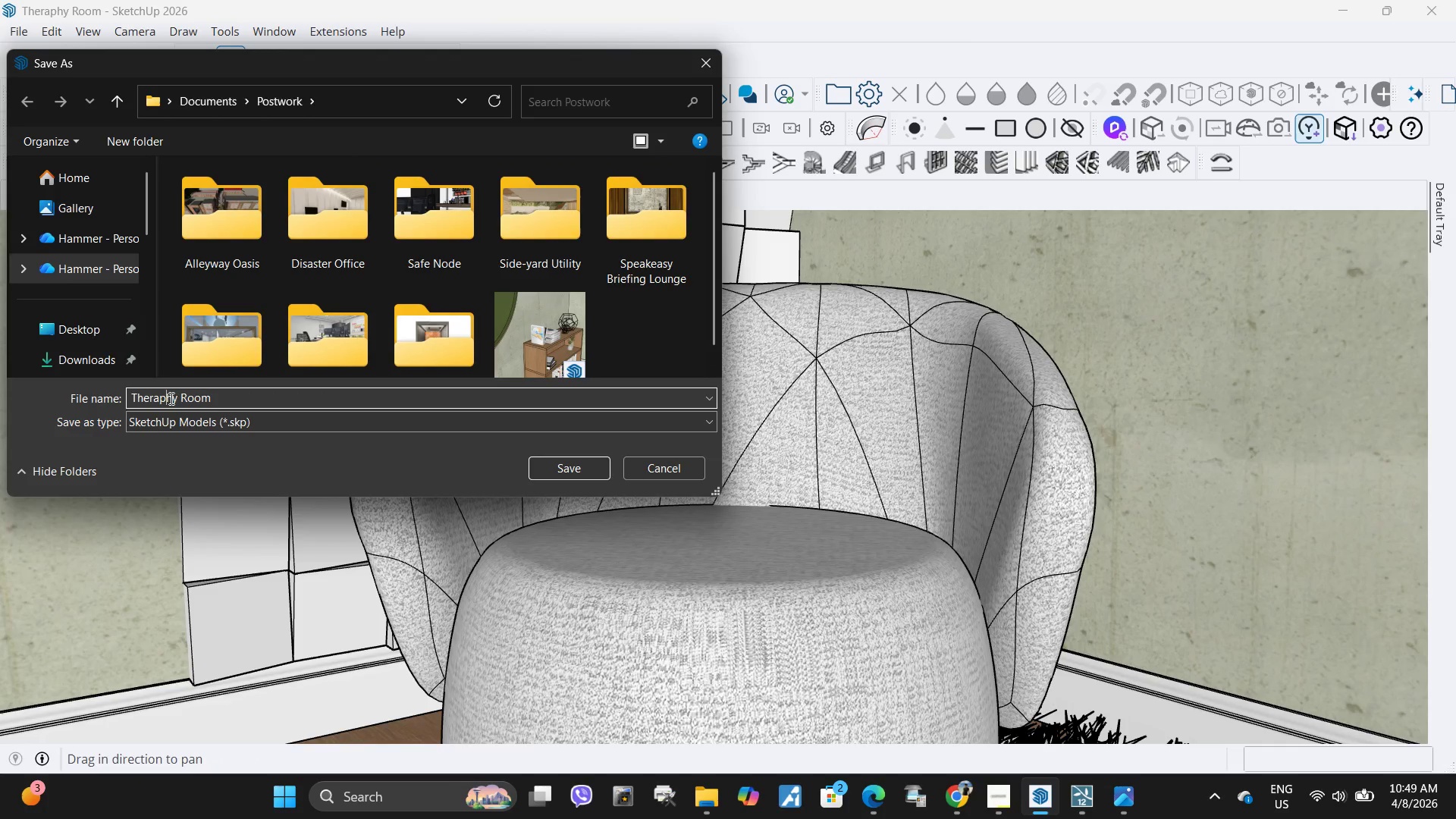 
left_click([171, 398])
 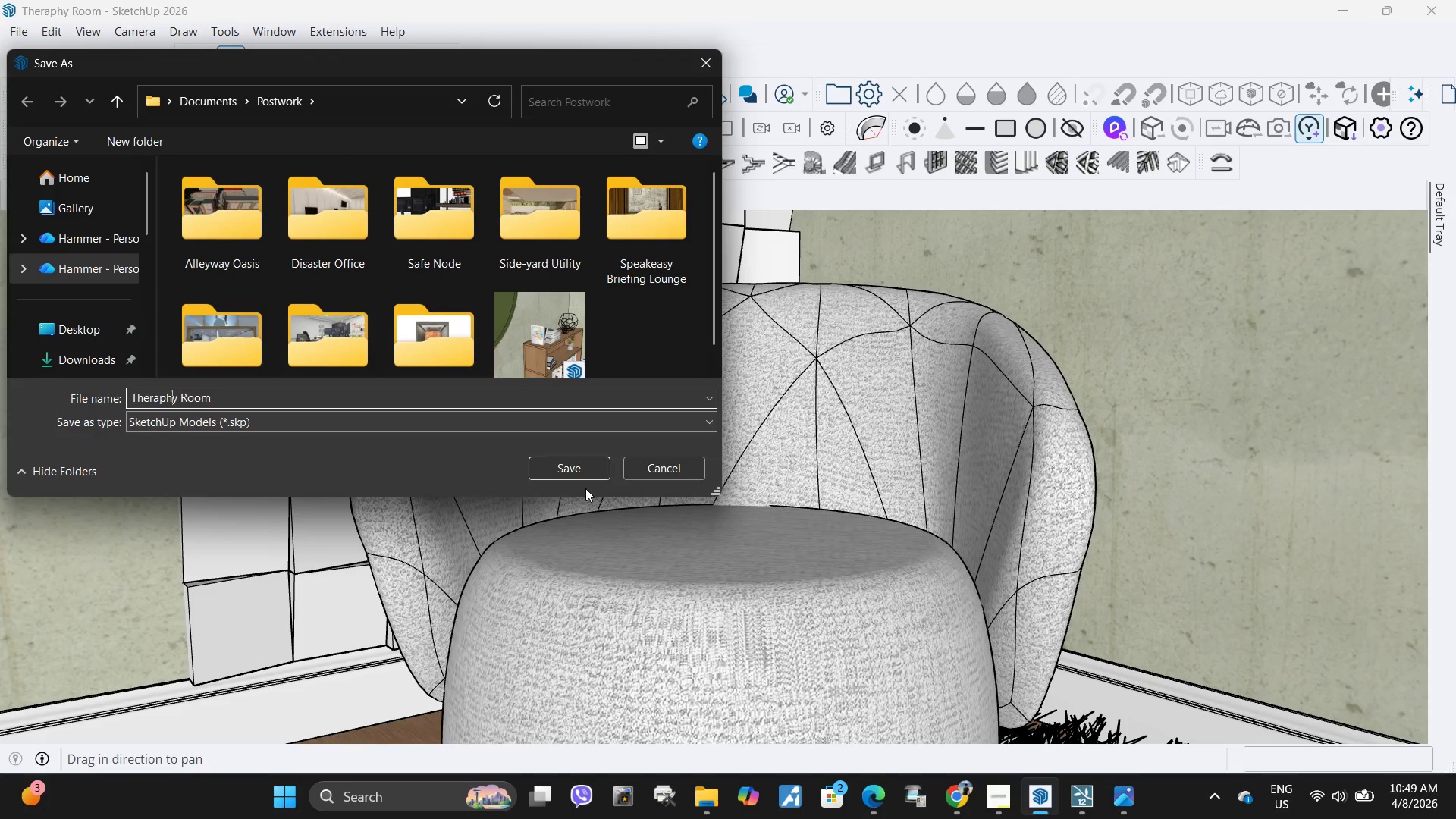 
key(Backspace)
 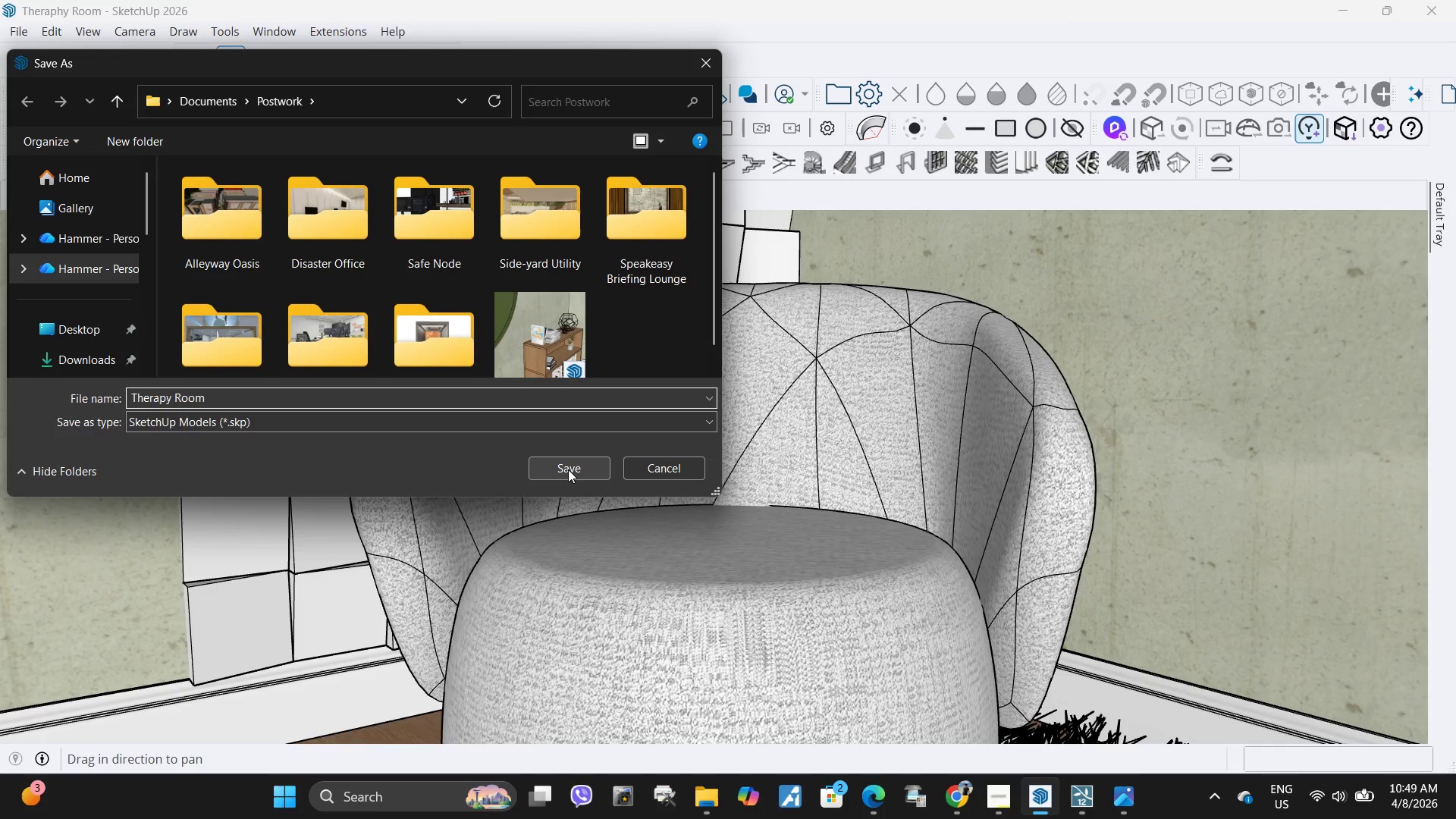 
left_click([568, 469])
 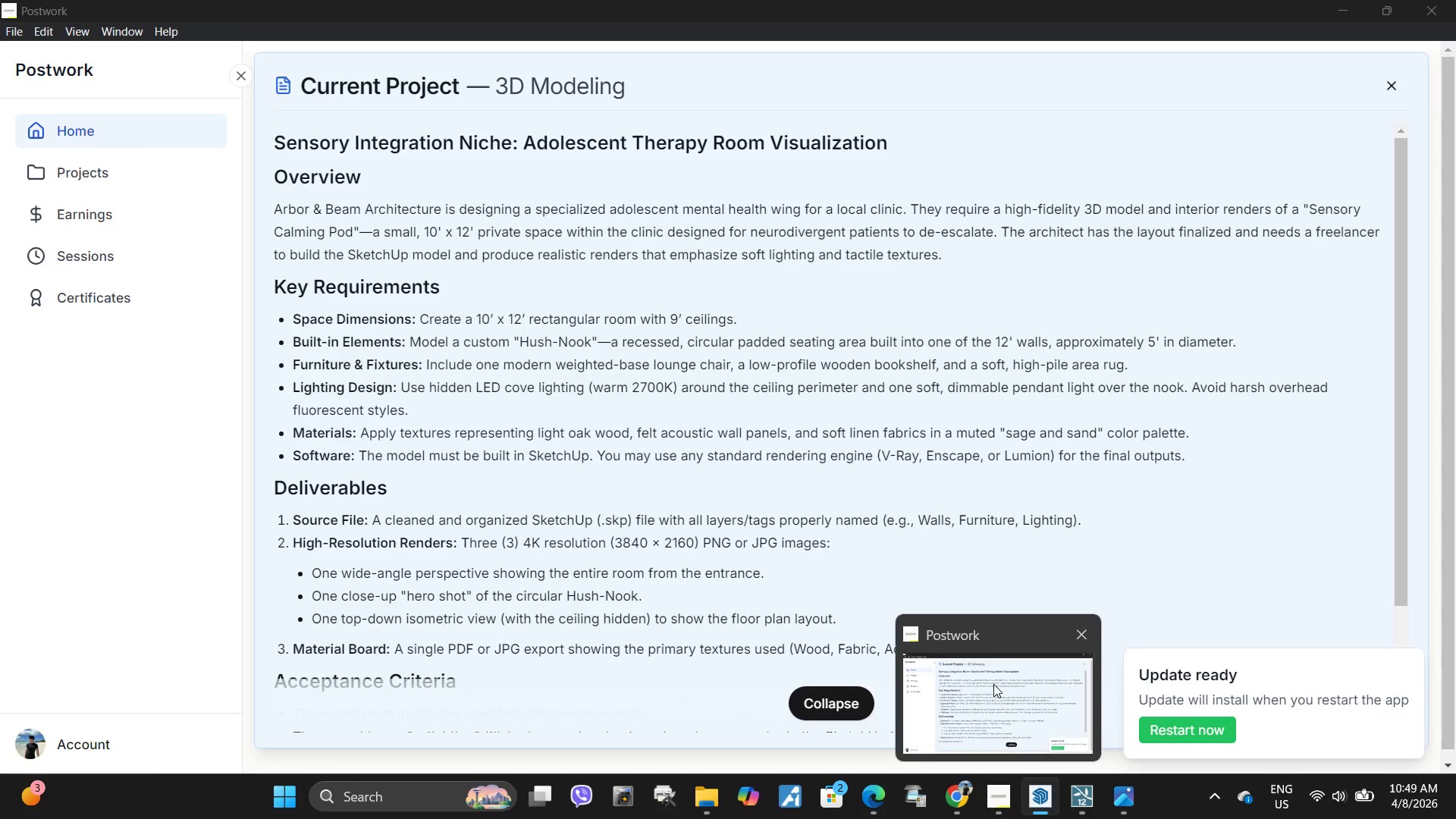 
wait(7.75)
 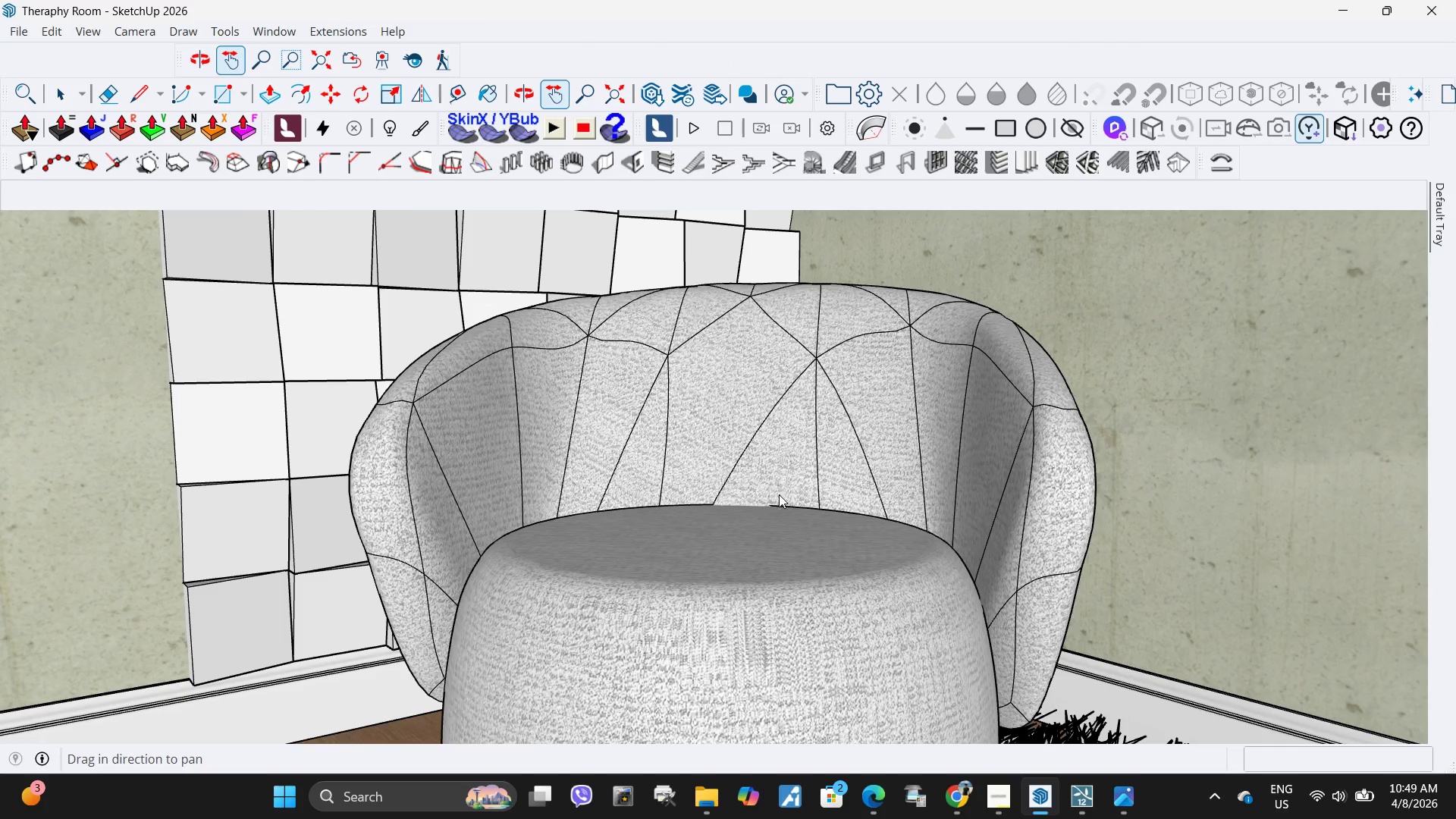 
scroll: coordinate [834, 401], scroll_direction: down, amount: 6.0
 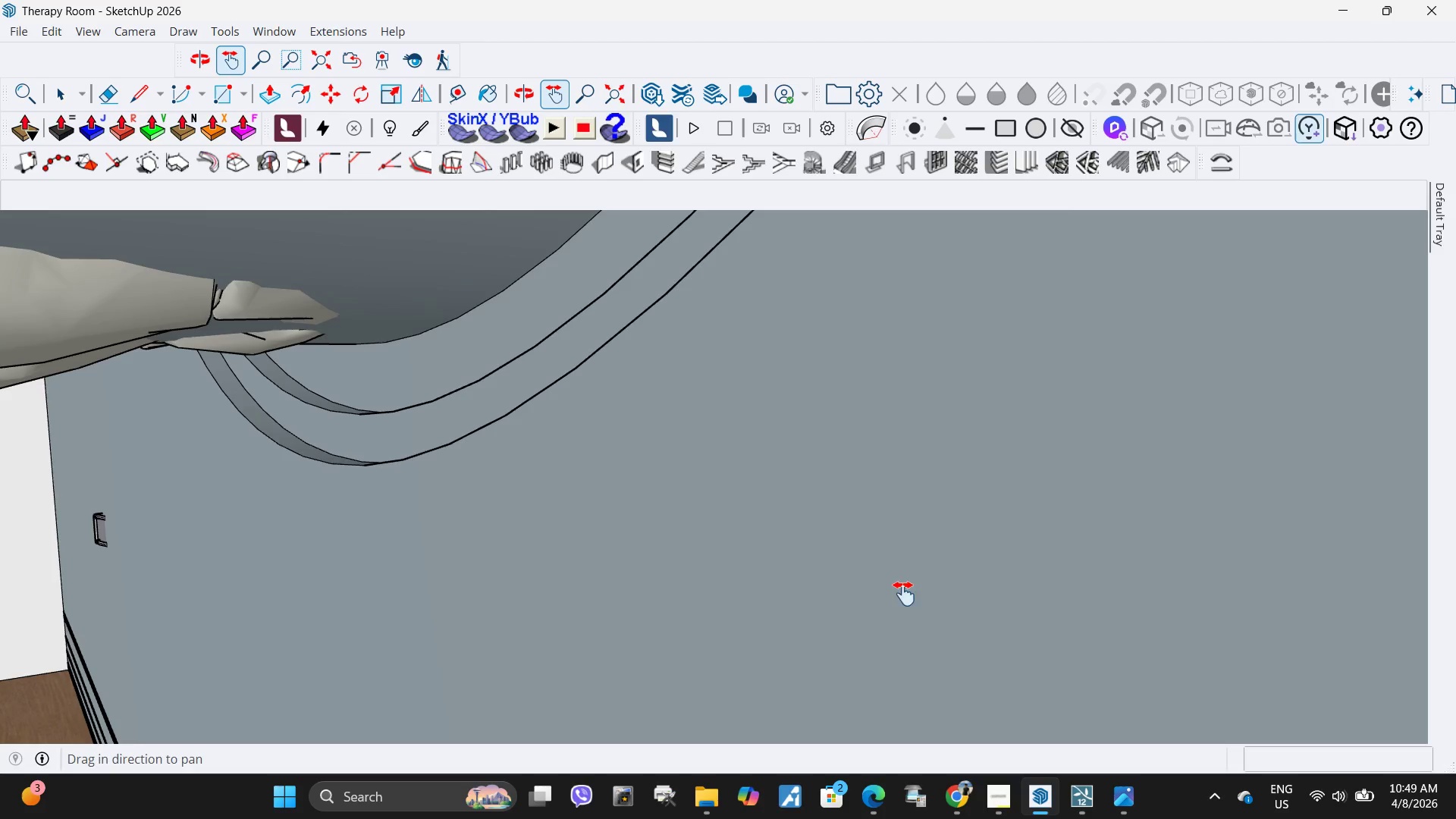 
scroll: coordinate [752, 720], scroll_direction: up, amount: 67.0
 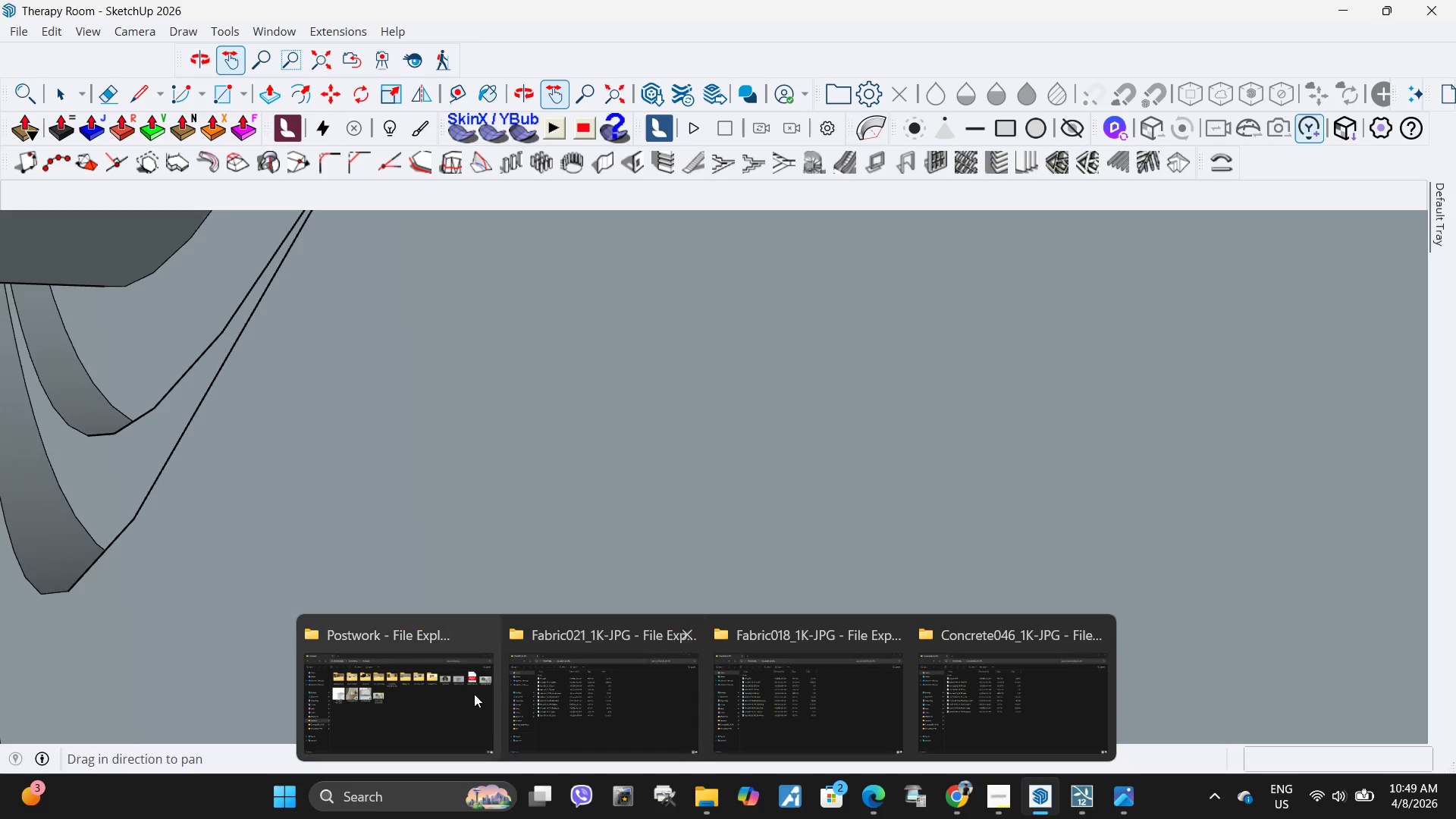 
left_click([411, 683])
 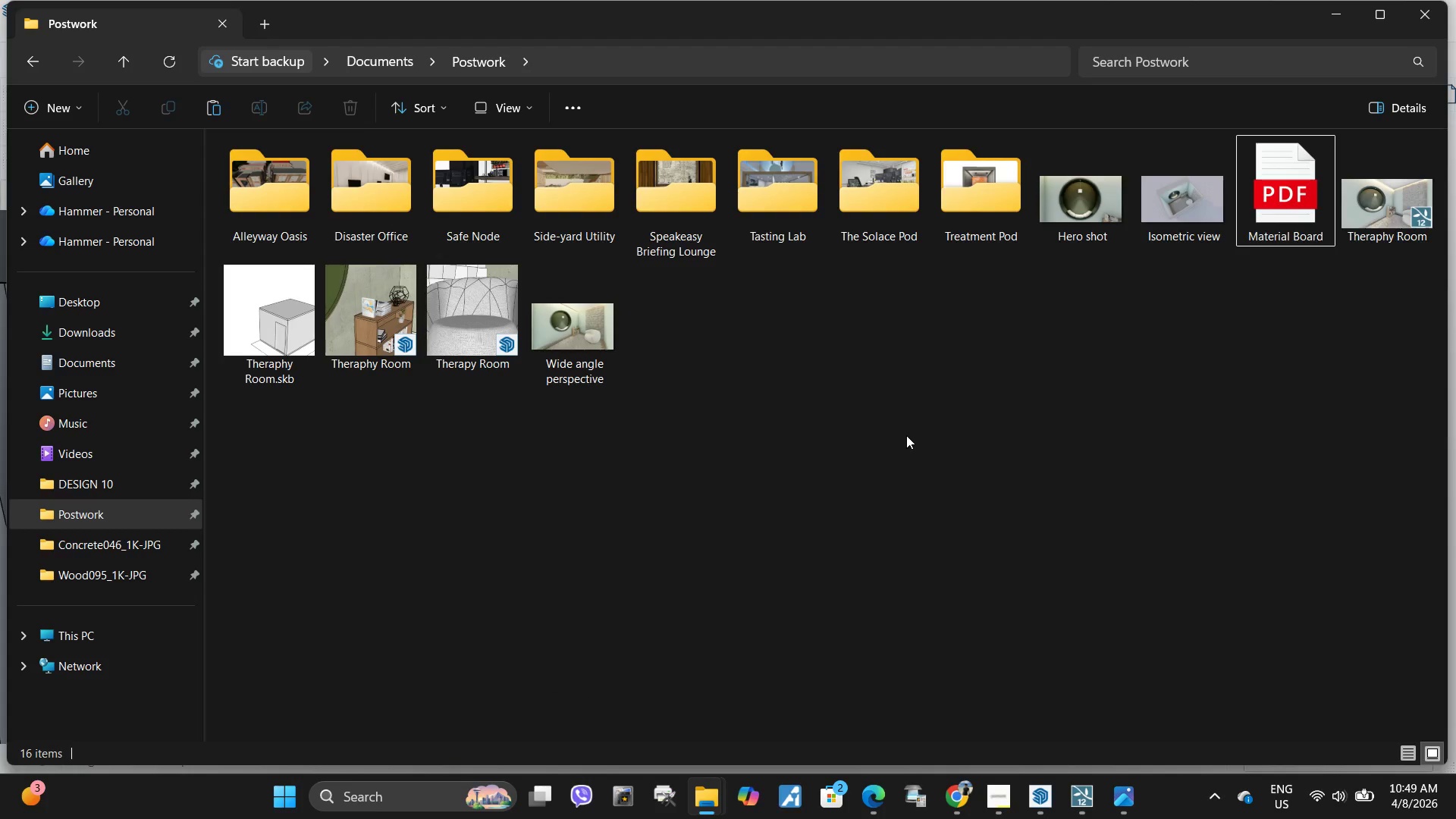 
left_click([906, 435])
 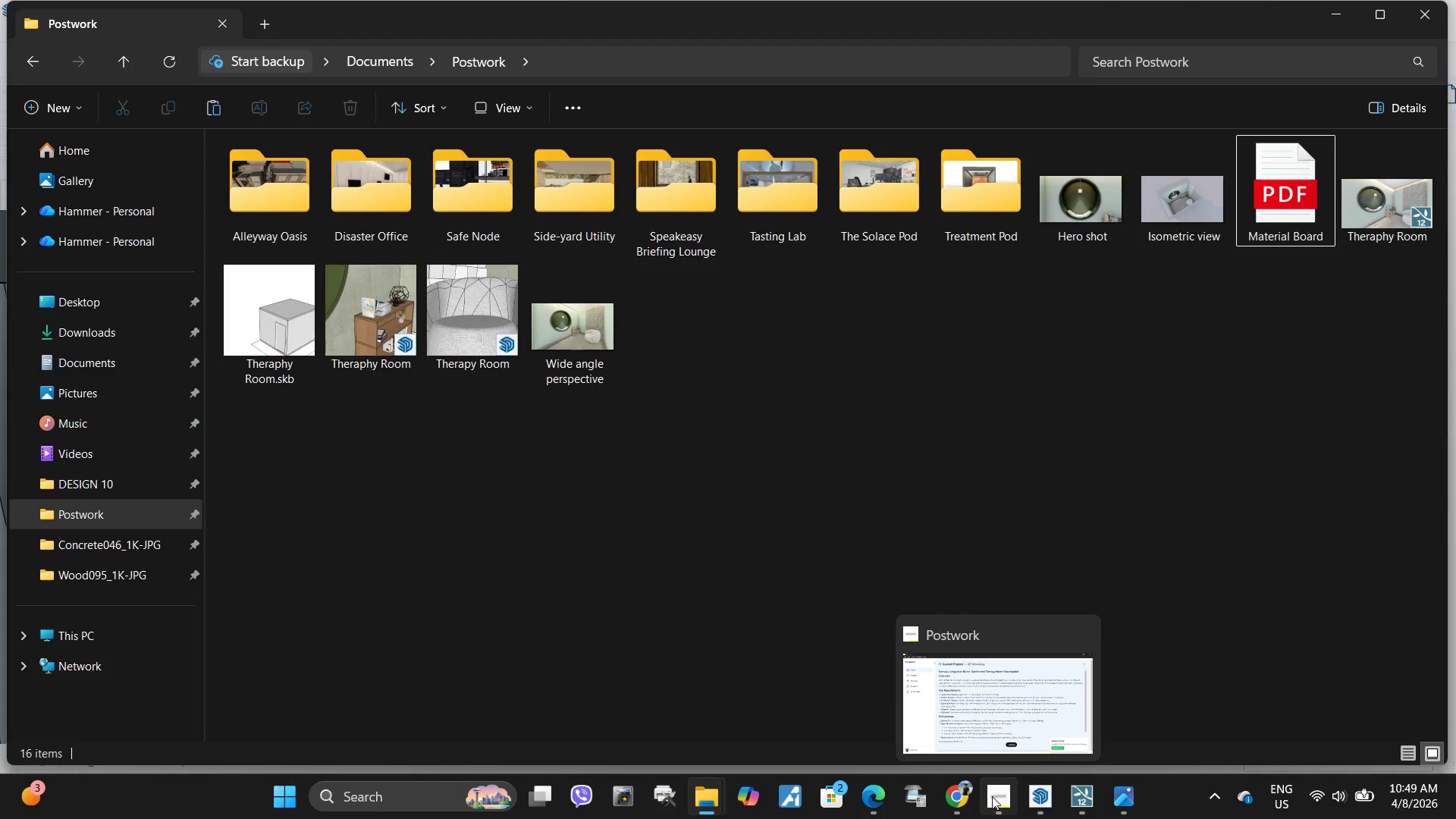 
wait(5.73)
 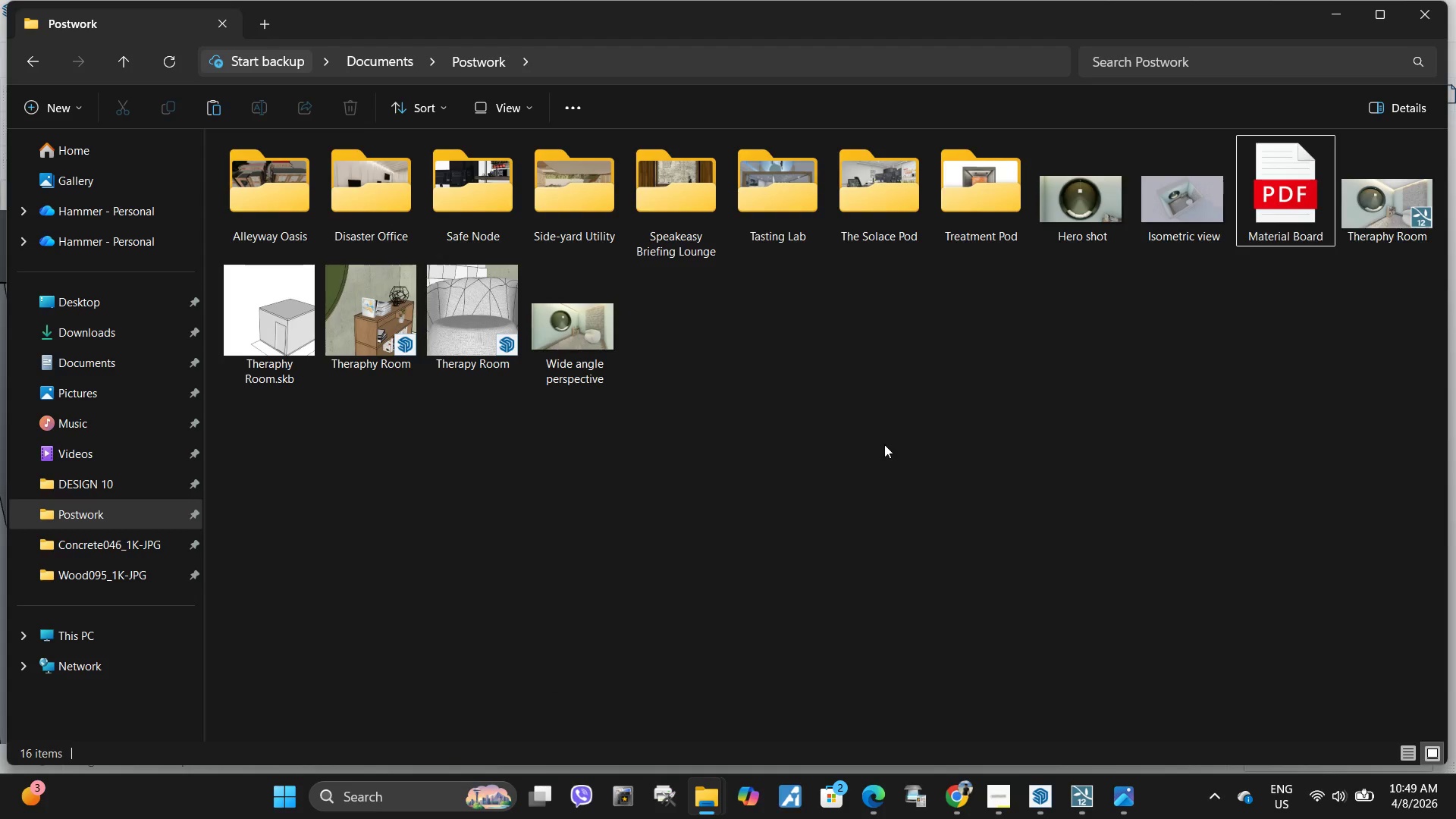 
left_click([1037, 705])
 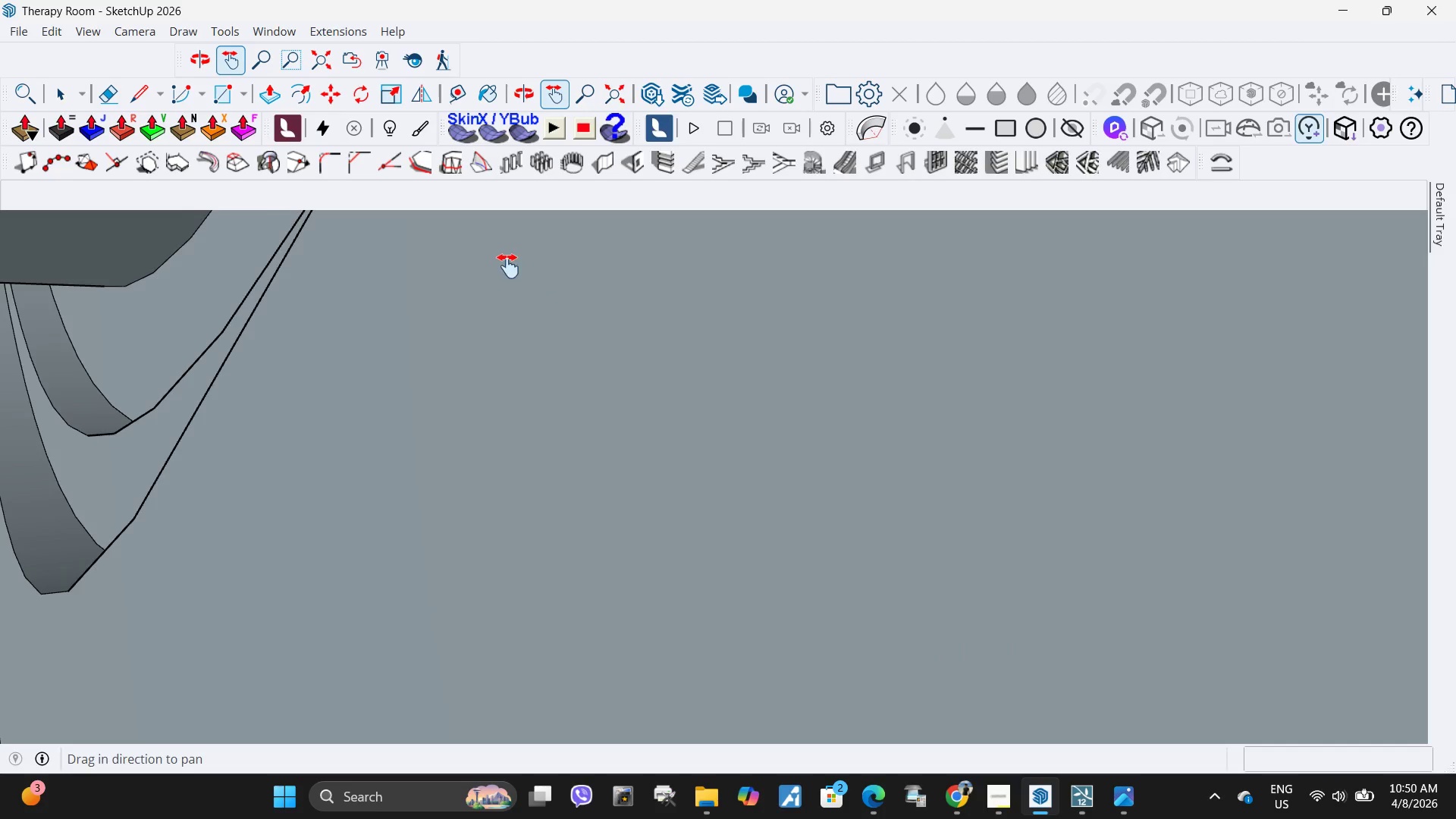 
scroll: coordinate [609, 425], scroll_direction: up, amount: 45.0
 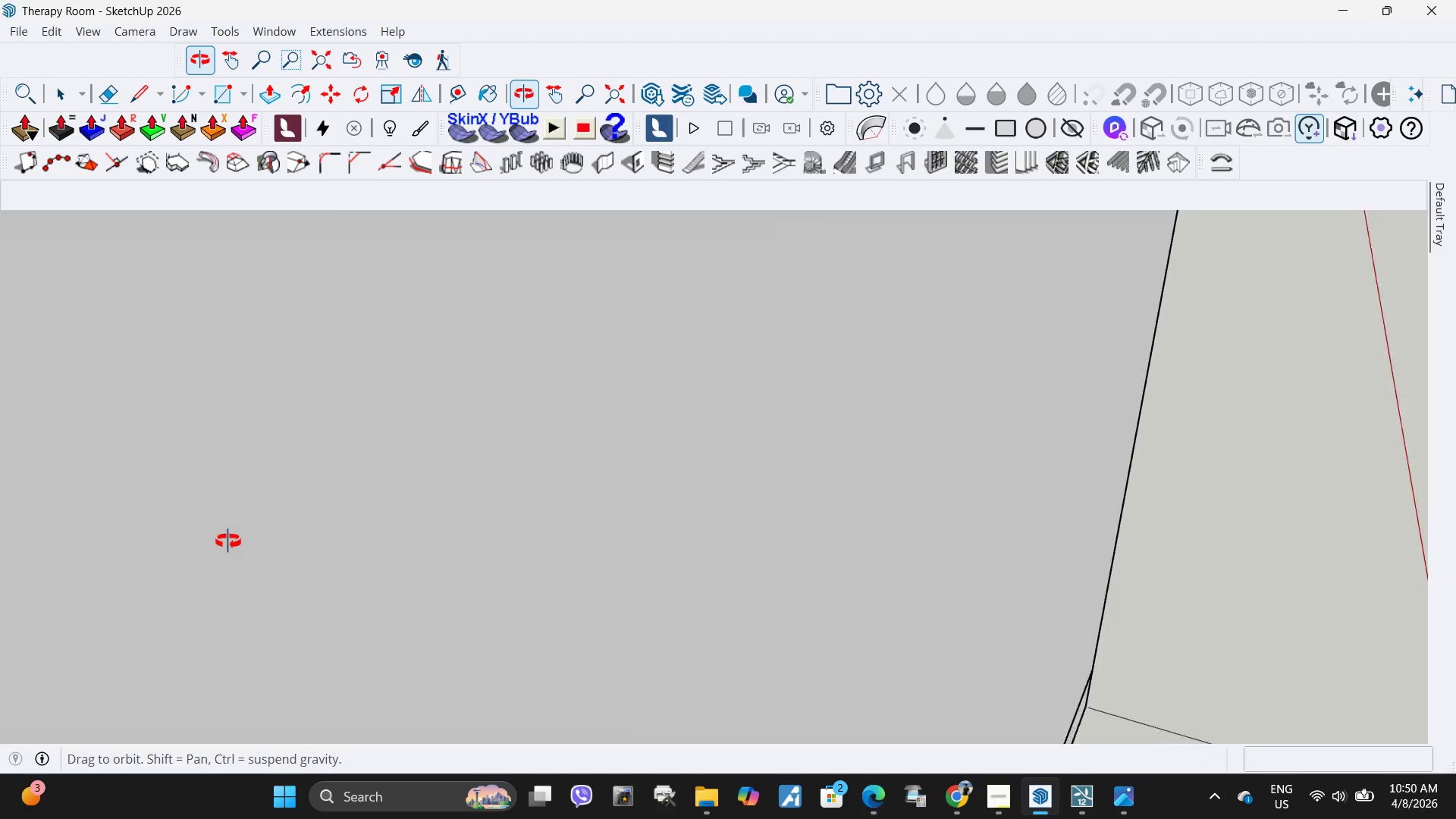 
key(H)
 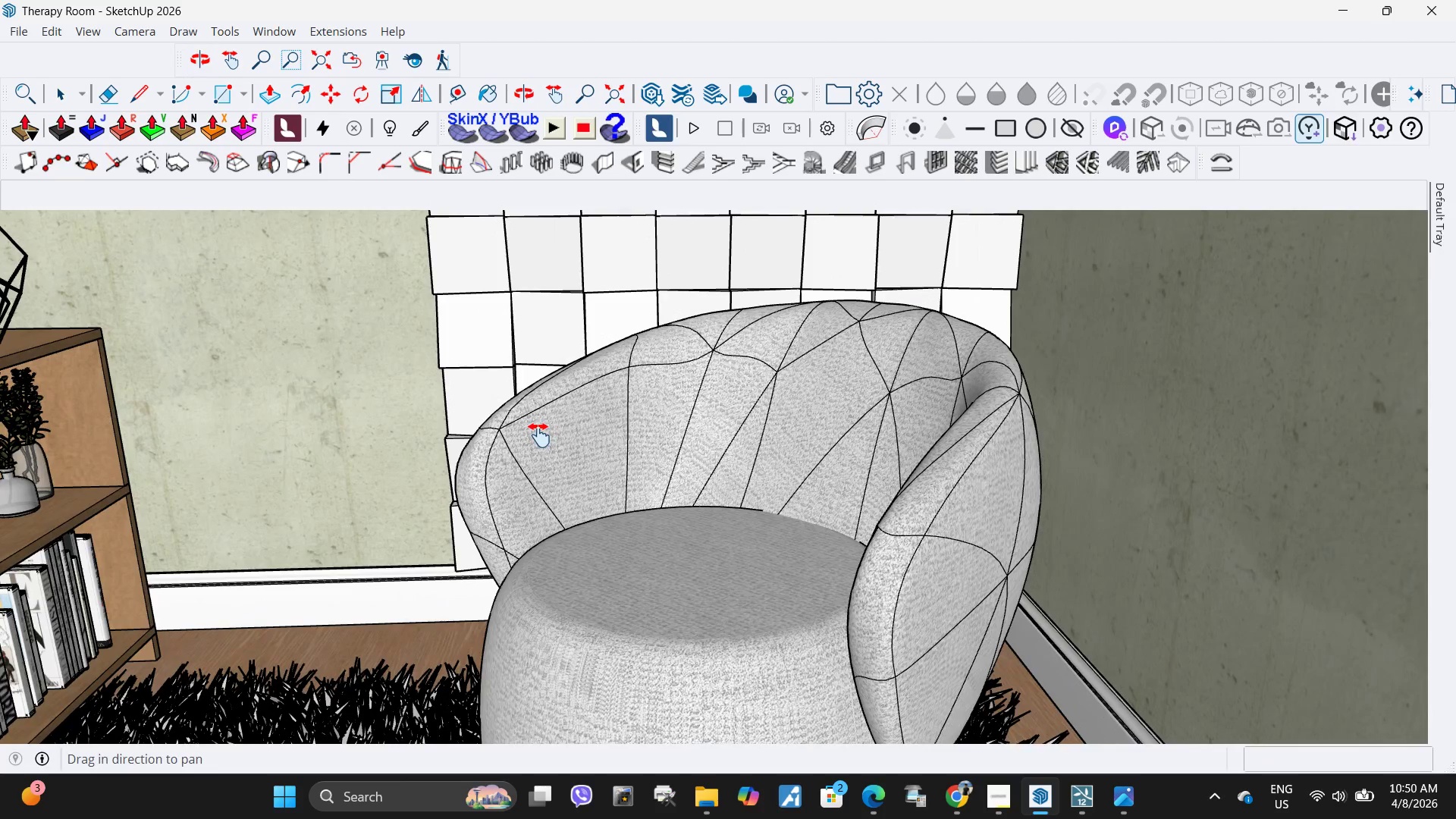 
left_click_drag(start_coordinate=[539, 435], to_coordinate=[908, 422])
 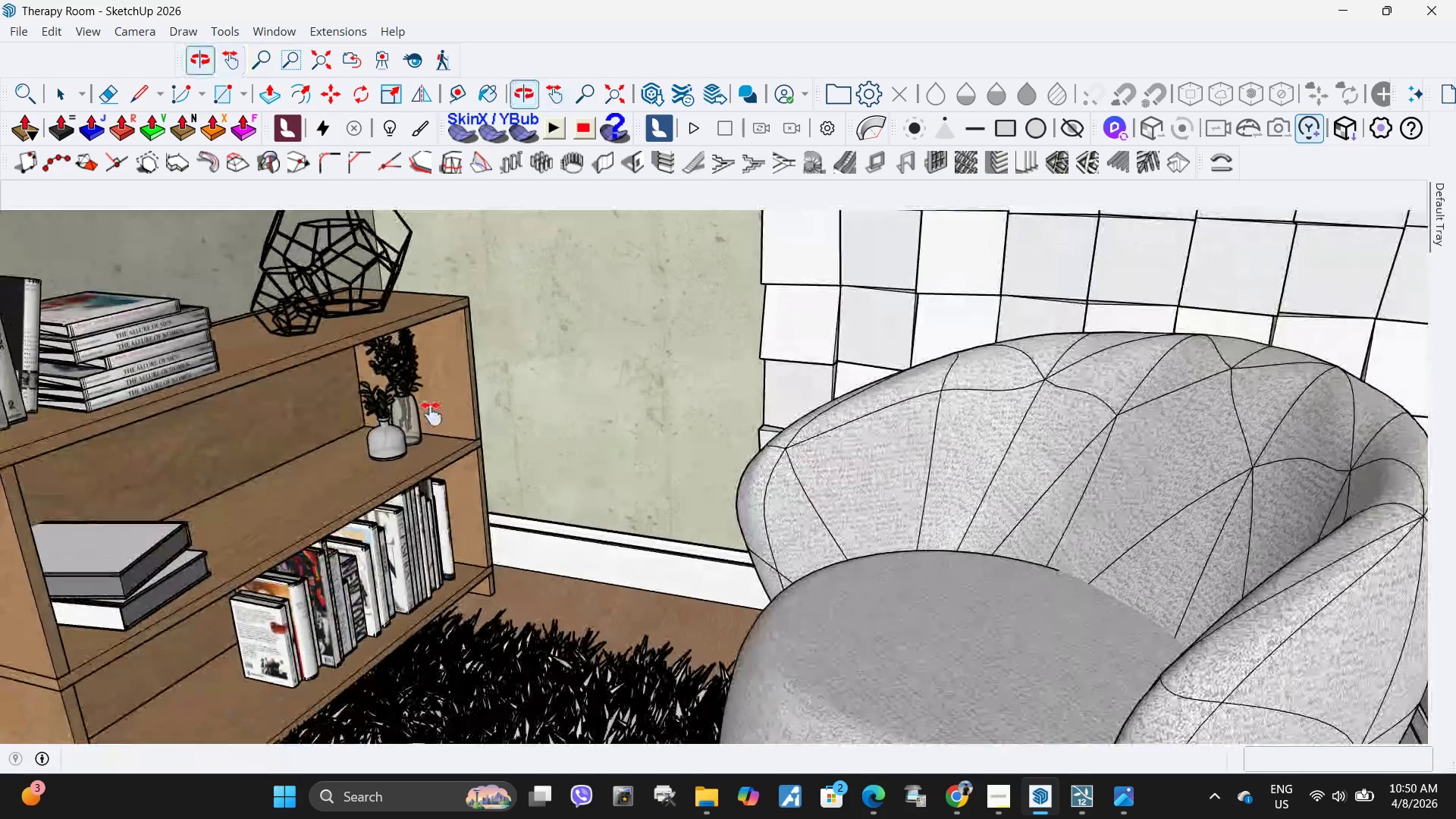 
left_click_drag(start_coordinate=[380, 405], to_coordinate=[805, 344])
 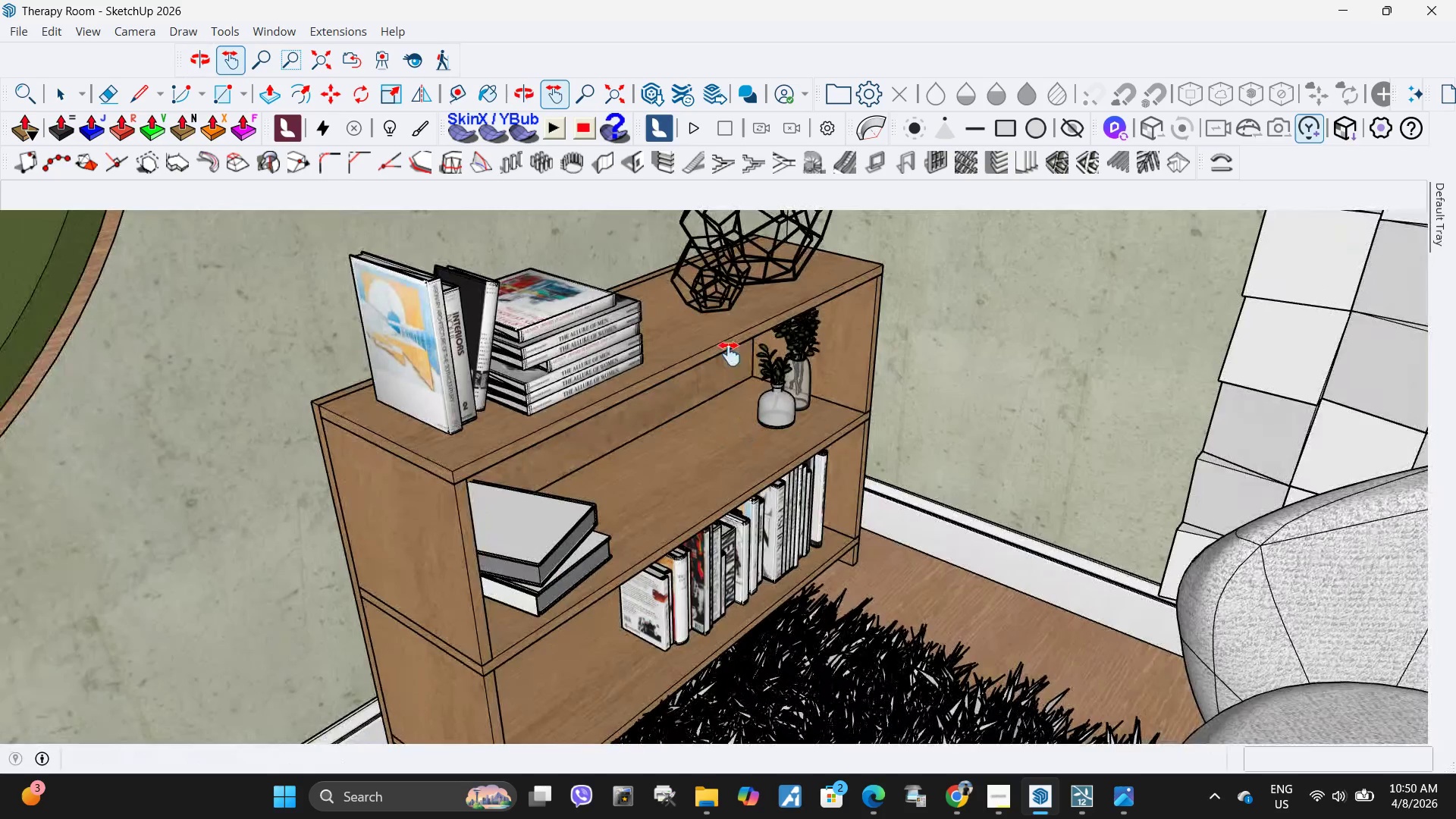 
left_click_drag(start_coordinate=[677, 416], to_coordinate=[761, 522])
 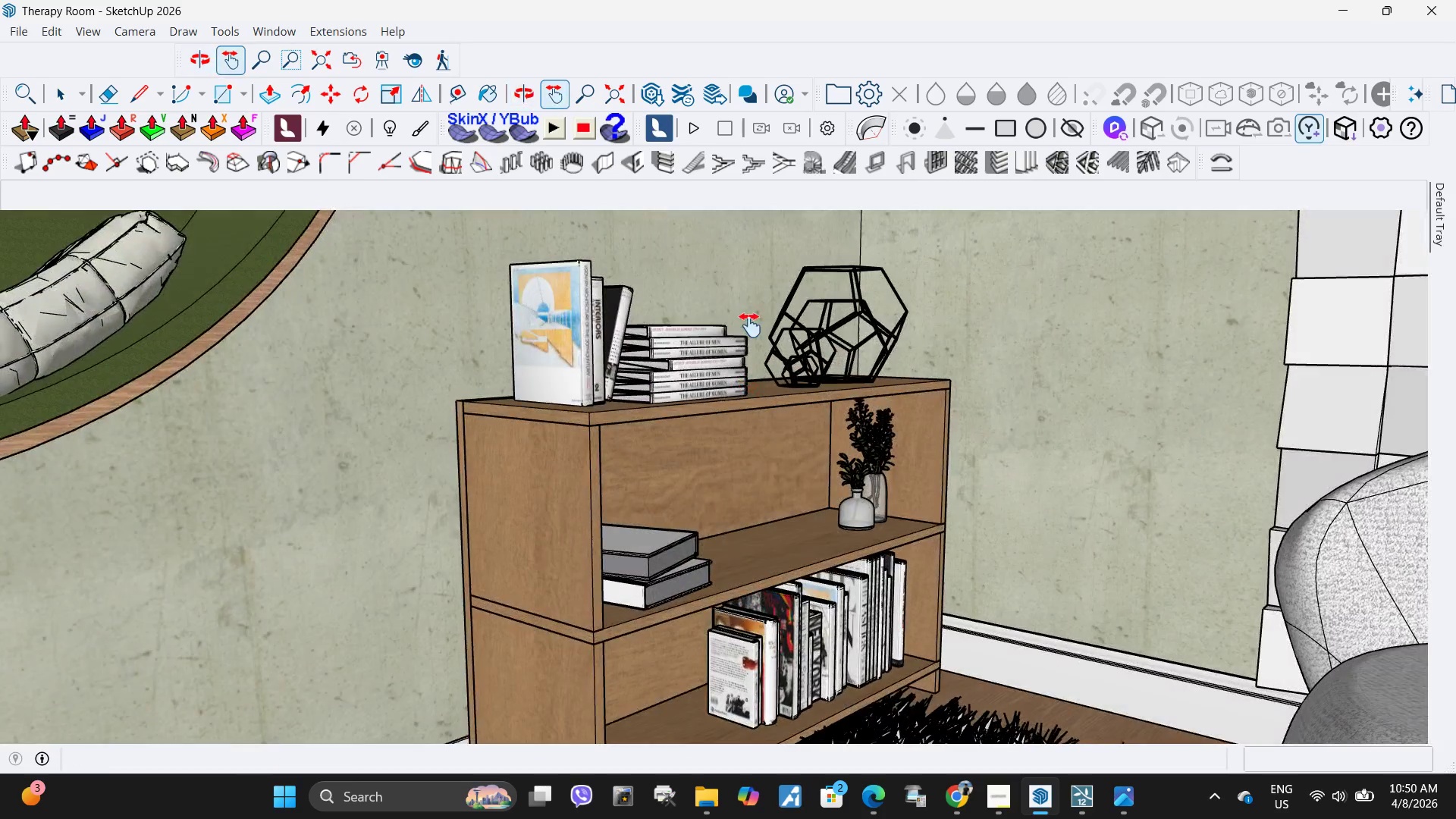 
scroll: coordinate [679, 346], scroll_direction: down, amount: 1.0
 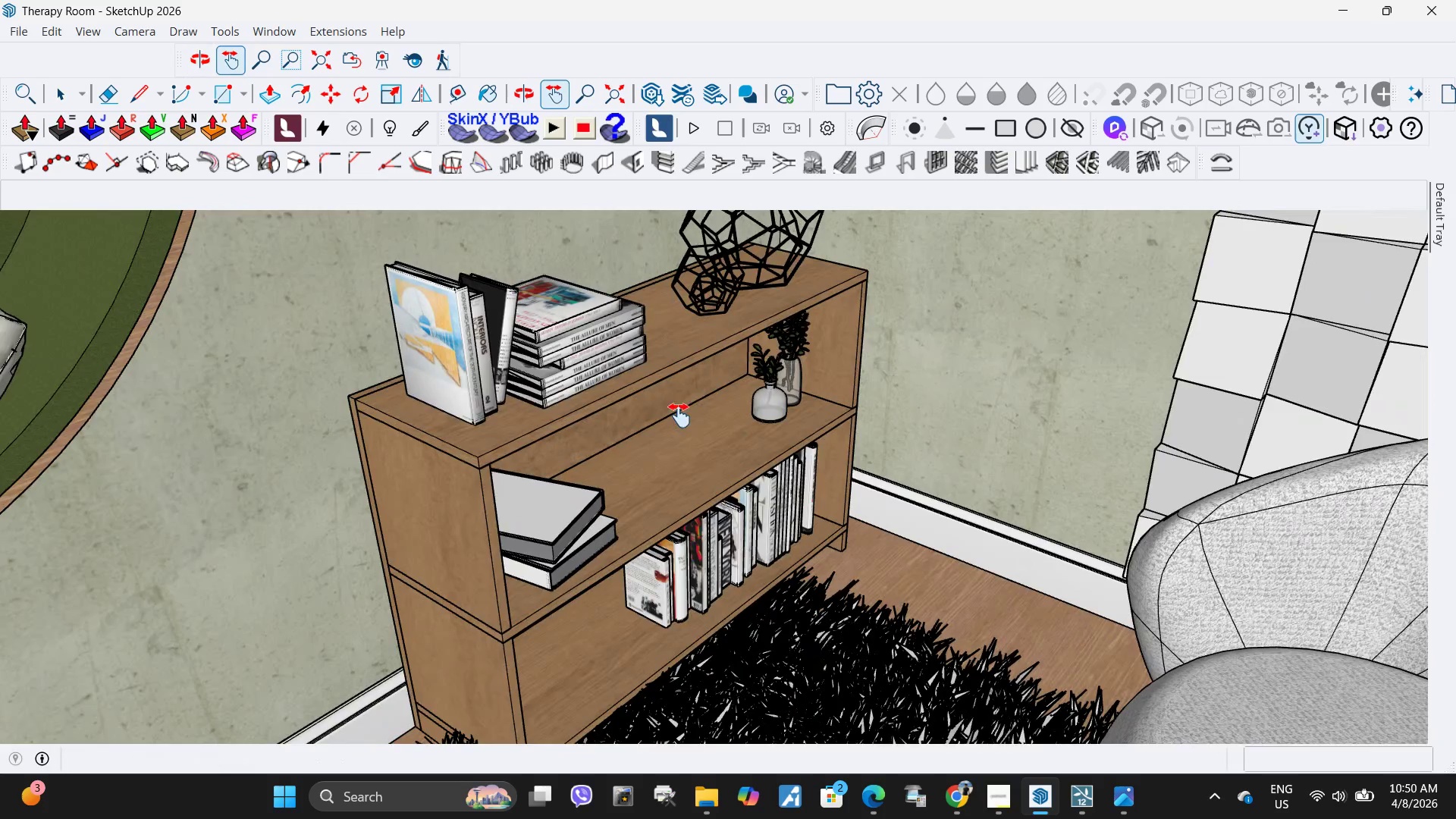 
left_click_drag(start_coordinate=[747, 320], to_coordinate=[768, 418])
 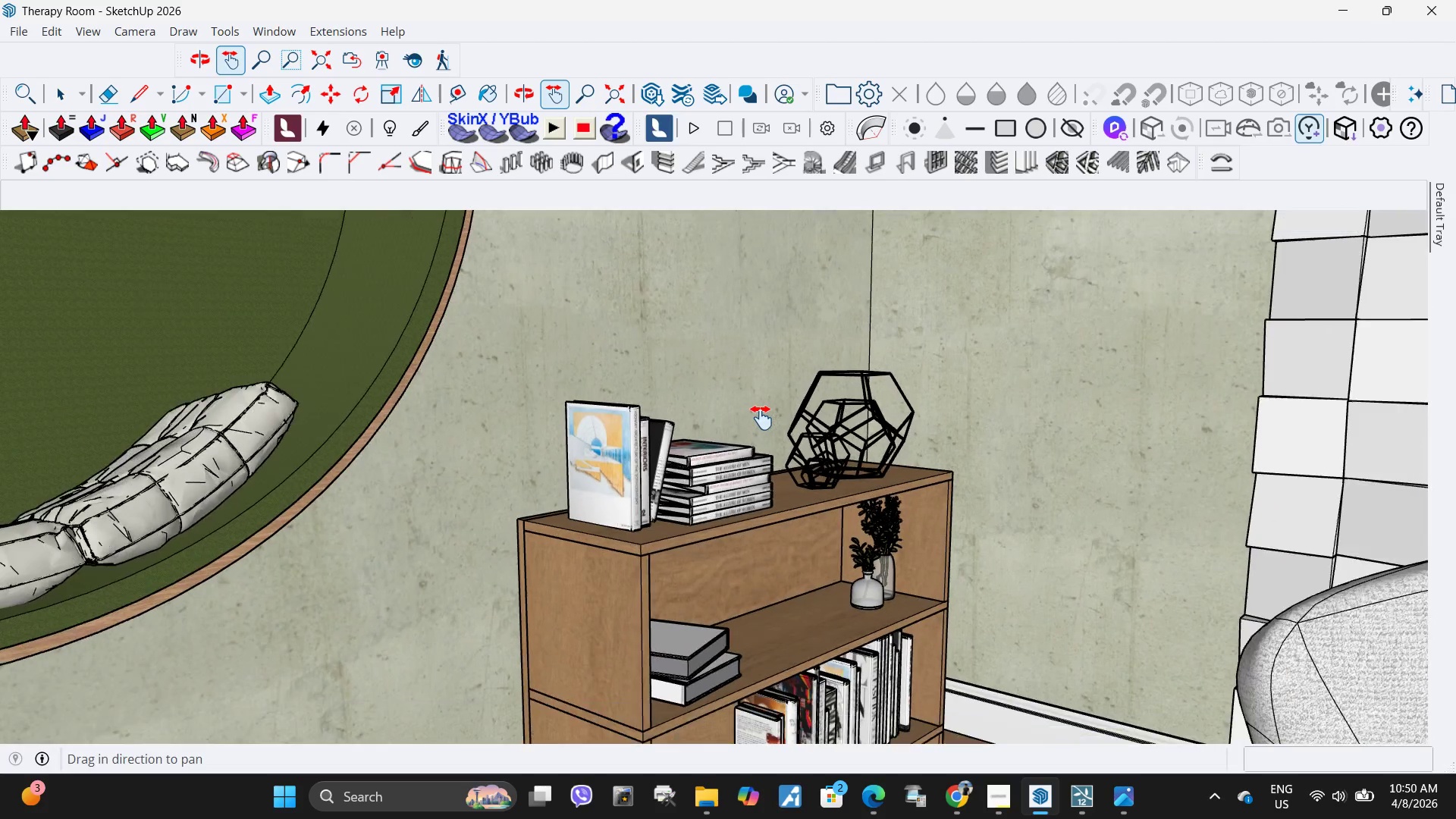 
scroll: coordinate [762, 418], scroll_direction: down, amount: 1.0
 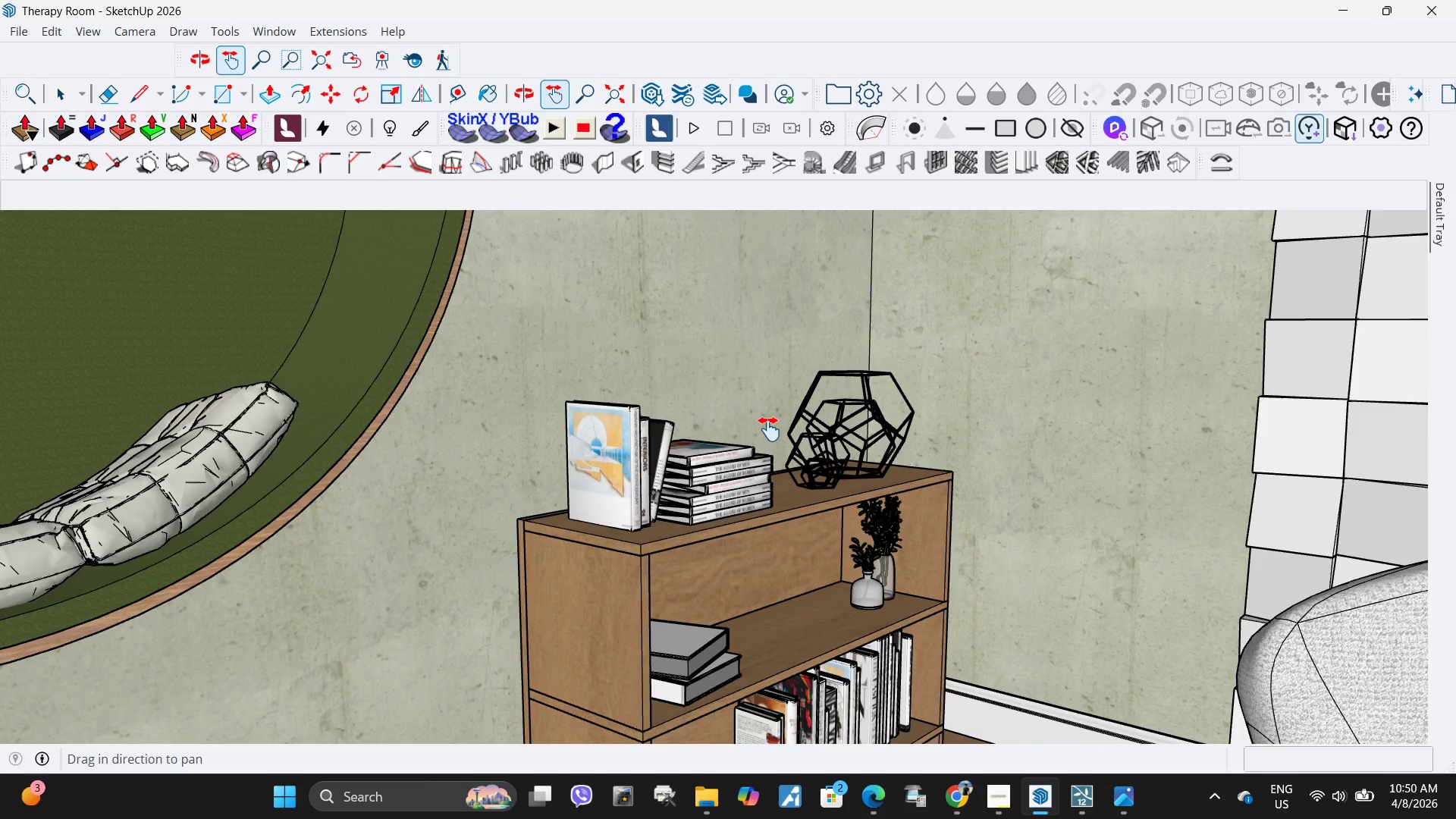 
left_click_drag(start_coordinate=[761, 483], to_coordinate=[741, 413])
 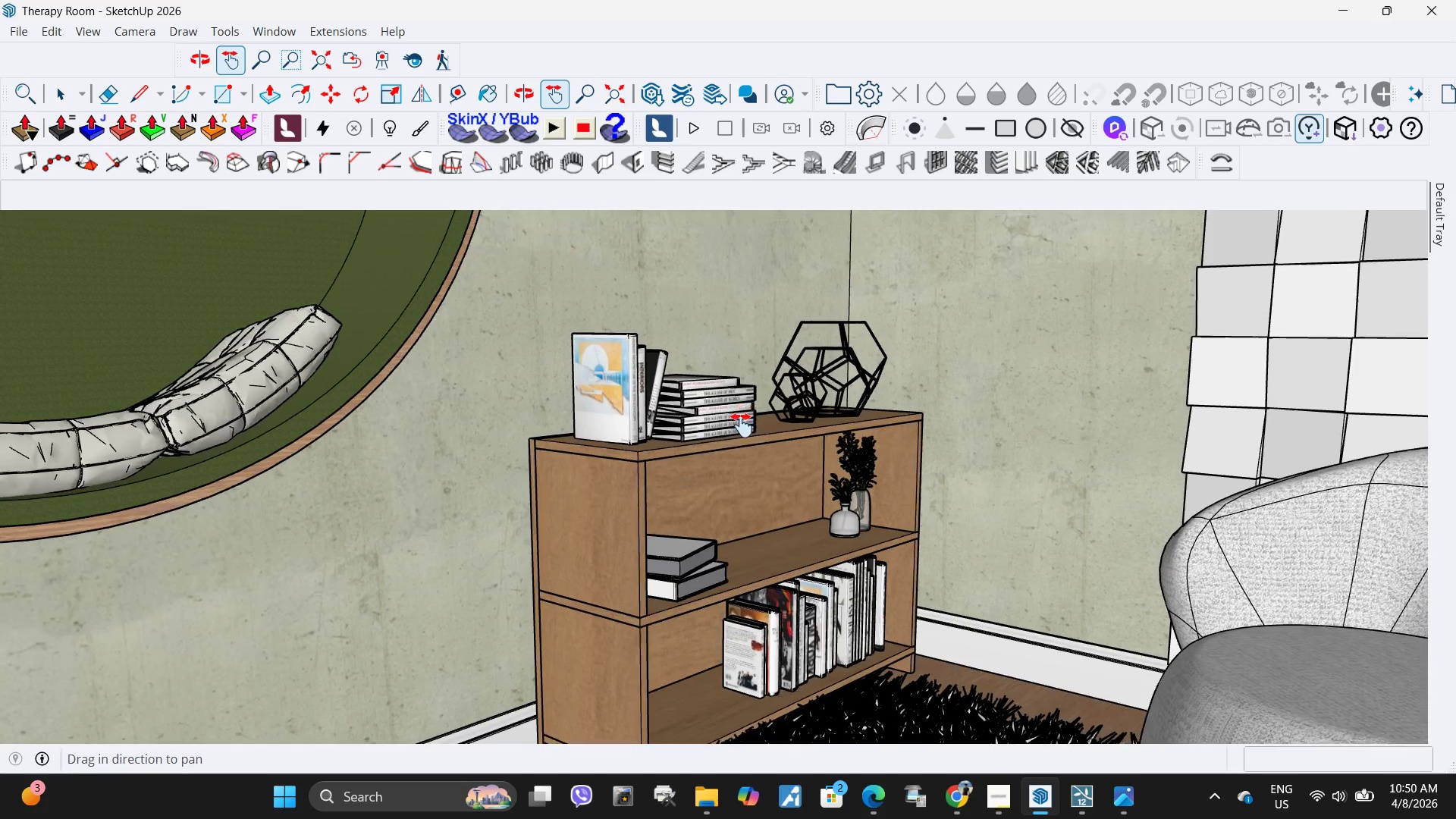 
left_click_drag(start_coordinate=[742, 413], to_coordinate=[740, 428])
 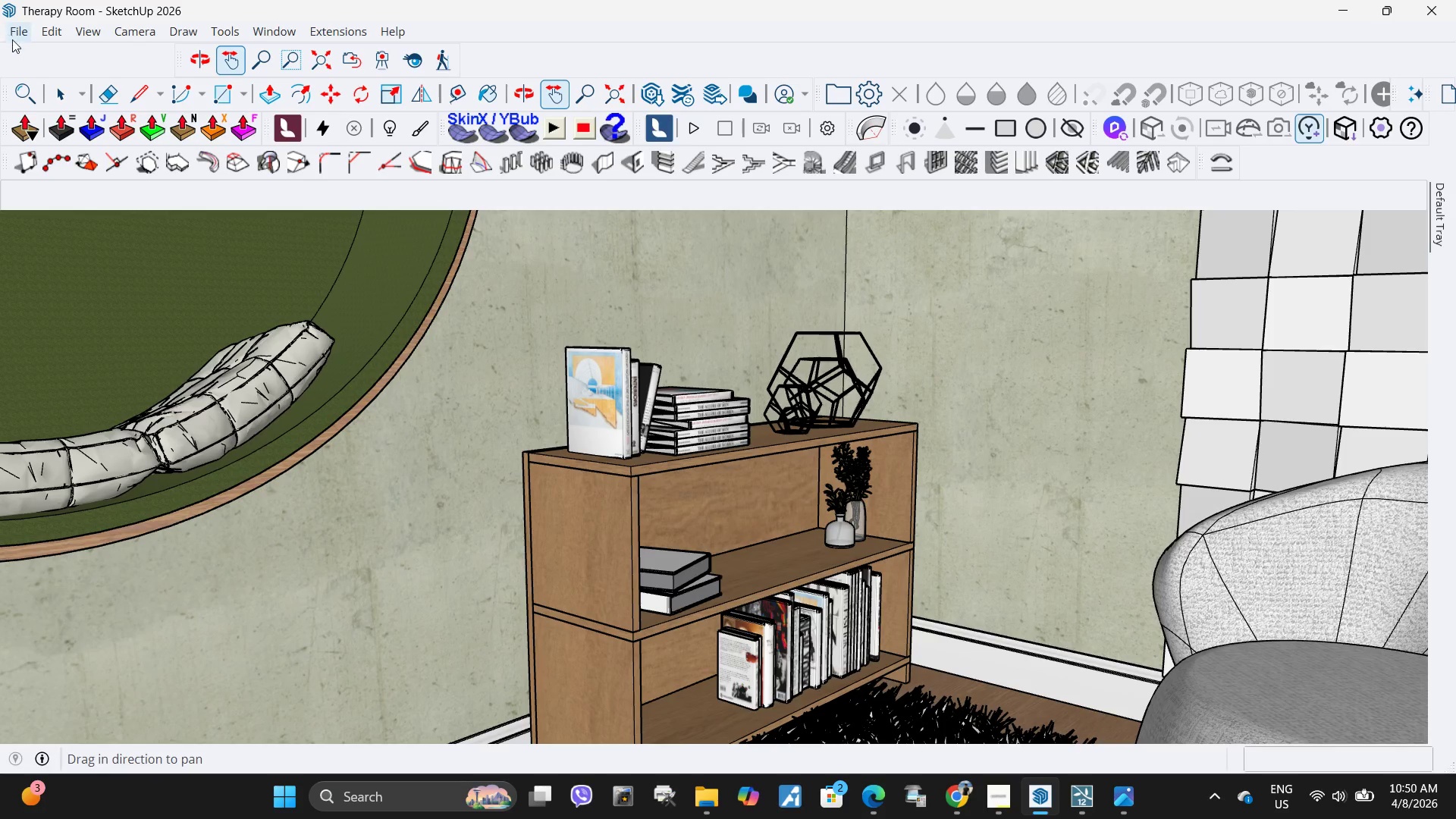 
scroll: coordinate [769, 430], scroll_direction: down, amount: 1.0
 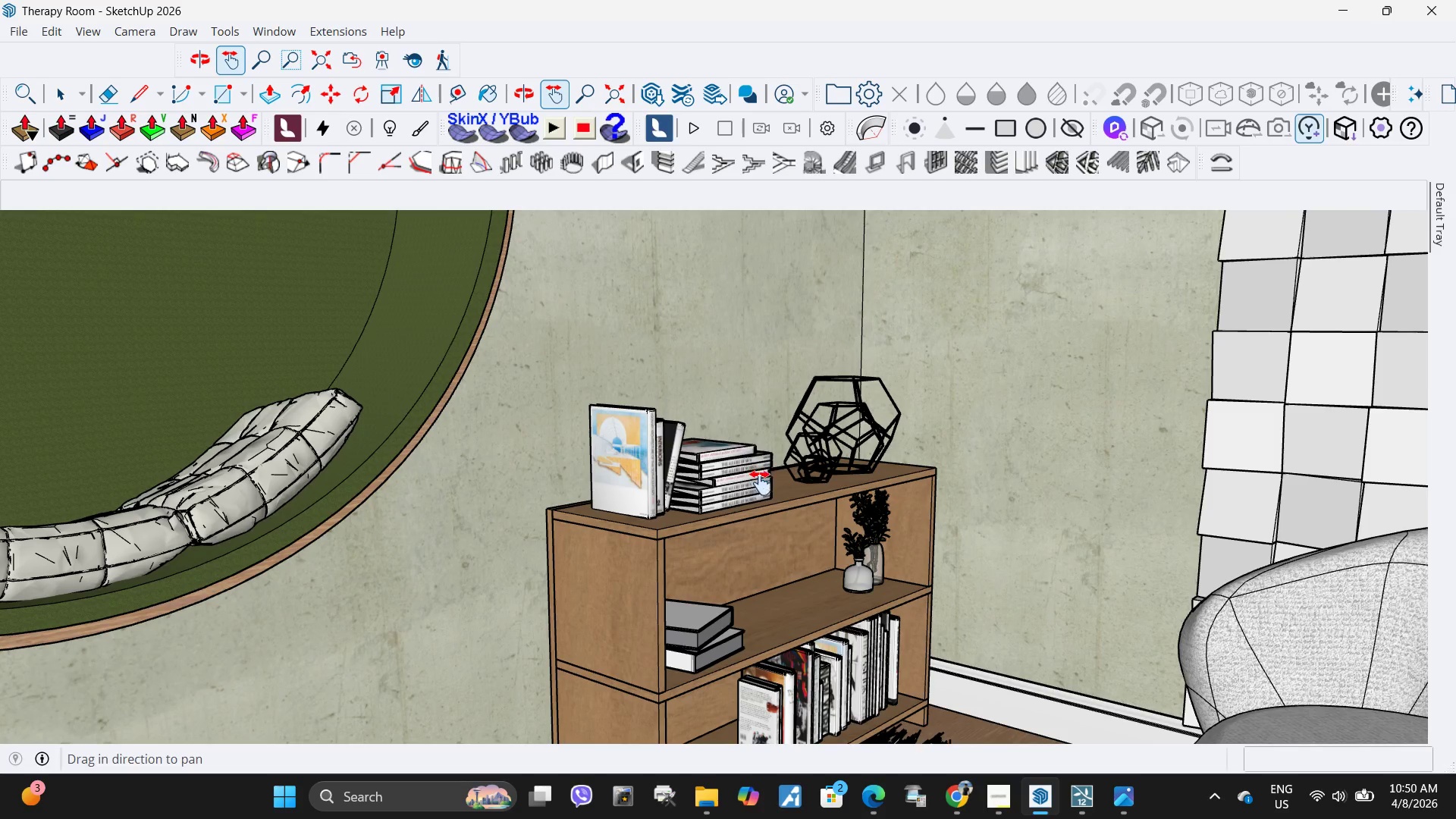 
left_click([14, 39])
 